 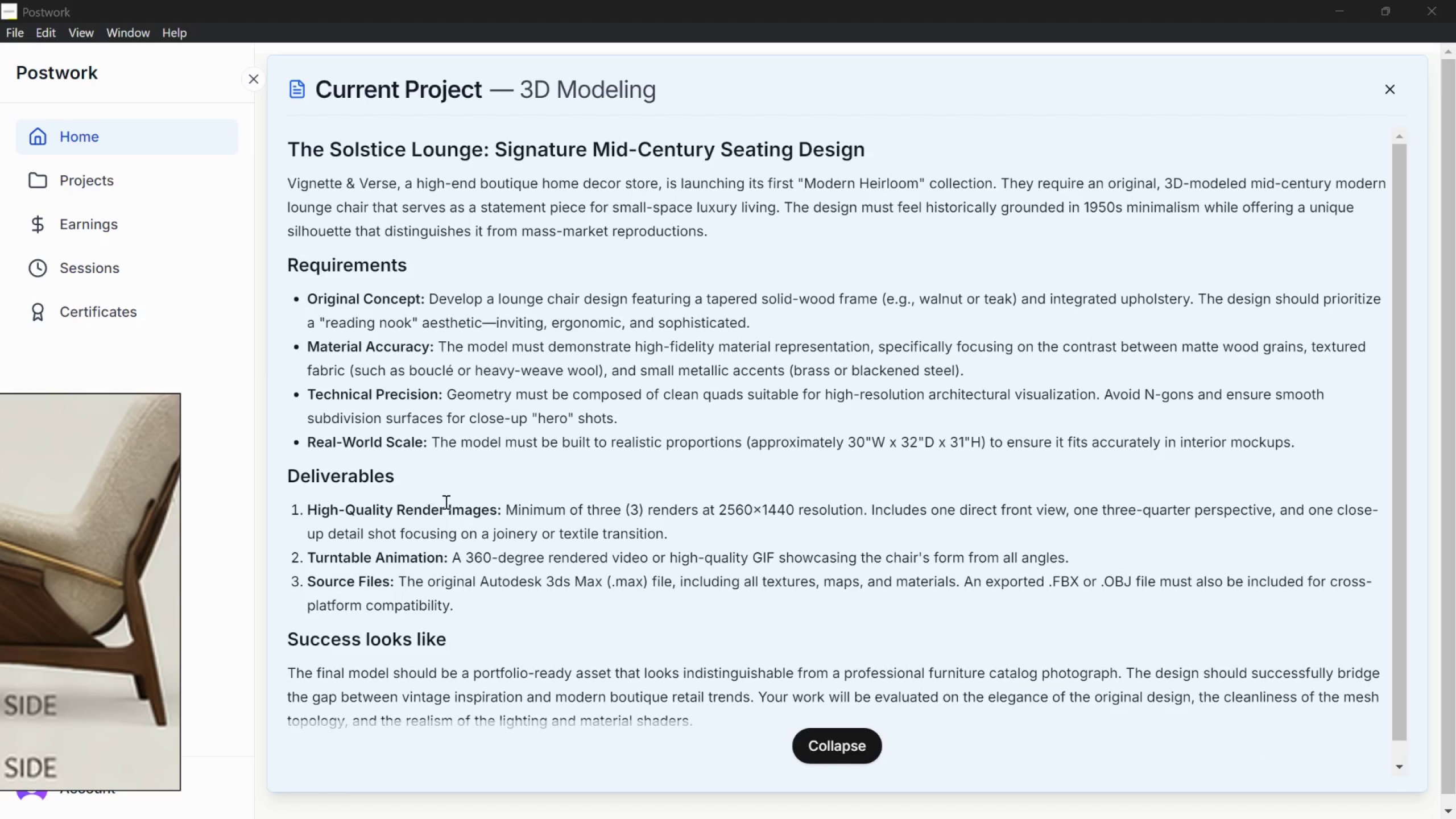 
scroll: coordinate [893, 377], scroll_direction: down, amount: 3.0
 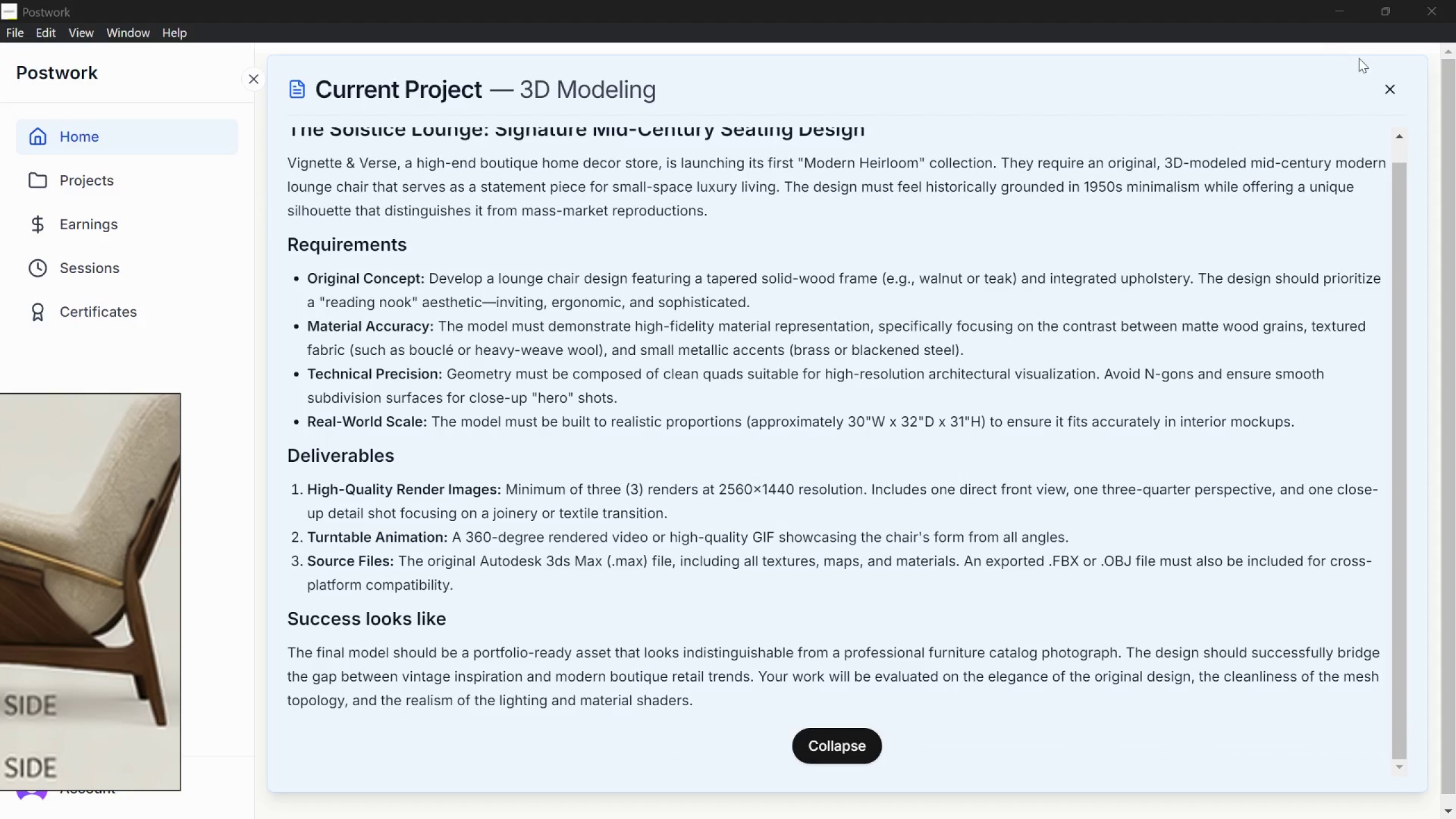 
left_click([1342, 15])
 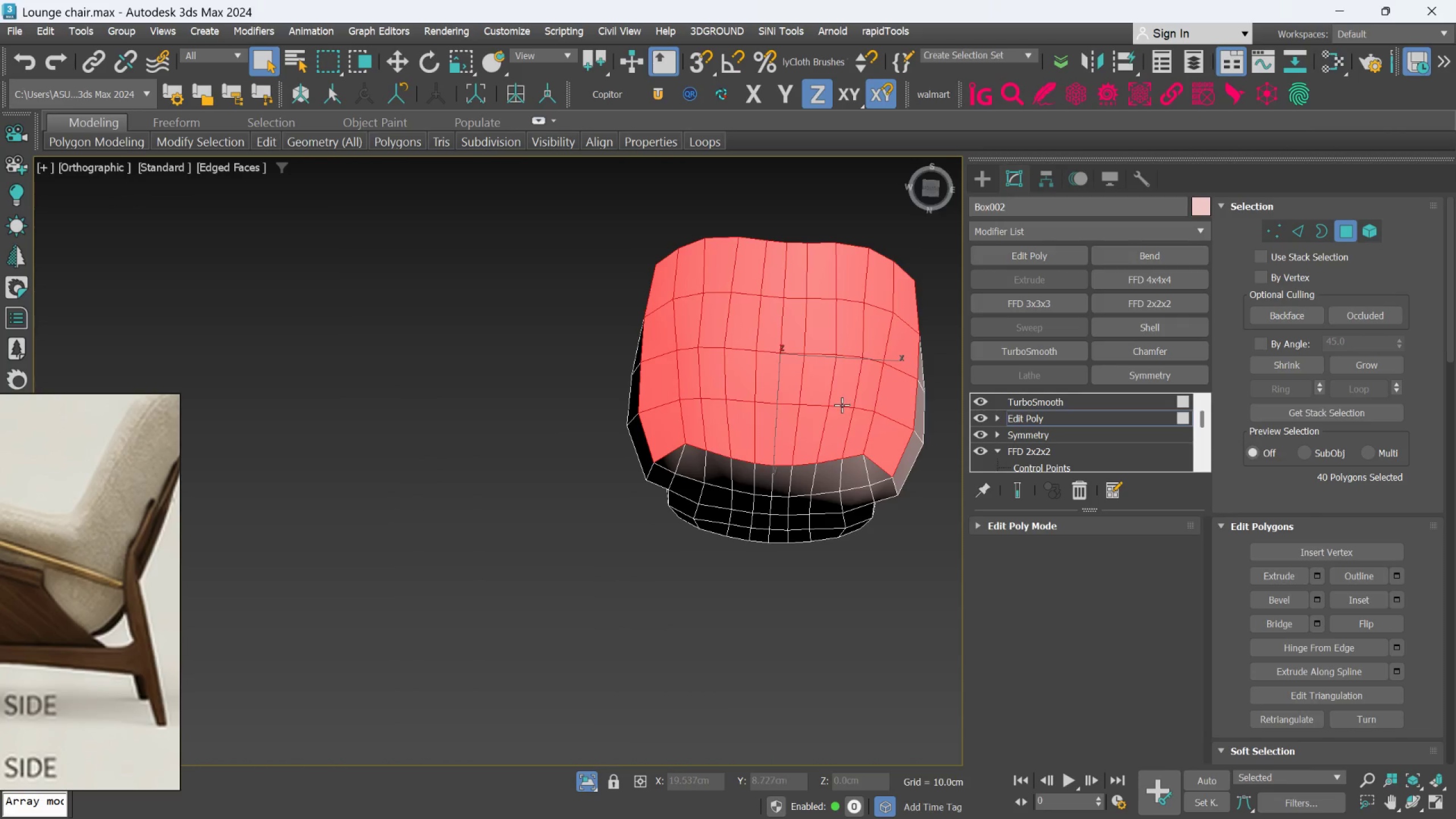 
hold_key(key=AltLeft, duration=0.77)
 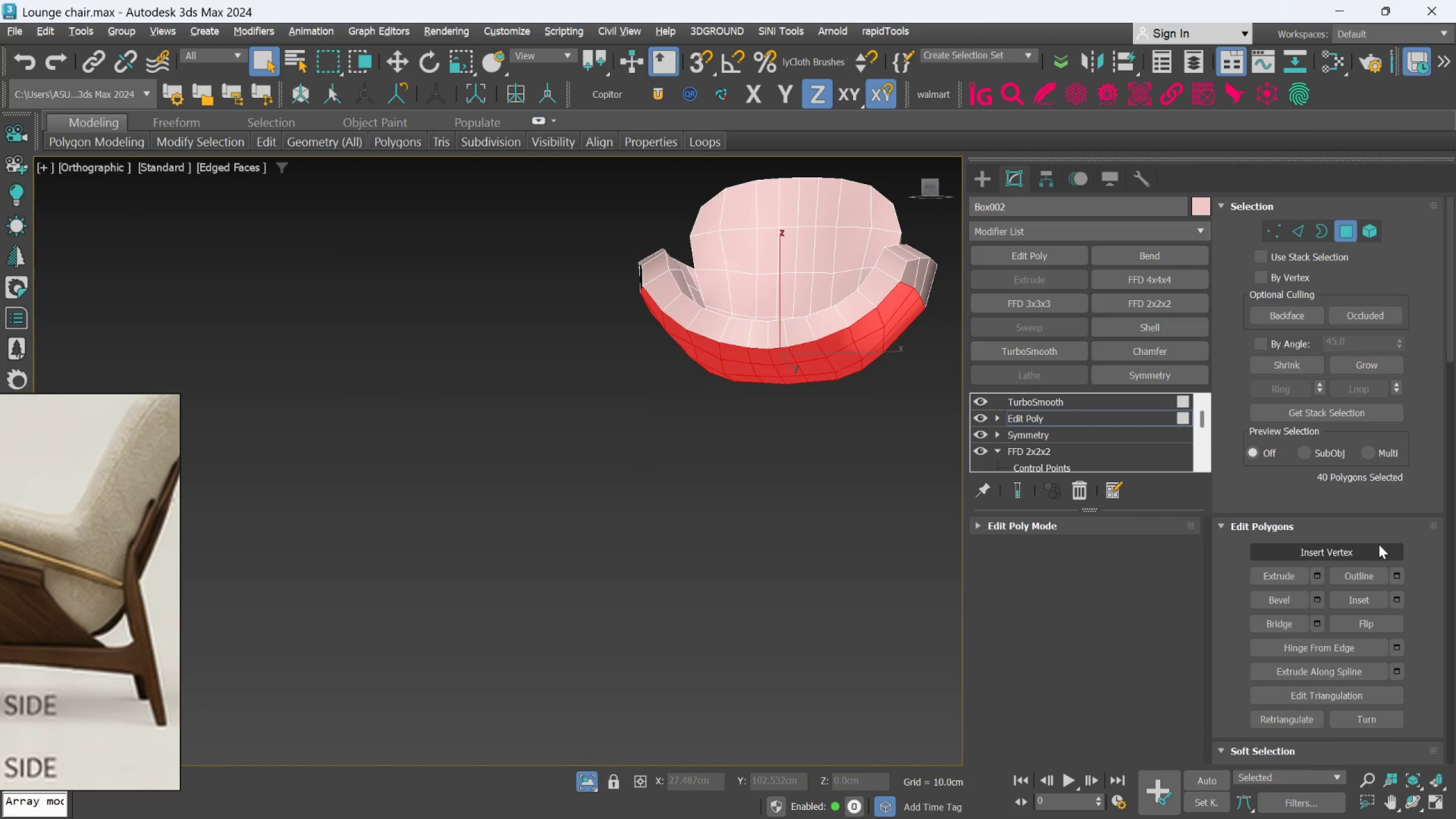 
mouse_move([1396, 582])
 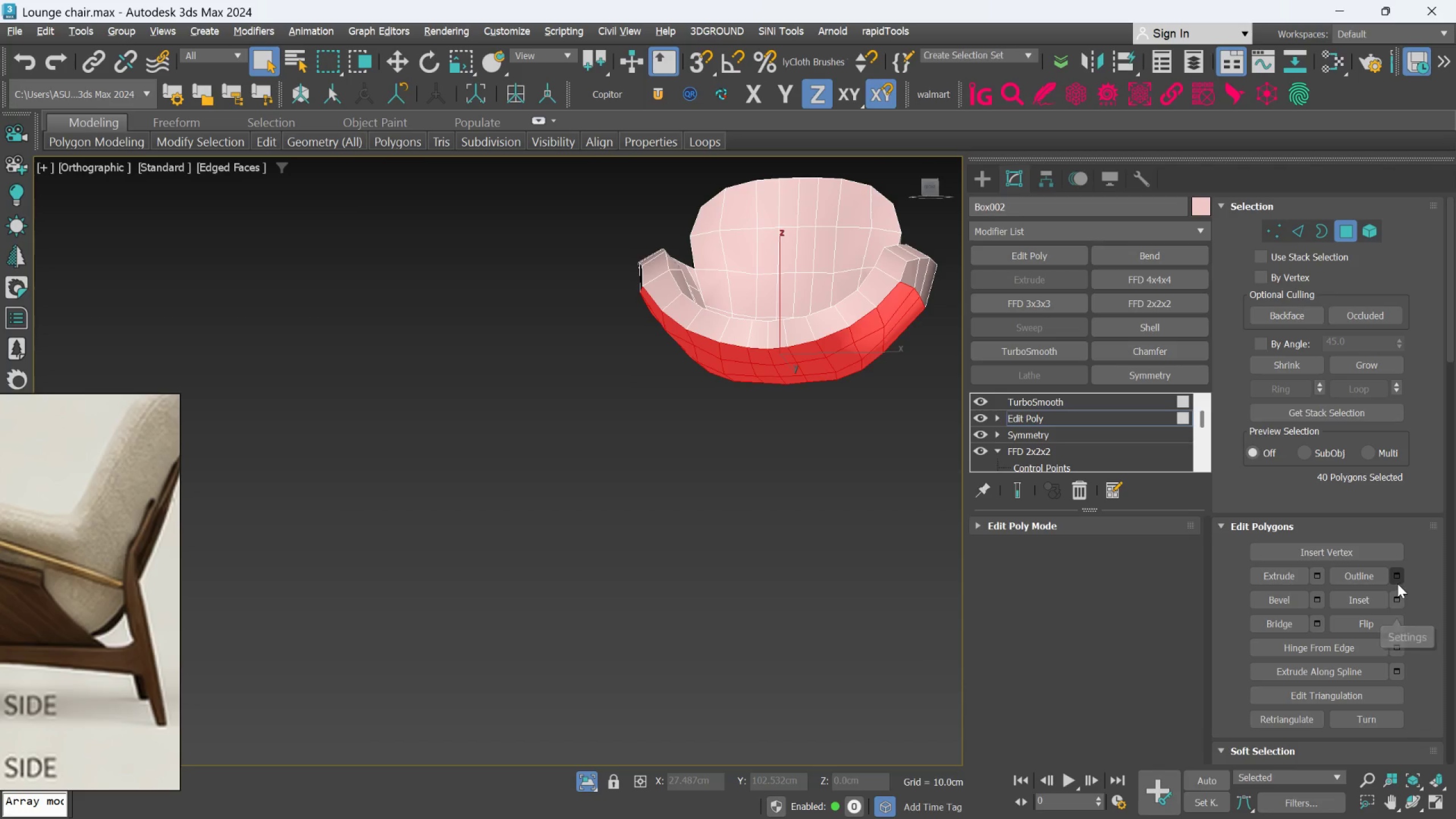 
scroll: coordinate [1325, 687], scroll_direction: down, amount: 54.0
 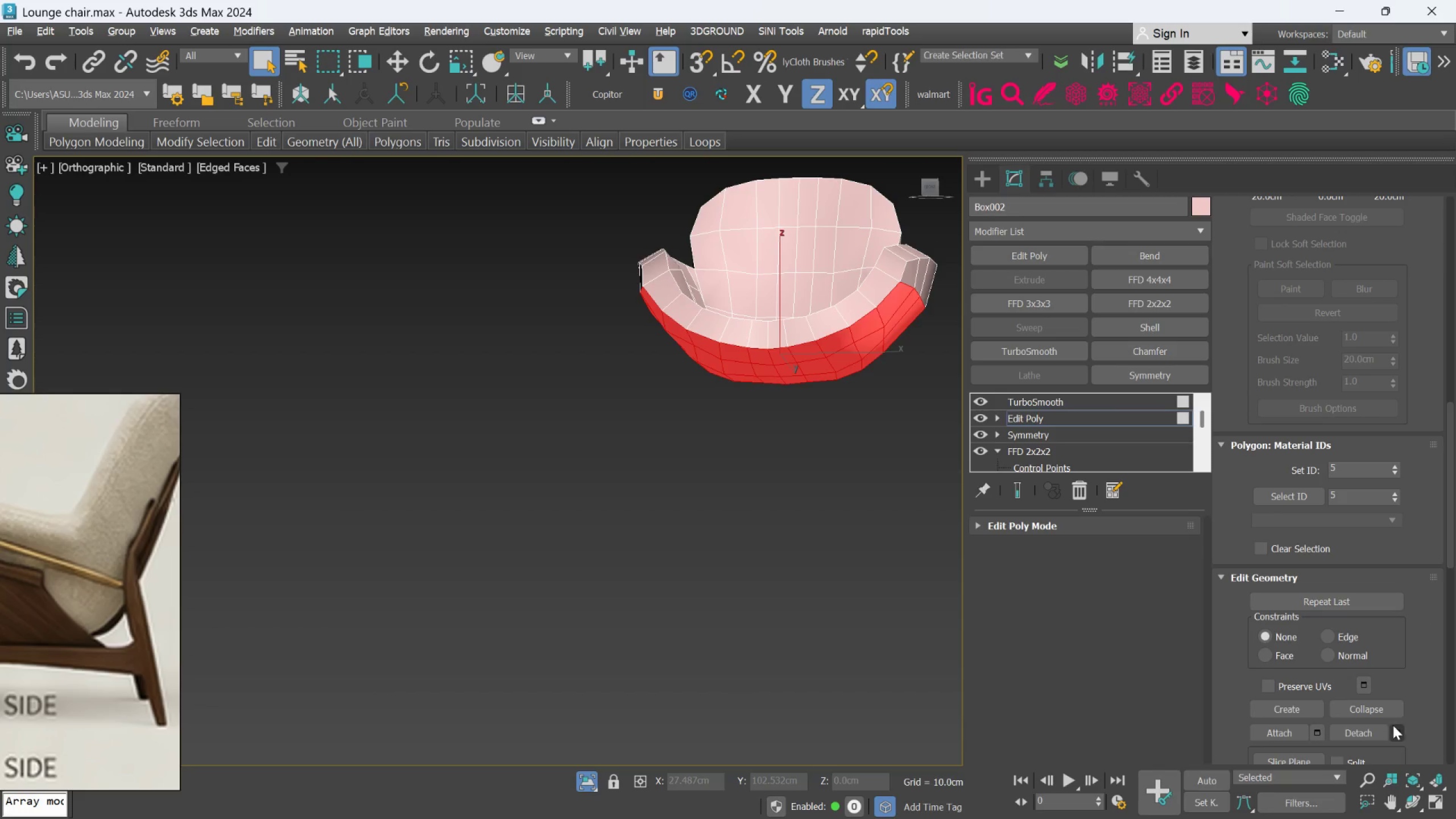 
left_click([1393, 726])
 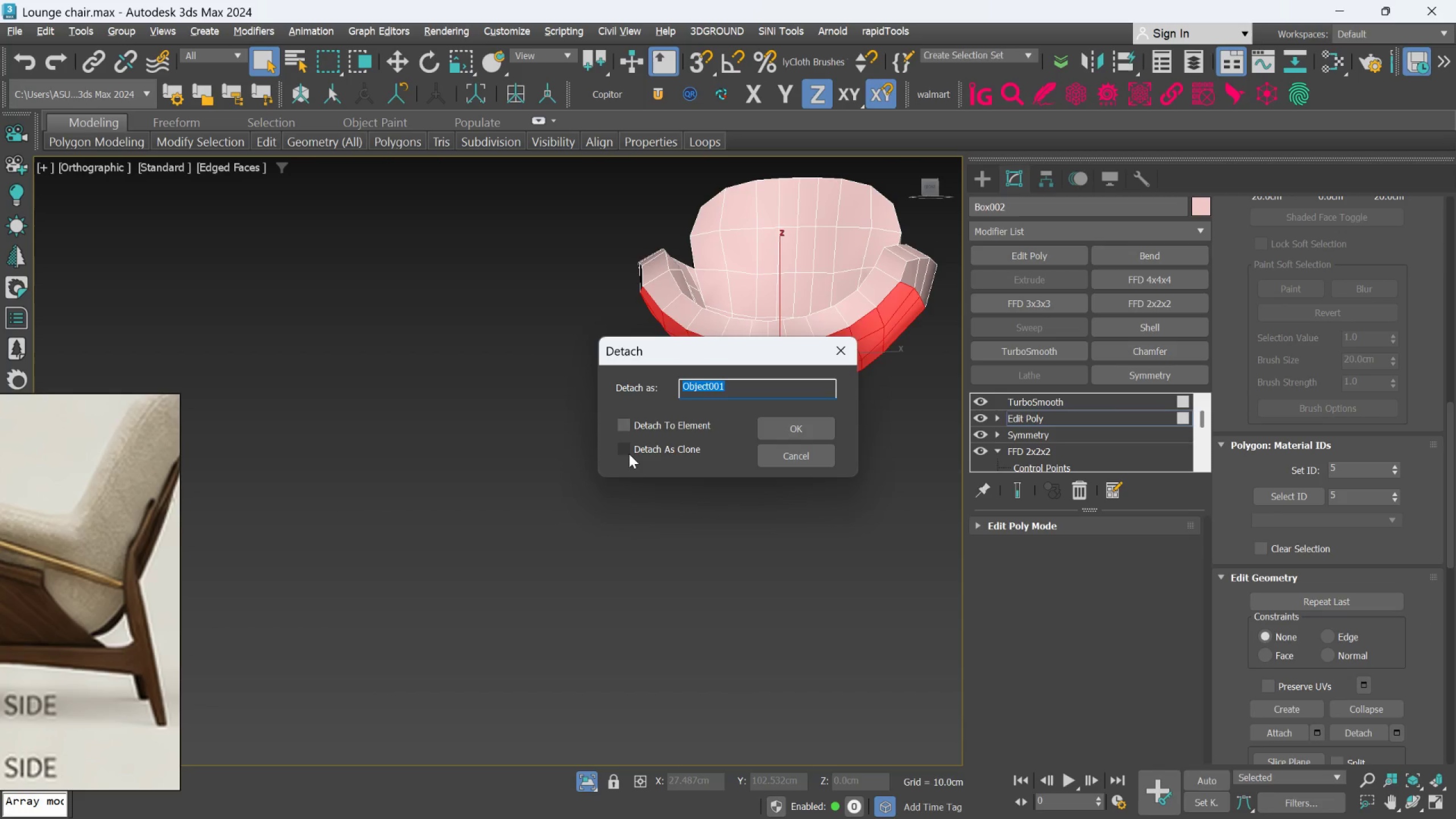 
left_click([627, 452])
 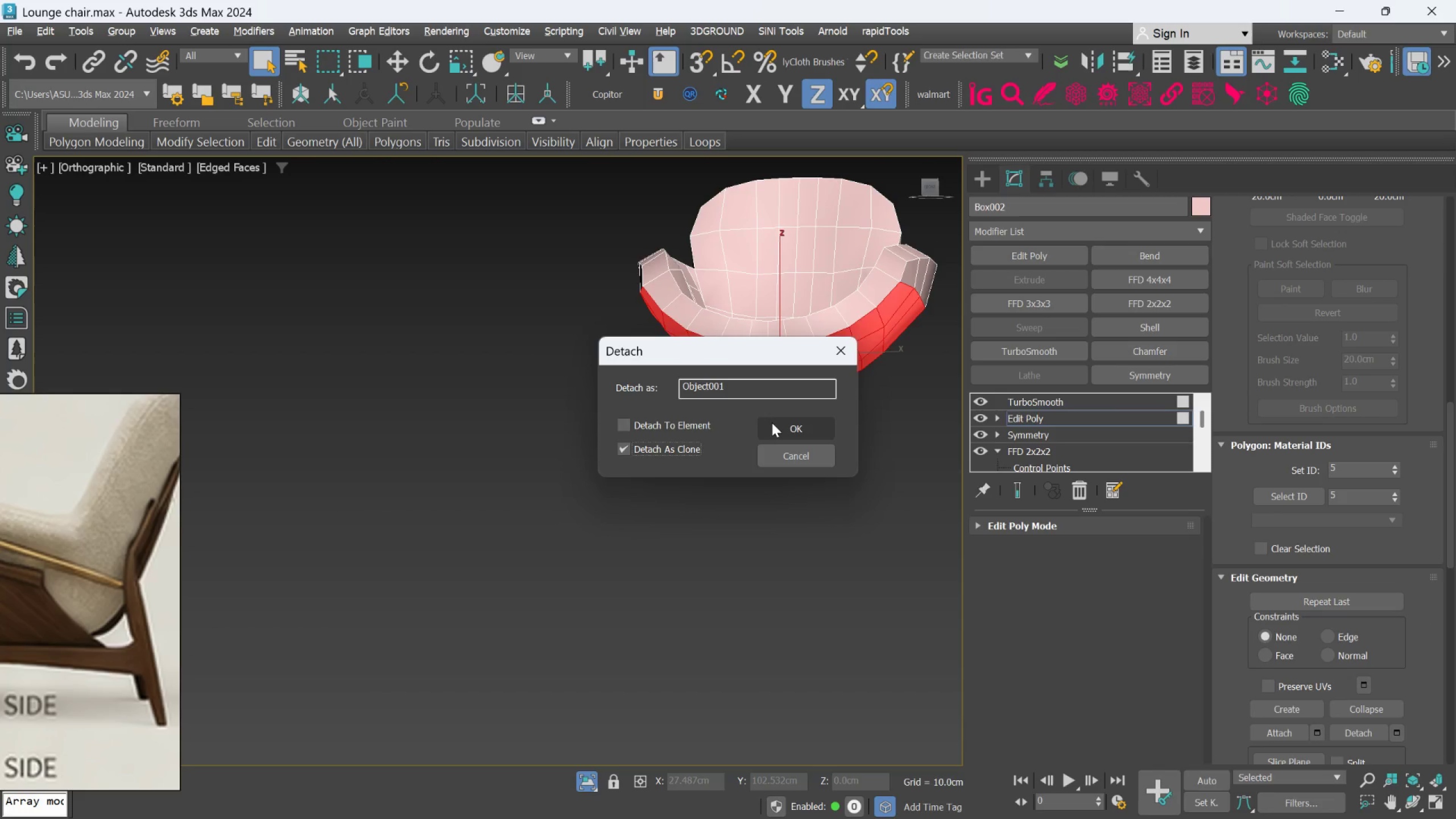 
left_click([776, 425])
 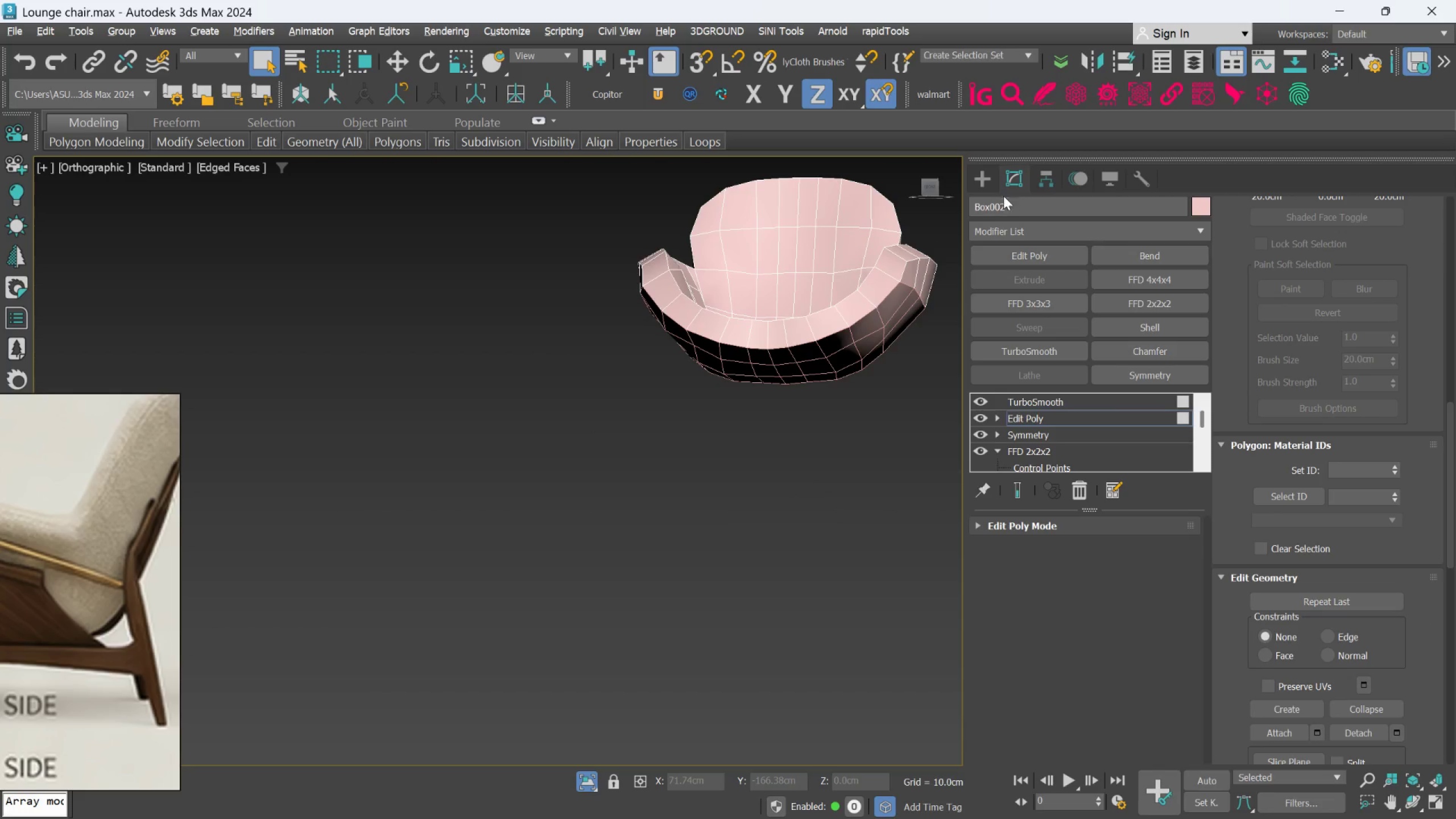 
left_click([986, 184])
 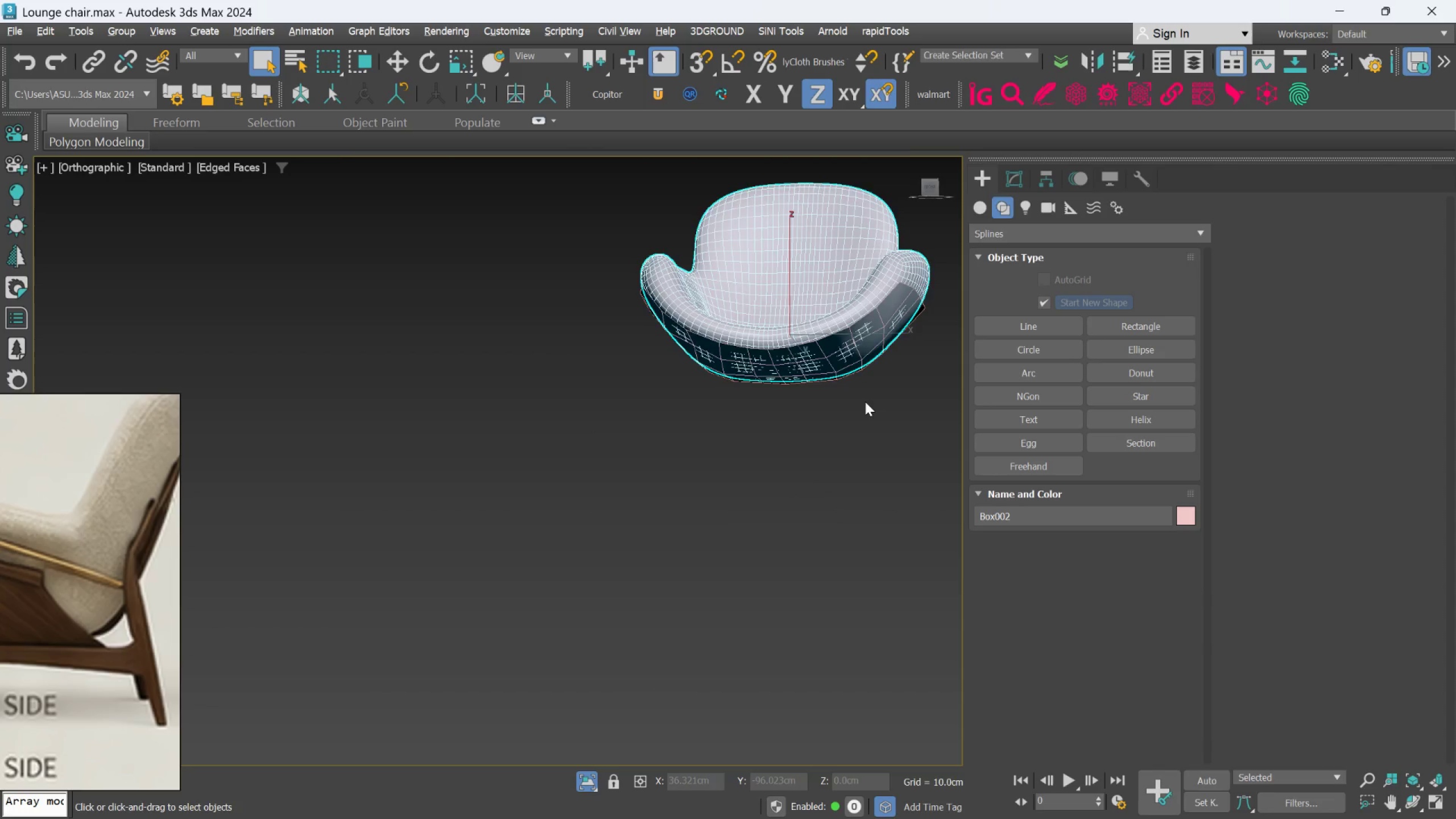 
scroll: coordinate [863, 402], scroll_direction: up, amount: 2.0
 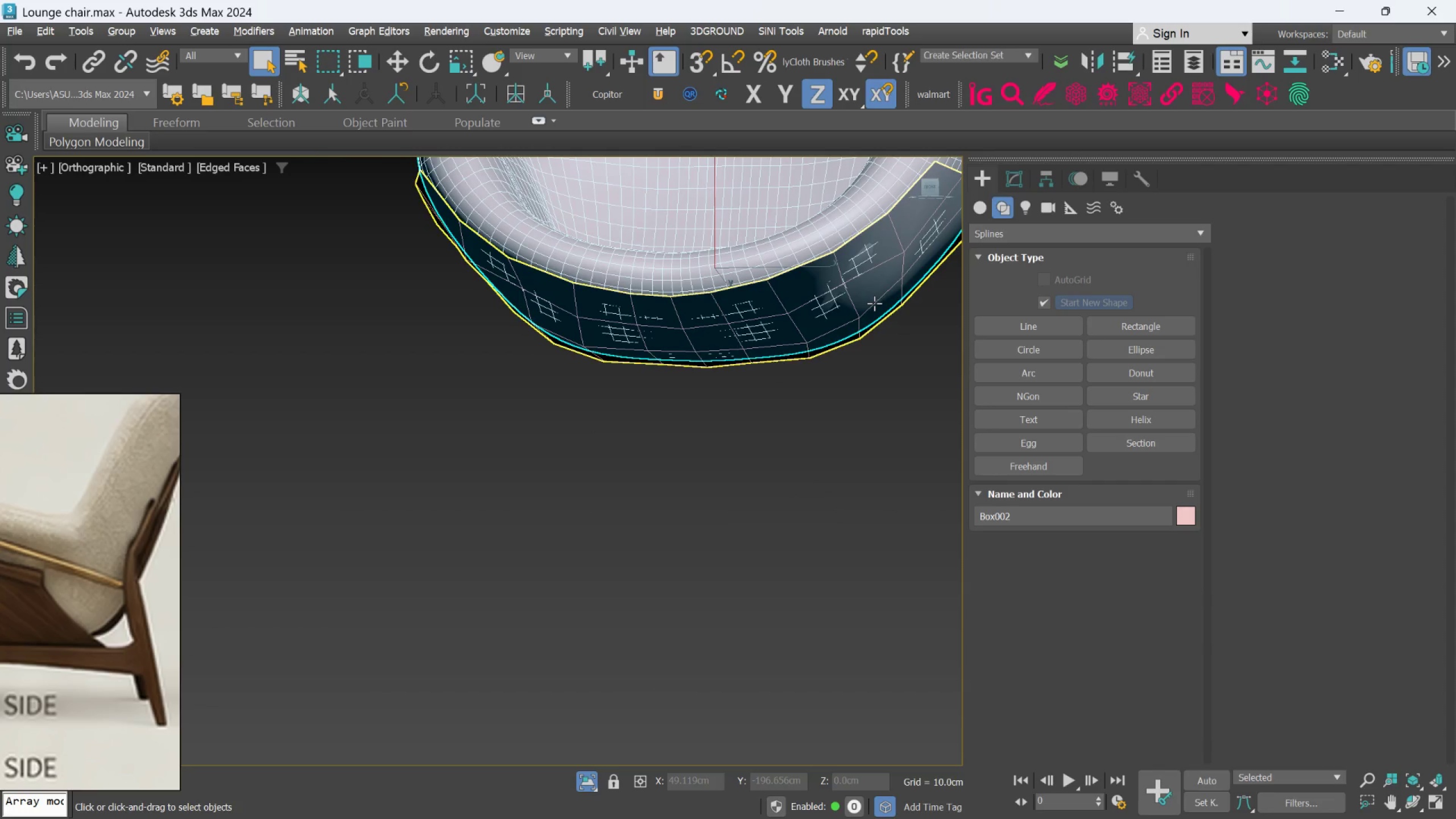 
left_click([874, 303])
 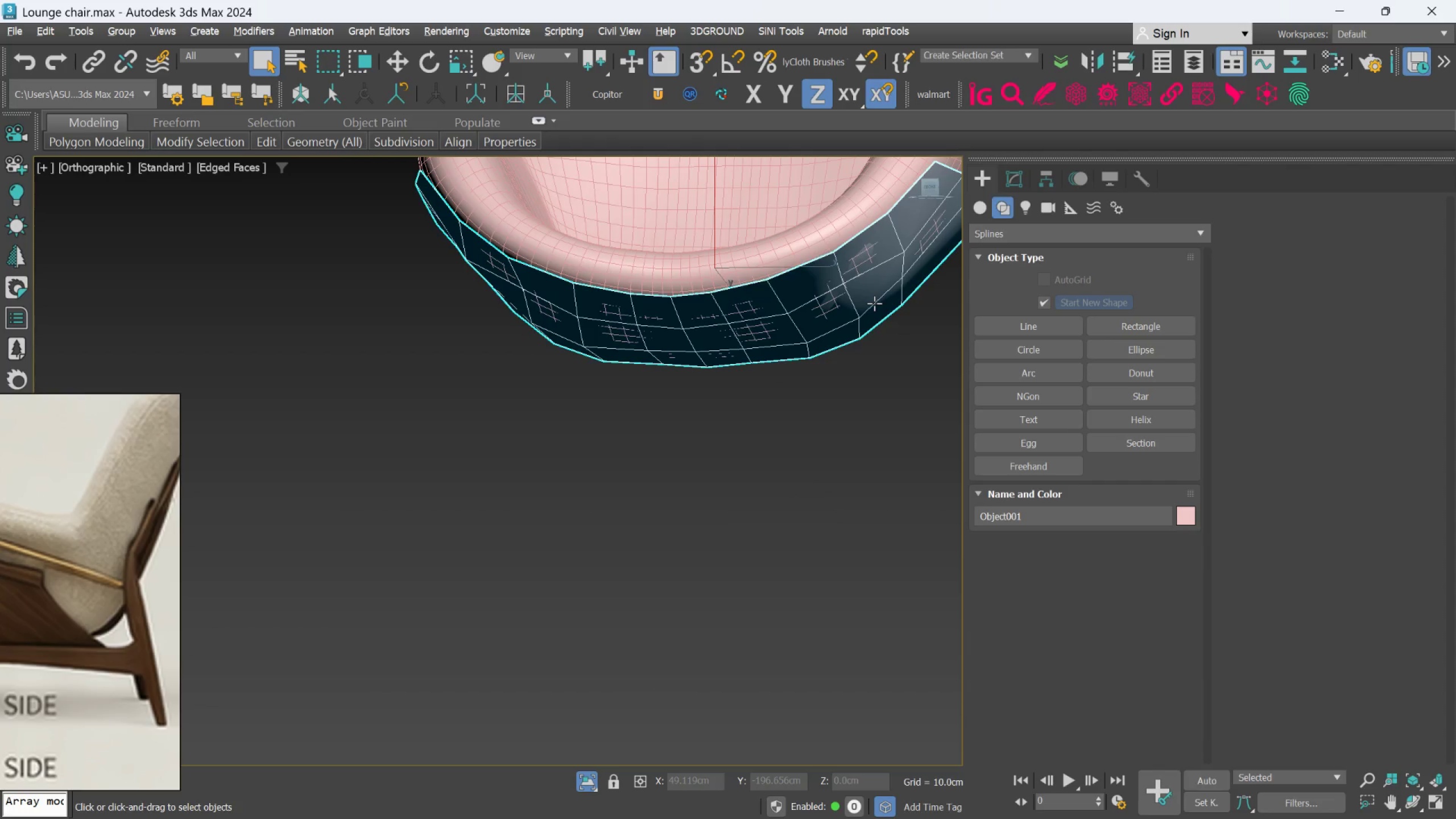 
scroll: coordinate [874, 303], scroll_direction: down, amount: 2.0
 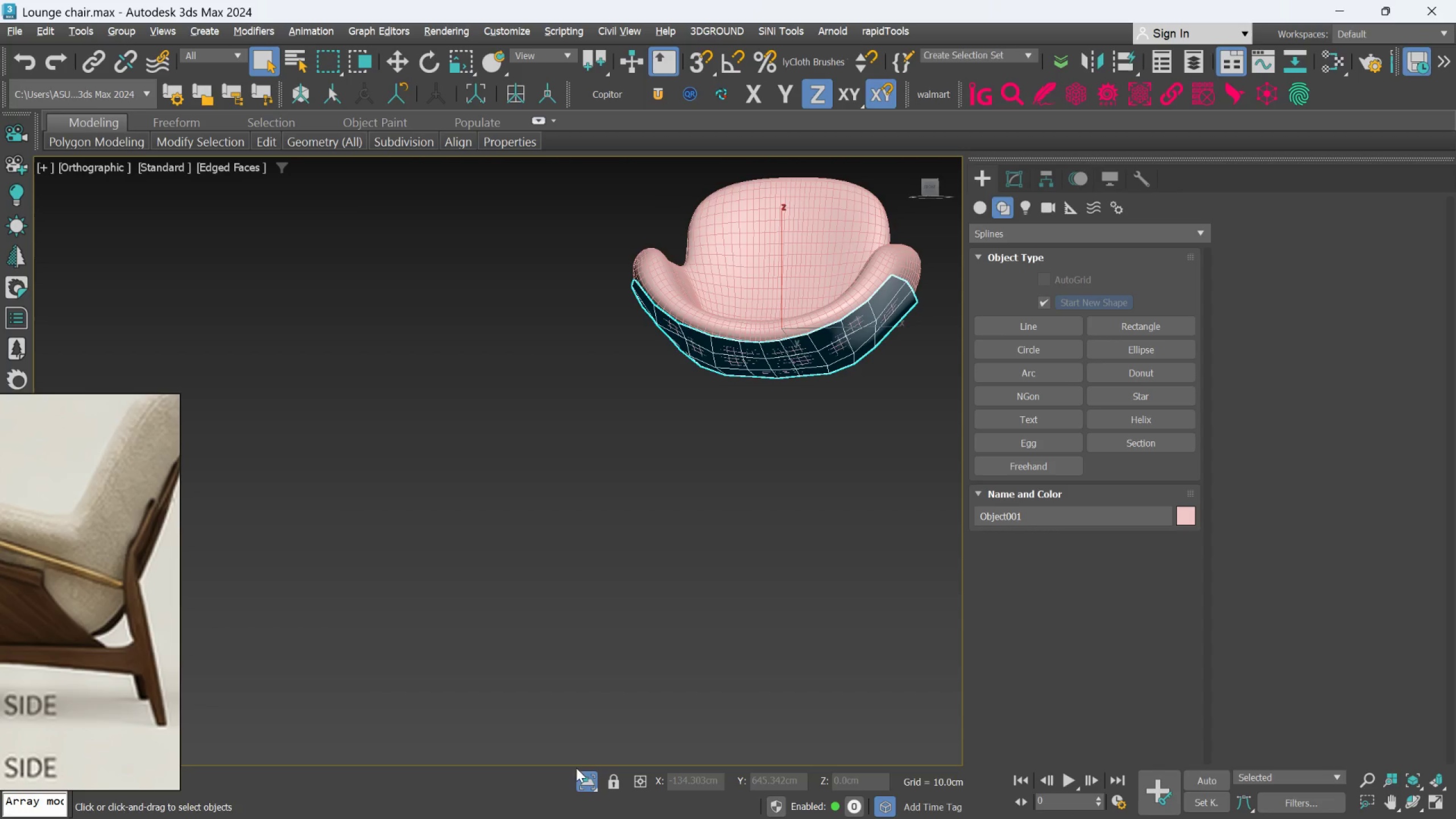 
left_click([584, 779])
 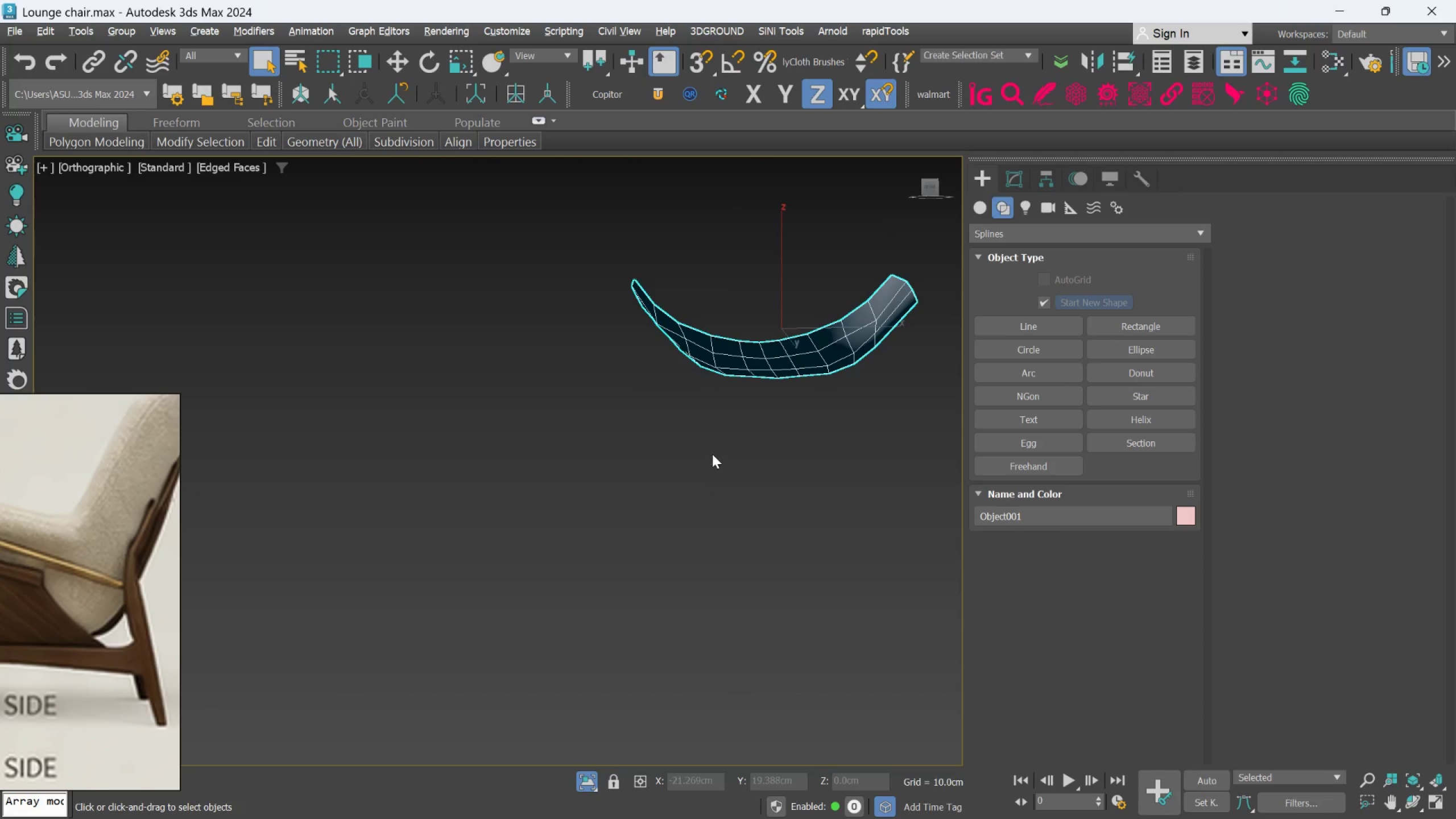 
scroll: coordinate [712, 454], scroll_direction: down, amount: 1.0
 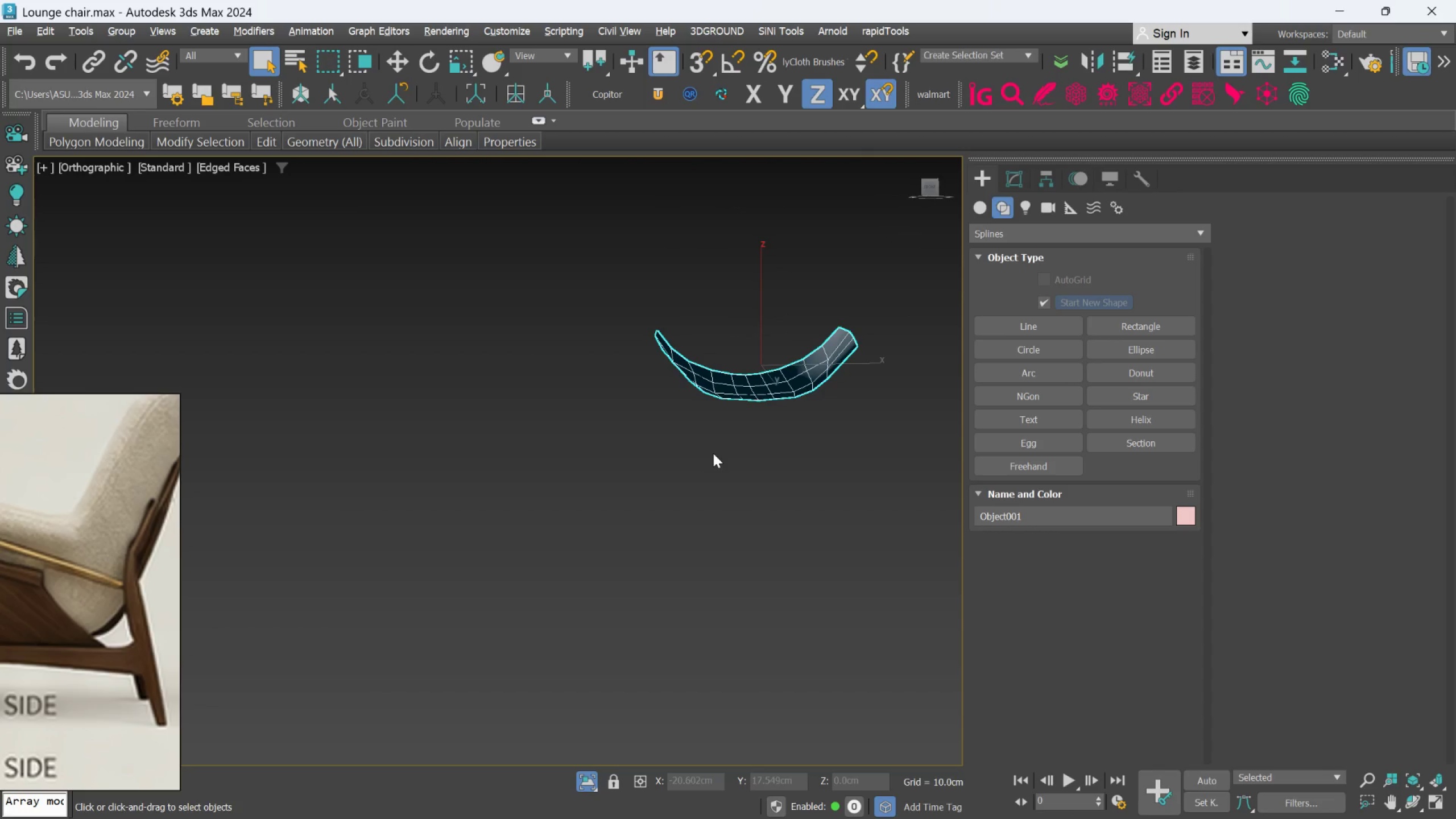 
hold_key(key=AltLeft, duration=0.72)
 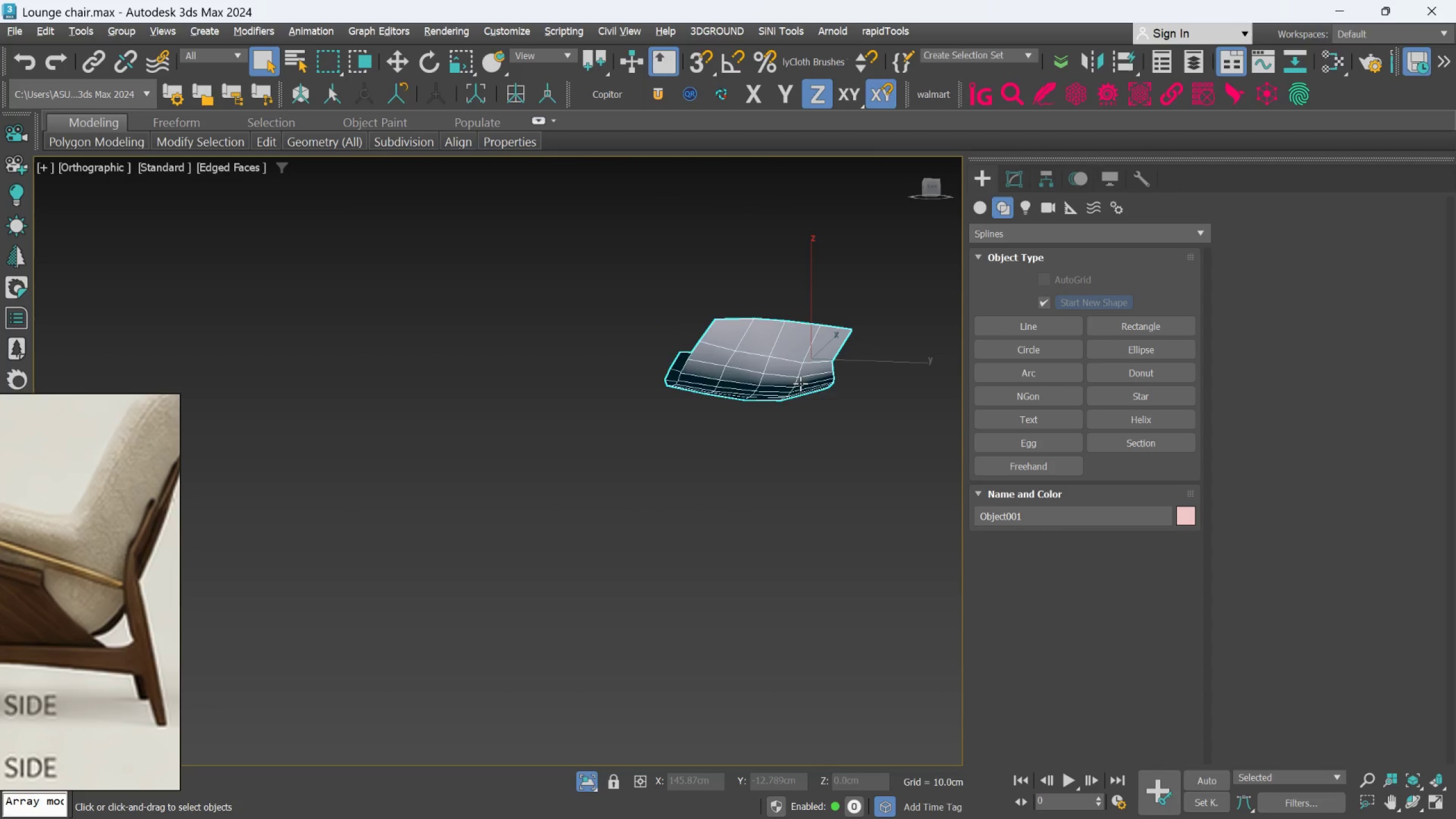 
scroll: coordinate [800, 383], scroll_direction: up, amount: 1.0
 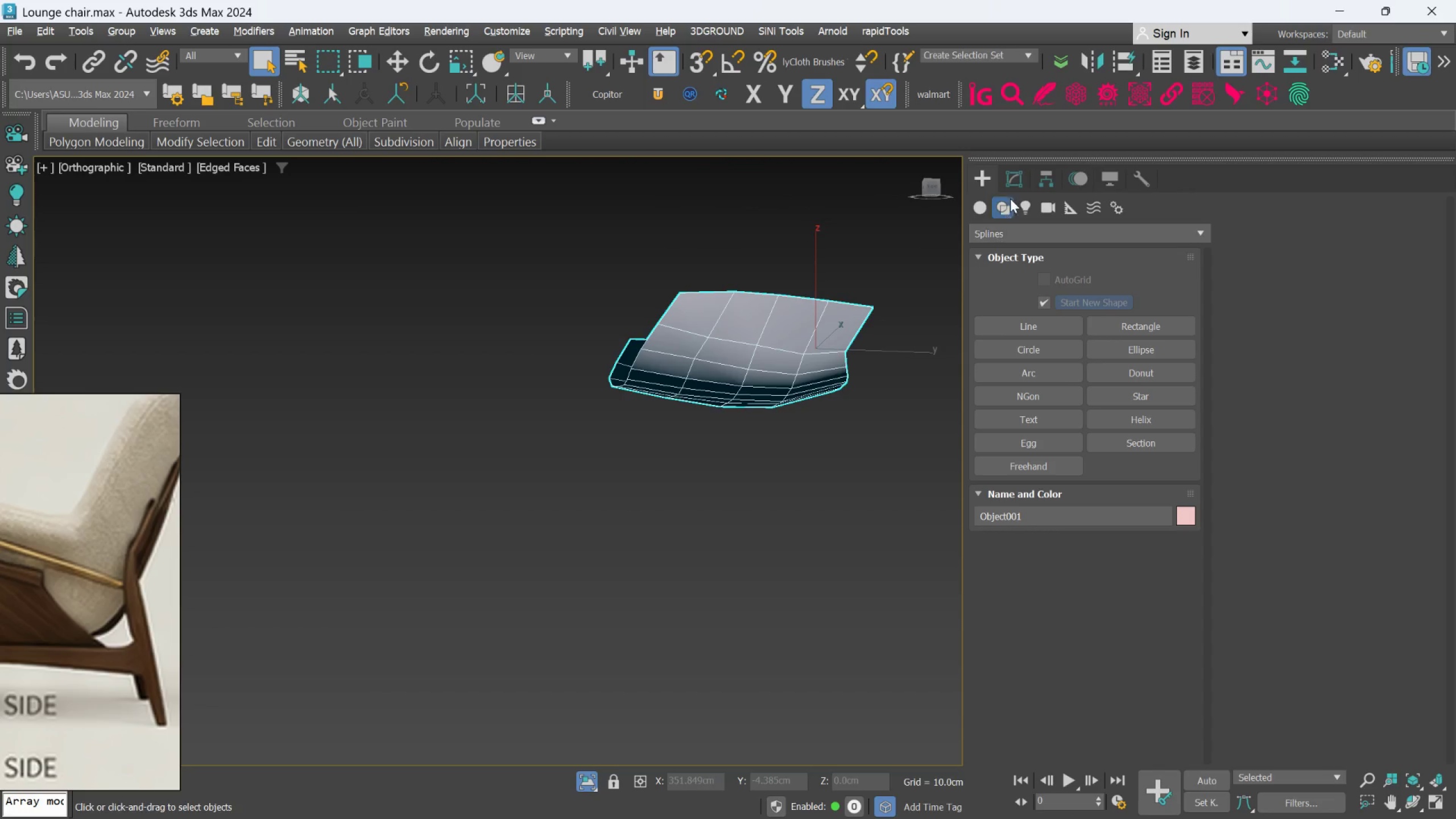 
left_click([1018, 179])
 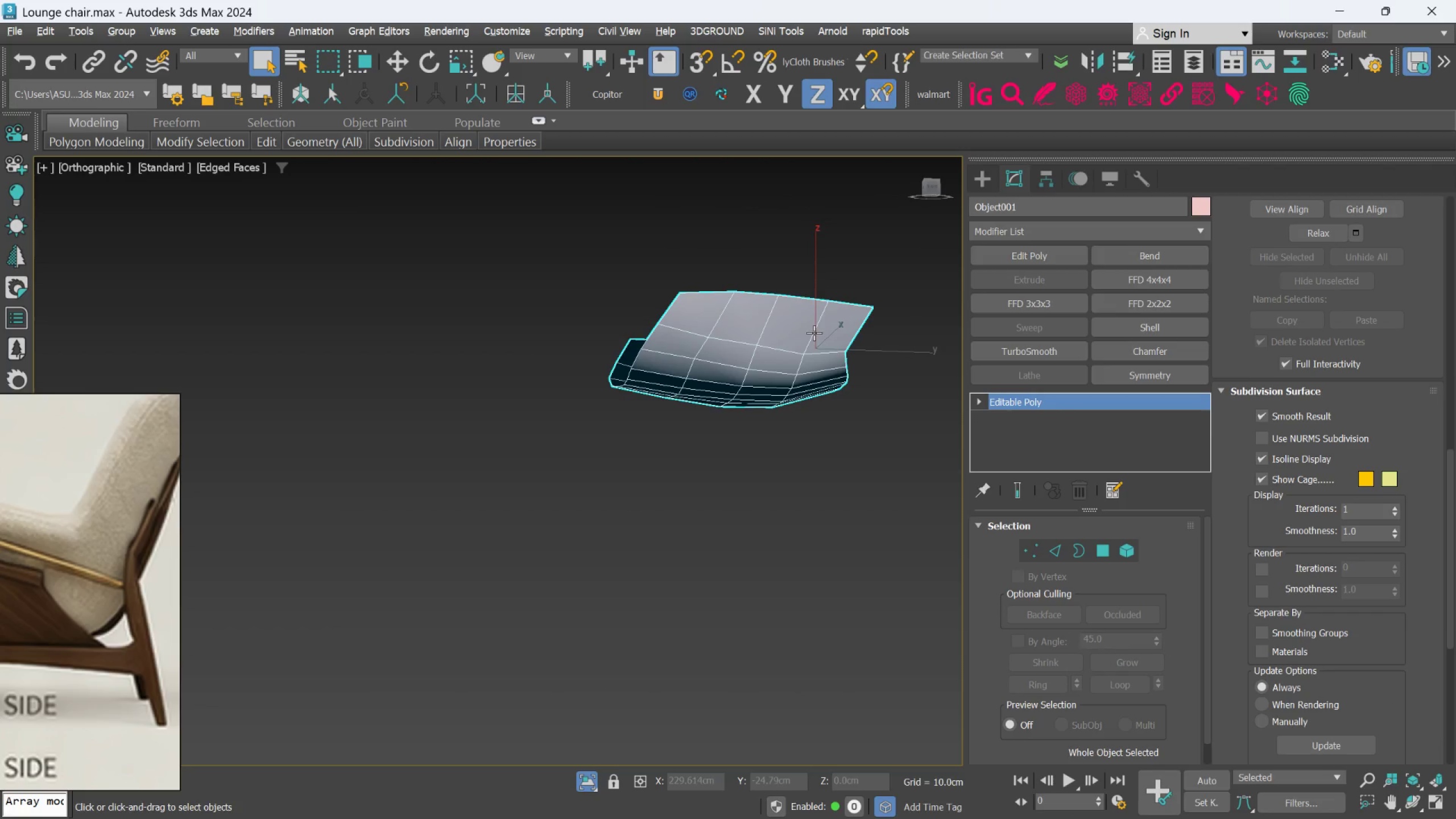 
double_click([814, 333])
 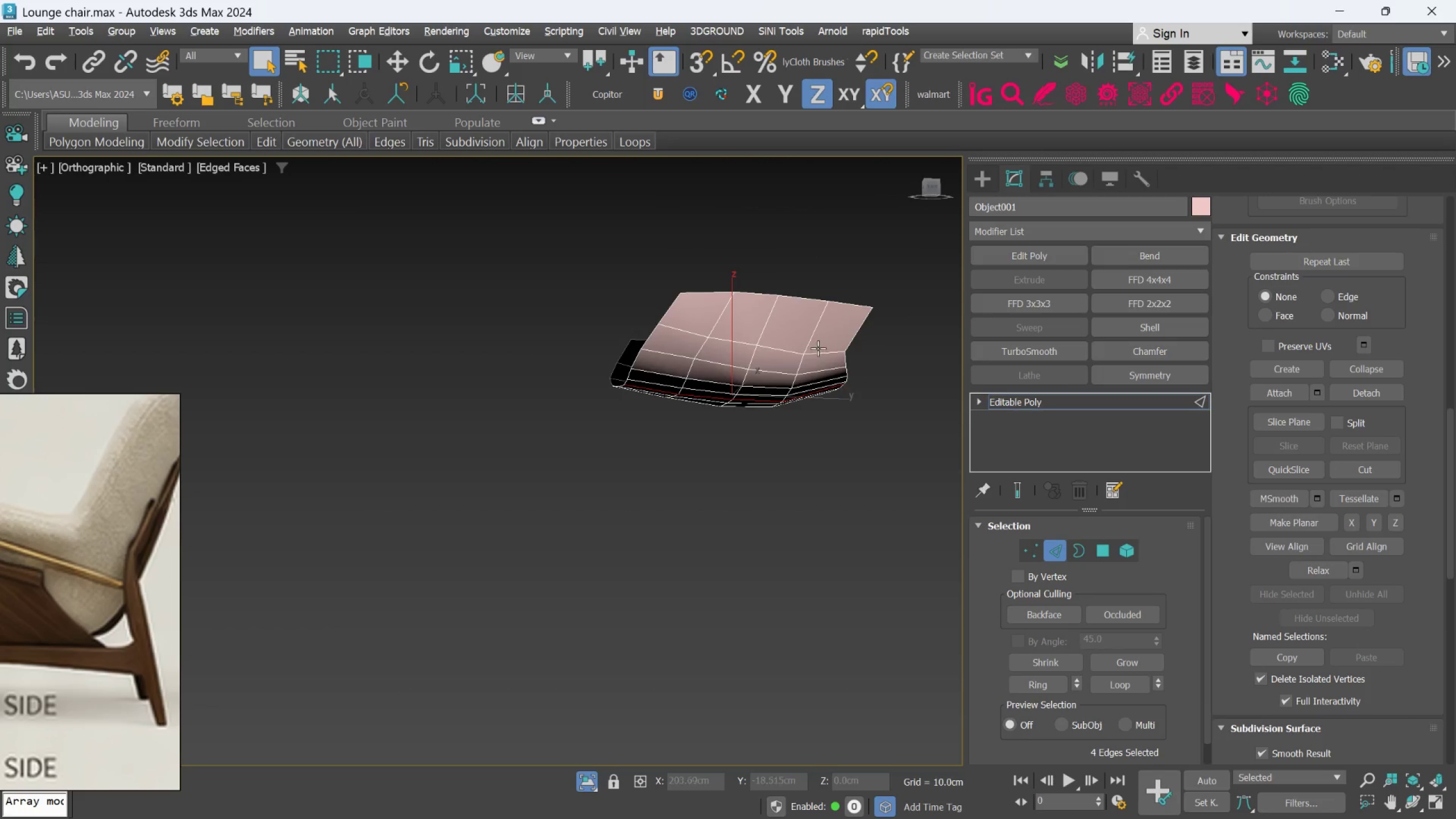 
double_click([815, 330])
 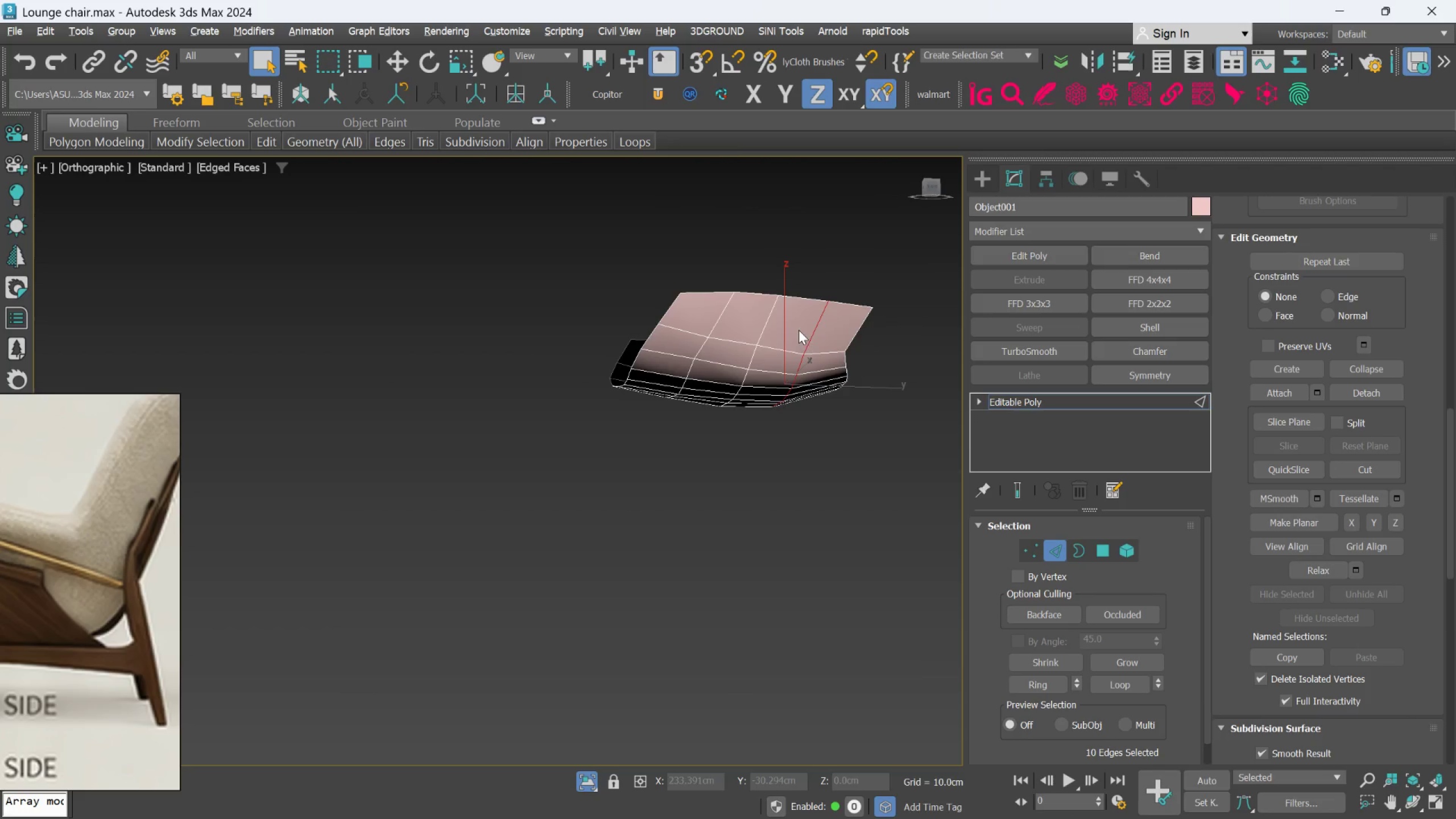 
hold_key(key=ControlLeft, duration=1.38)
double_click([771, 318])
 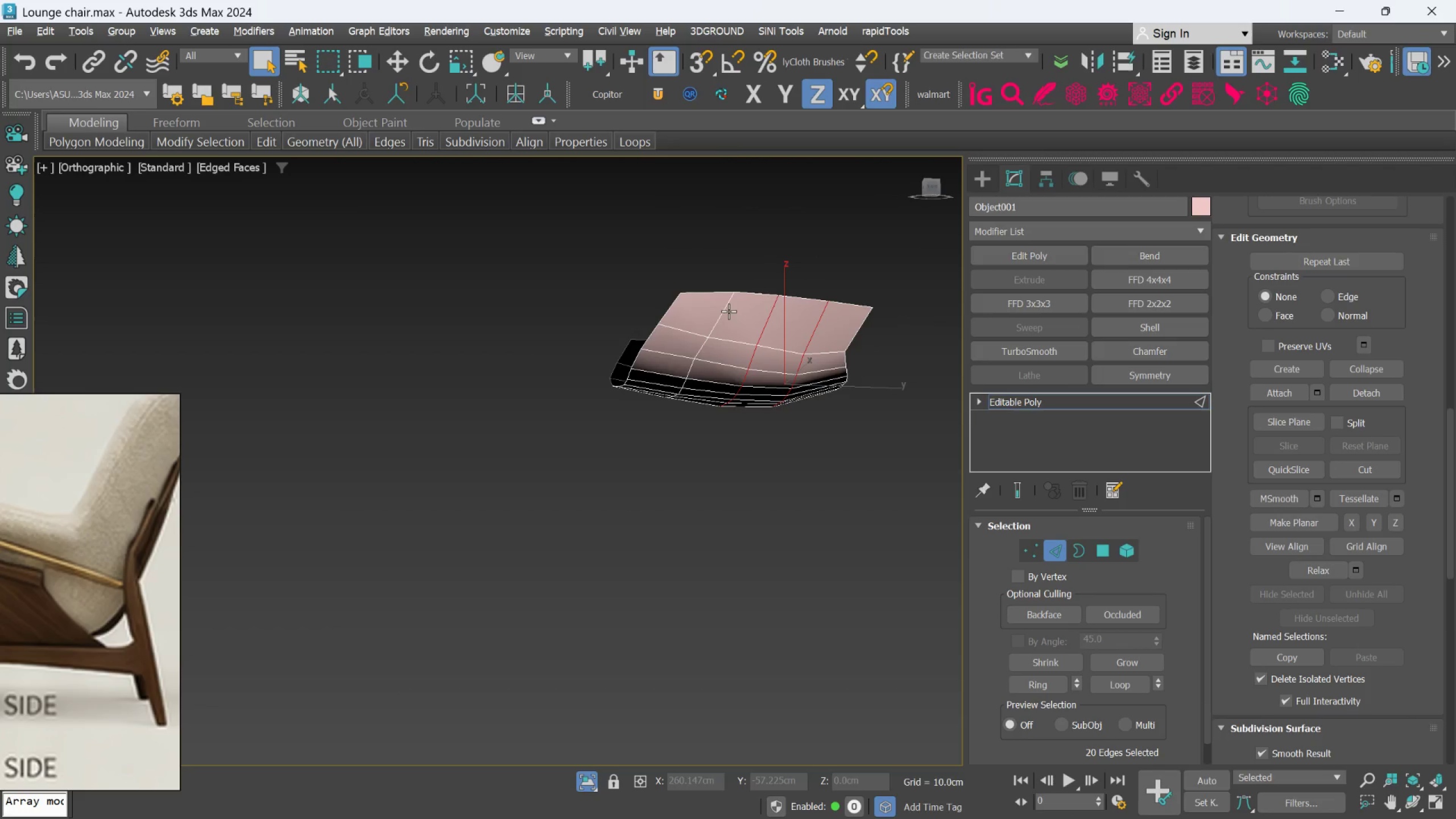 
left_click([728, 311])
 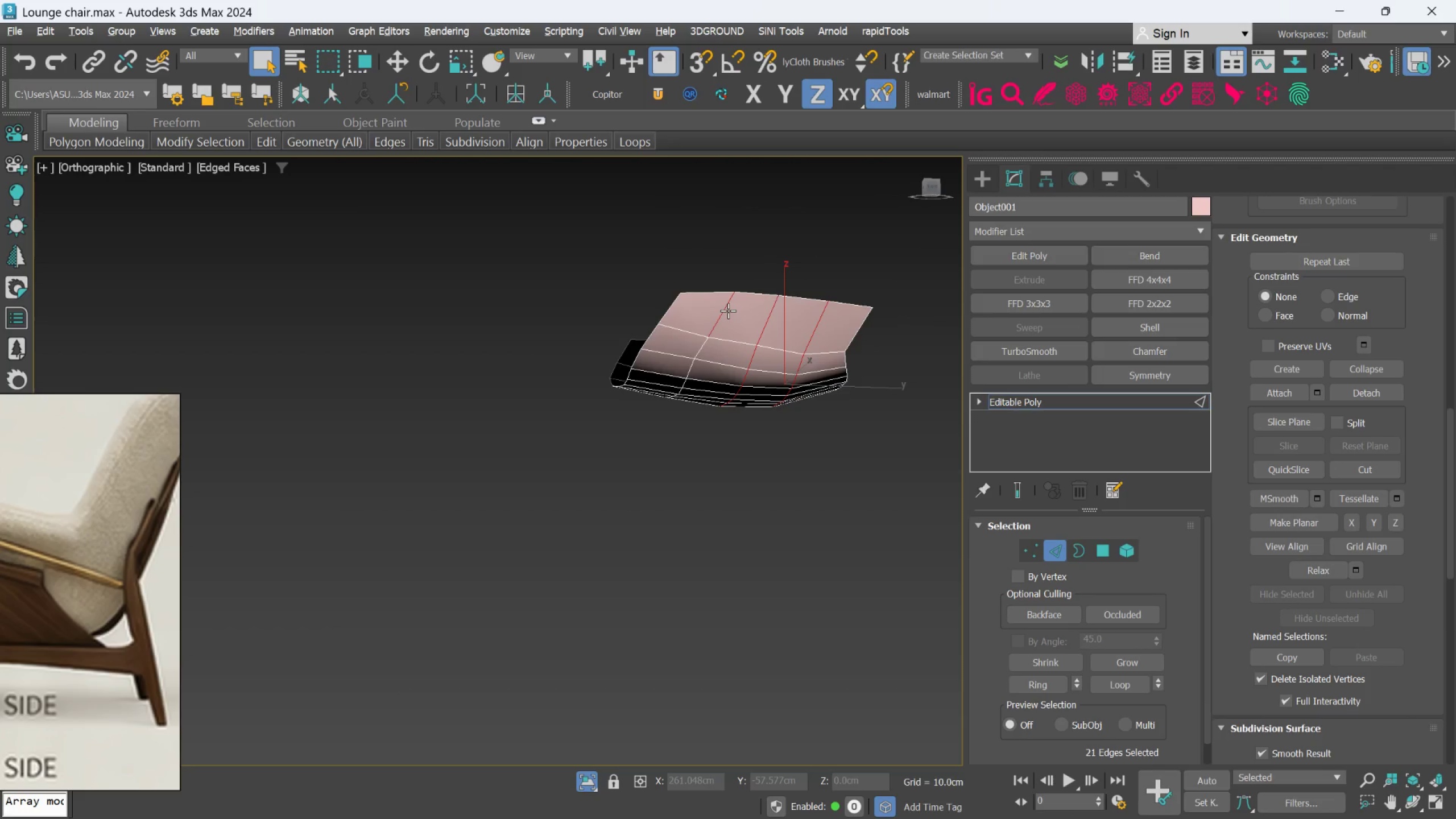 
double_click([728, 311])
 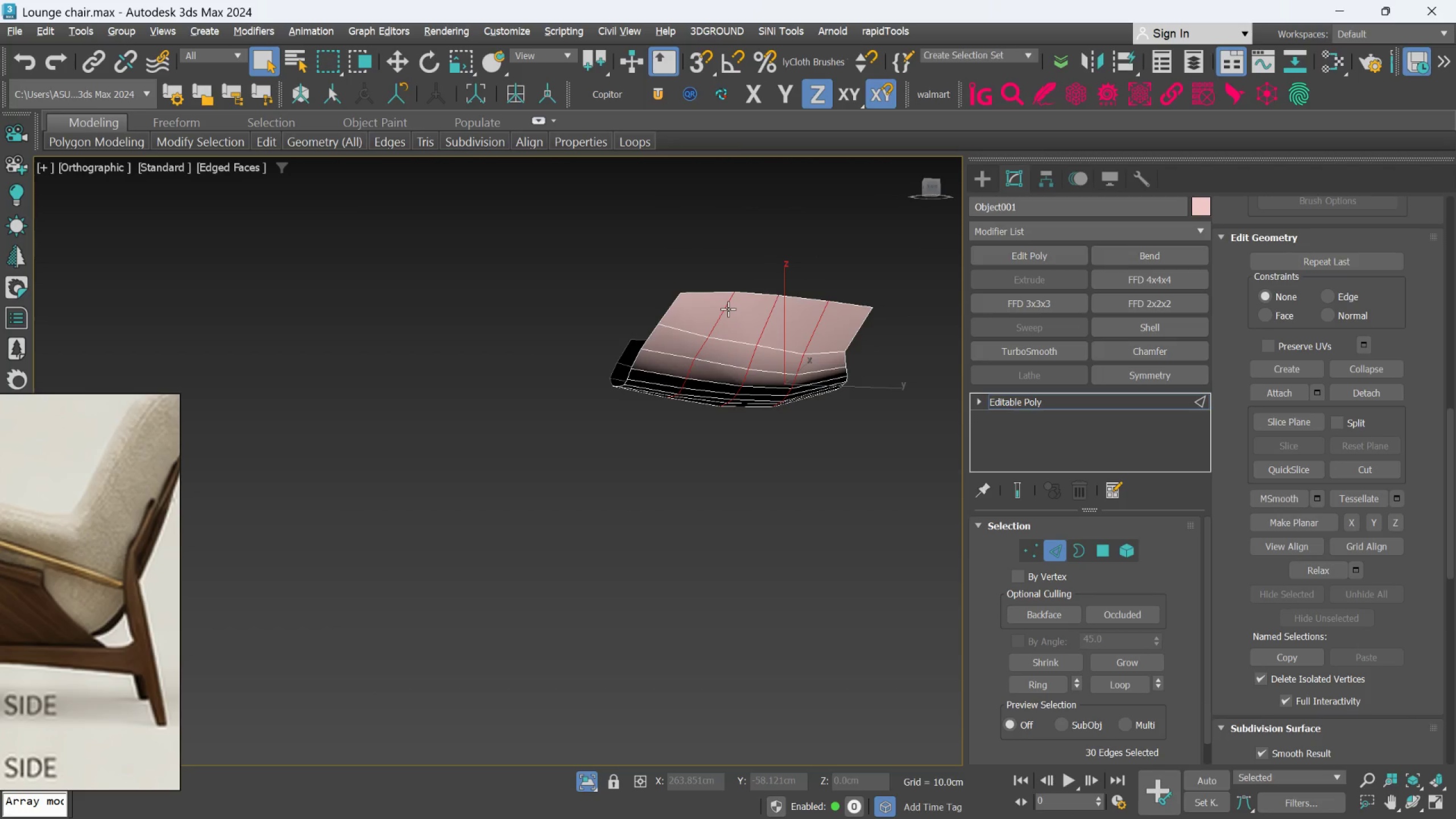 
key(Control+Backspace)
 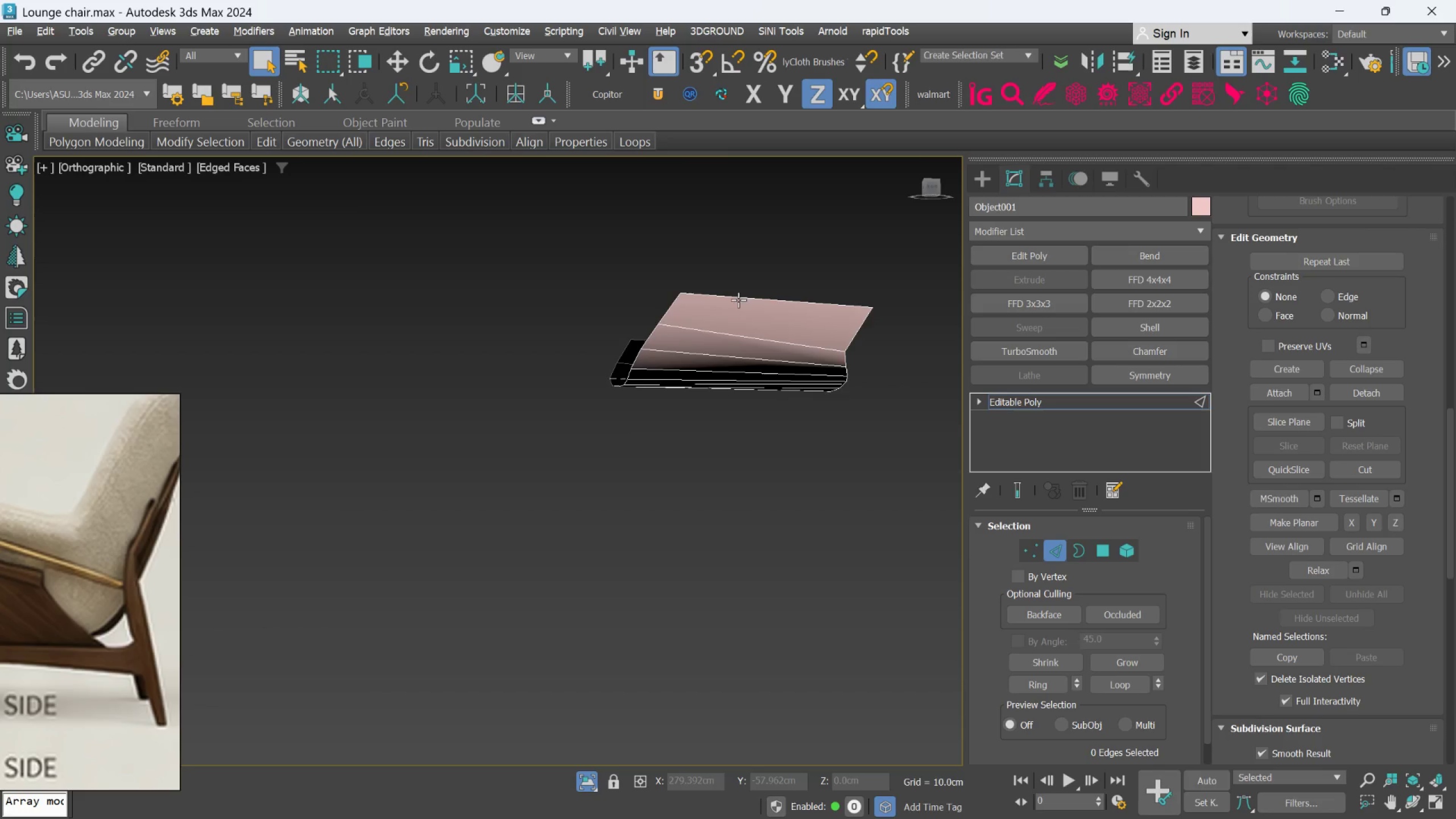 
hold_key(key=AltLeft, duration=0.98)
 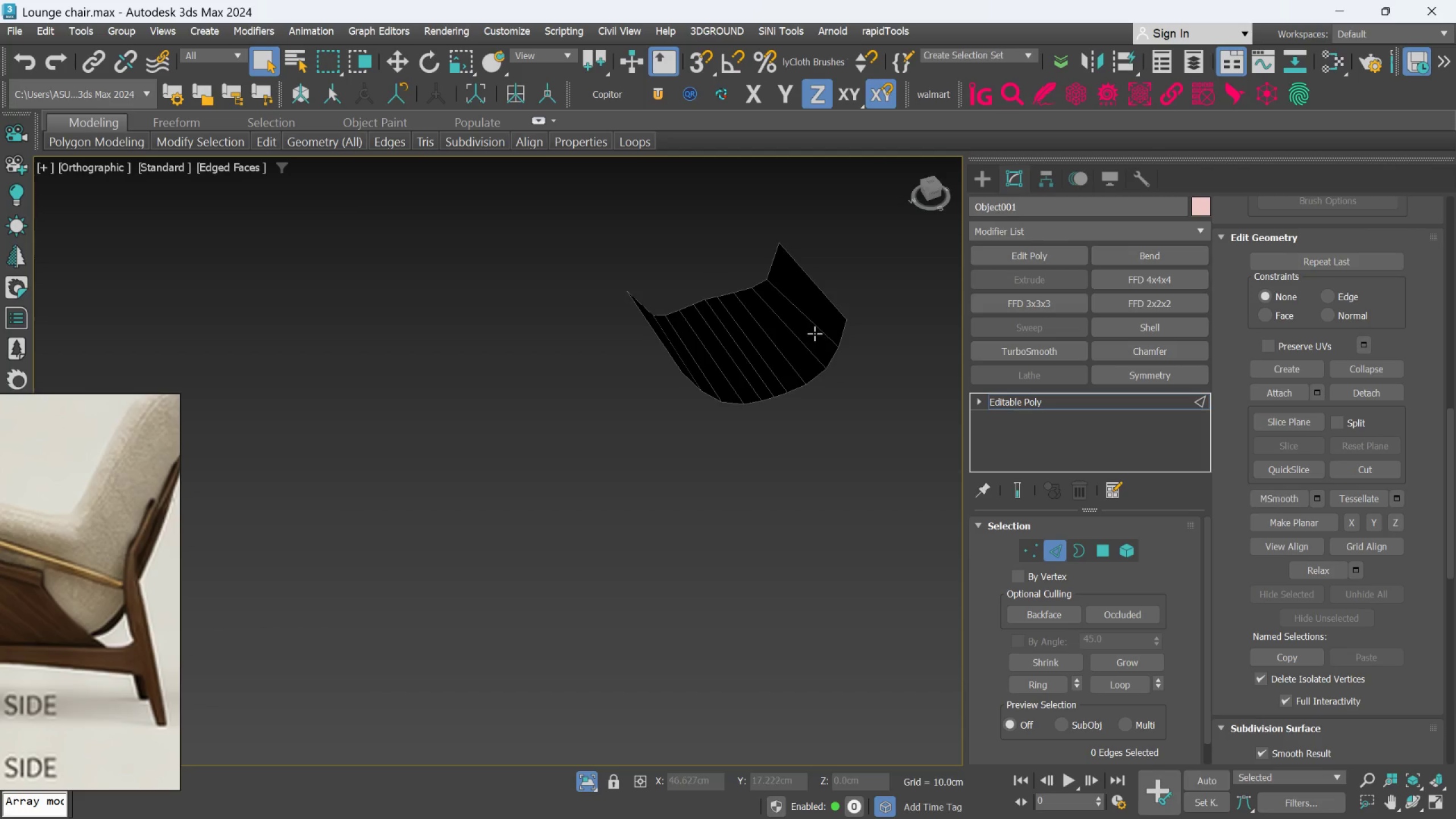 
scroll: coordinate [747, 276], scroll_direction: down, amount: 1.0
 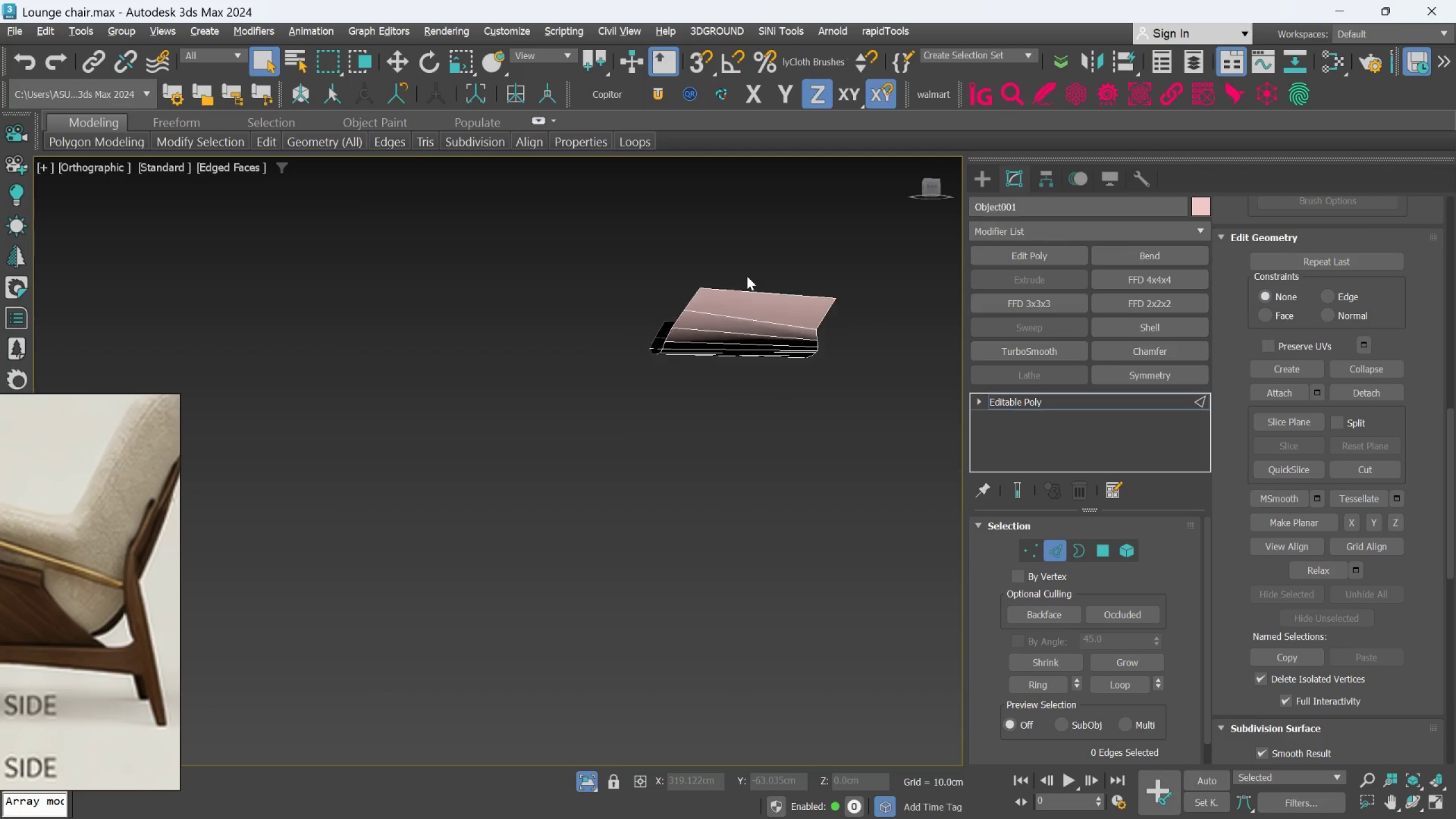 
hold_key(key=AltLeft, duration=0.75)
 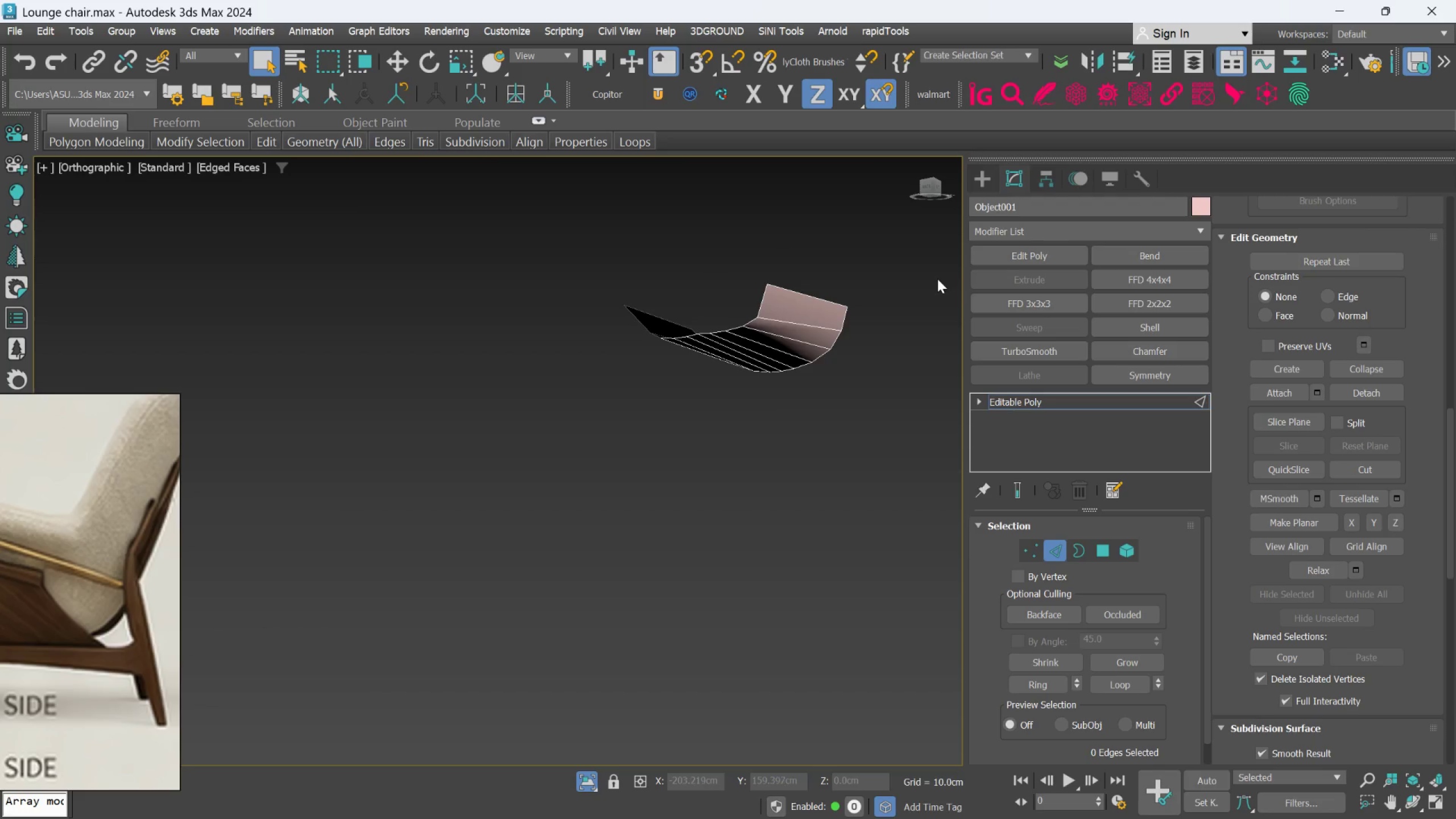 
hold_key(key=AltLeft, duration=0.95)
 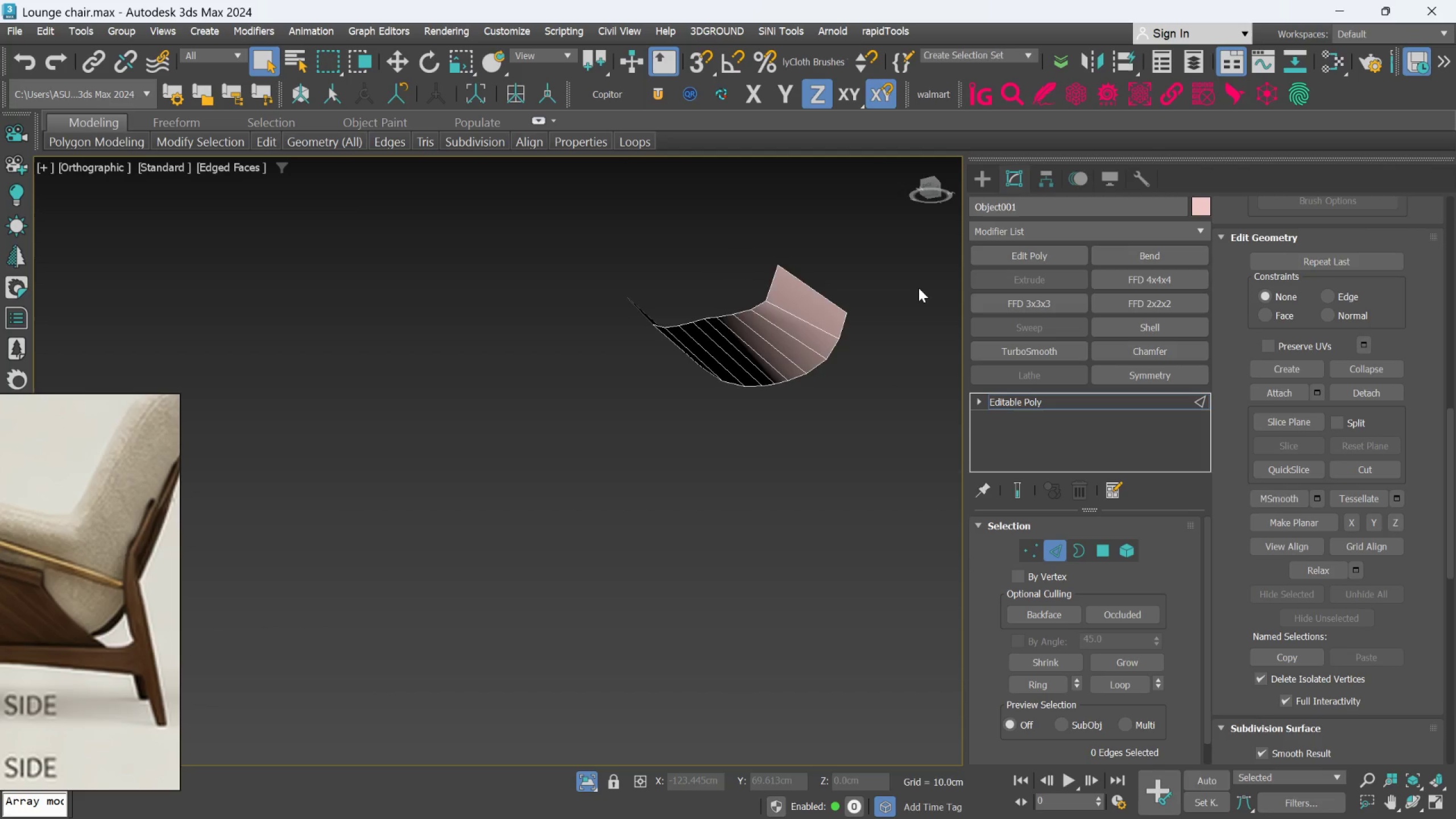 
hold_key(key=AltLeft, duration=0.83)
 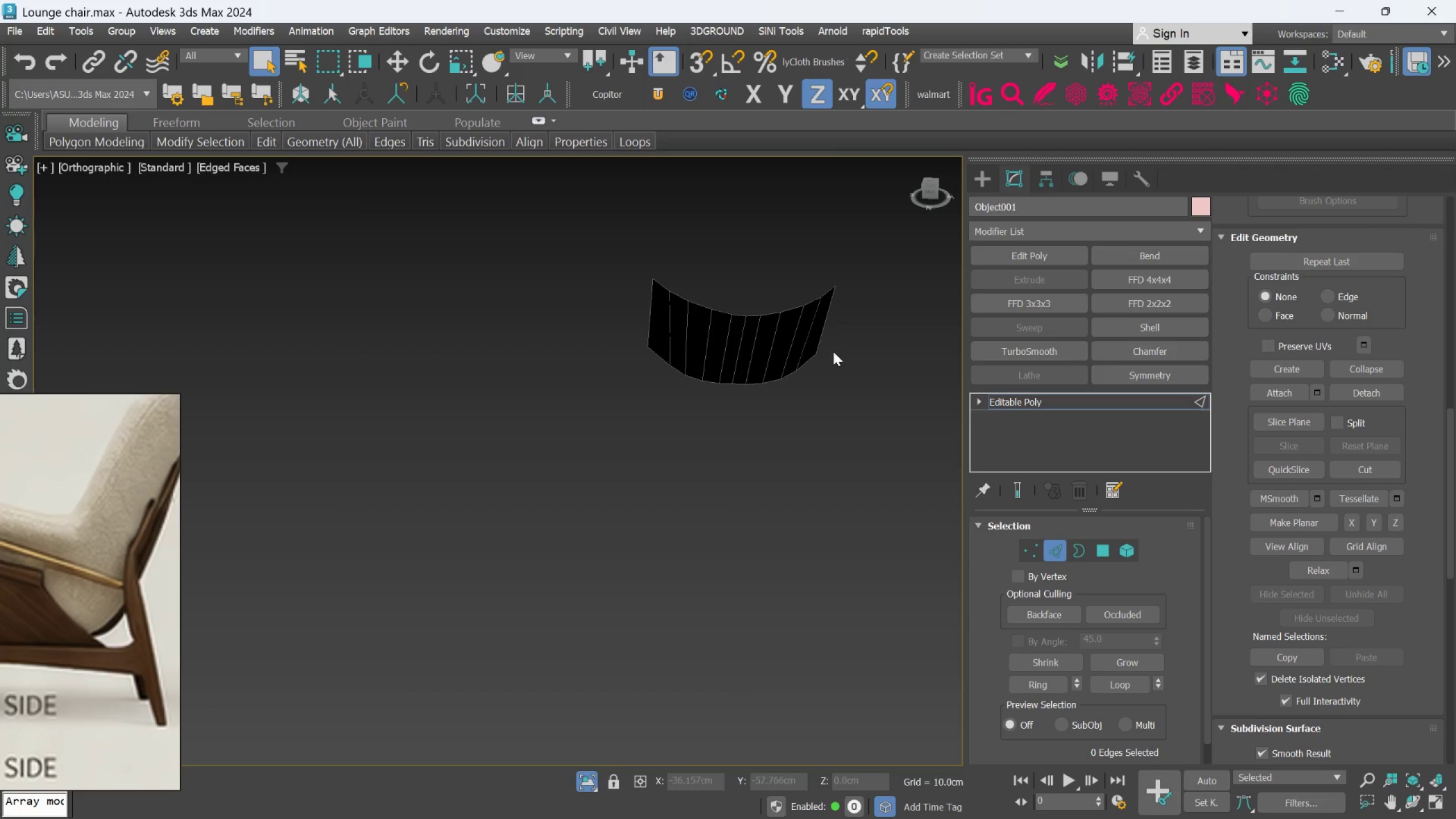 
hold_key(key=AltLeft, duration=0.62)
 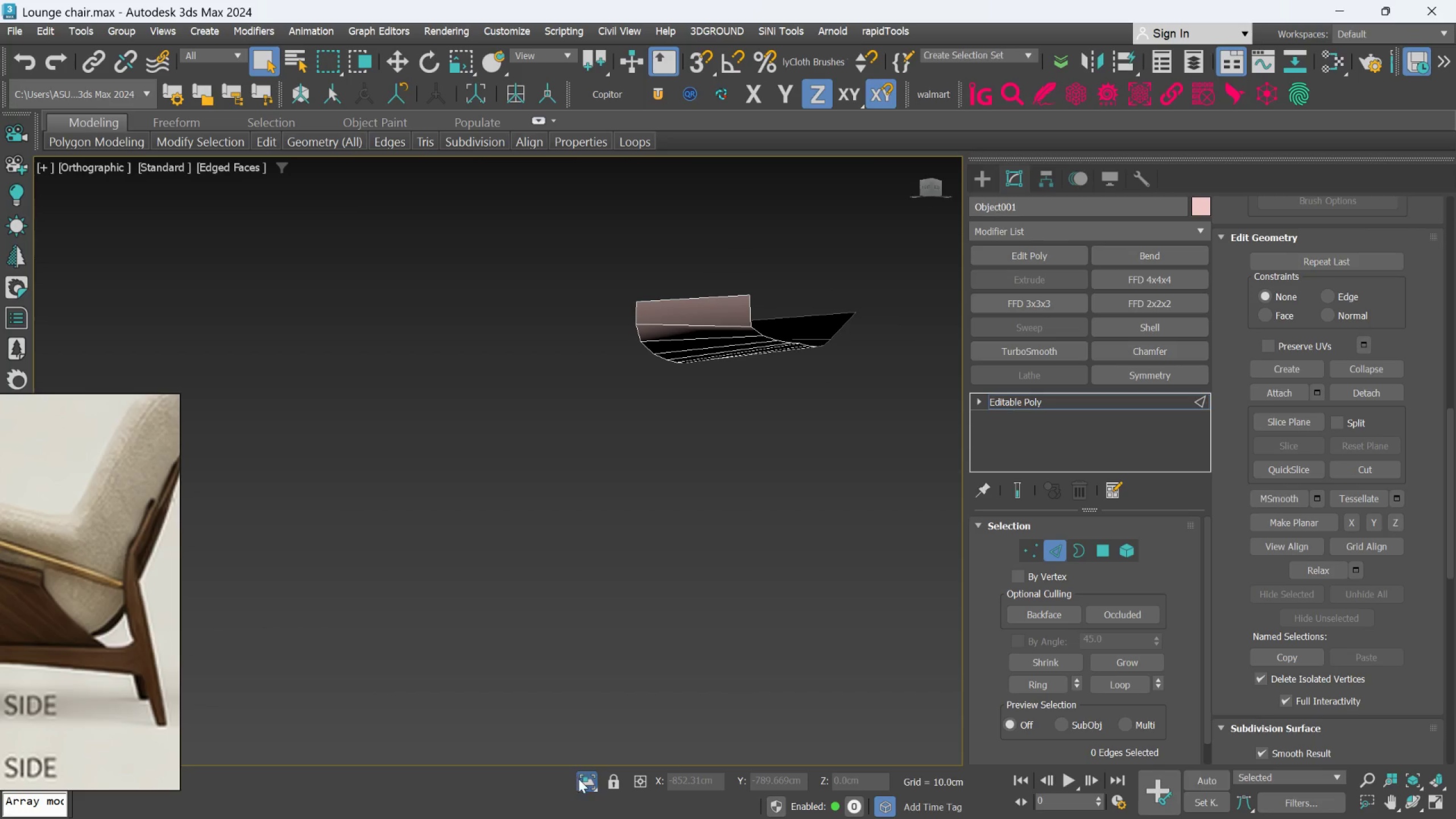 
left_click([582, 782])
 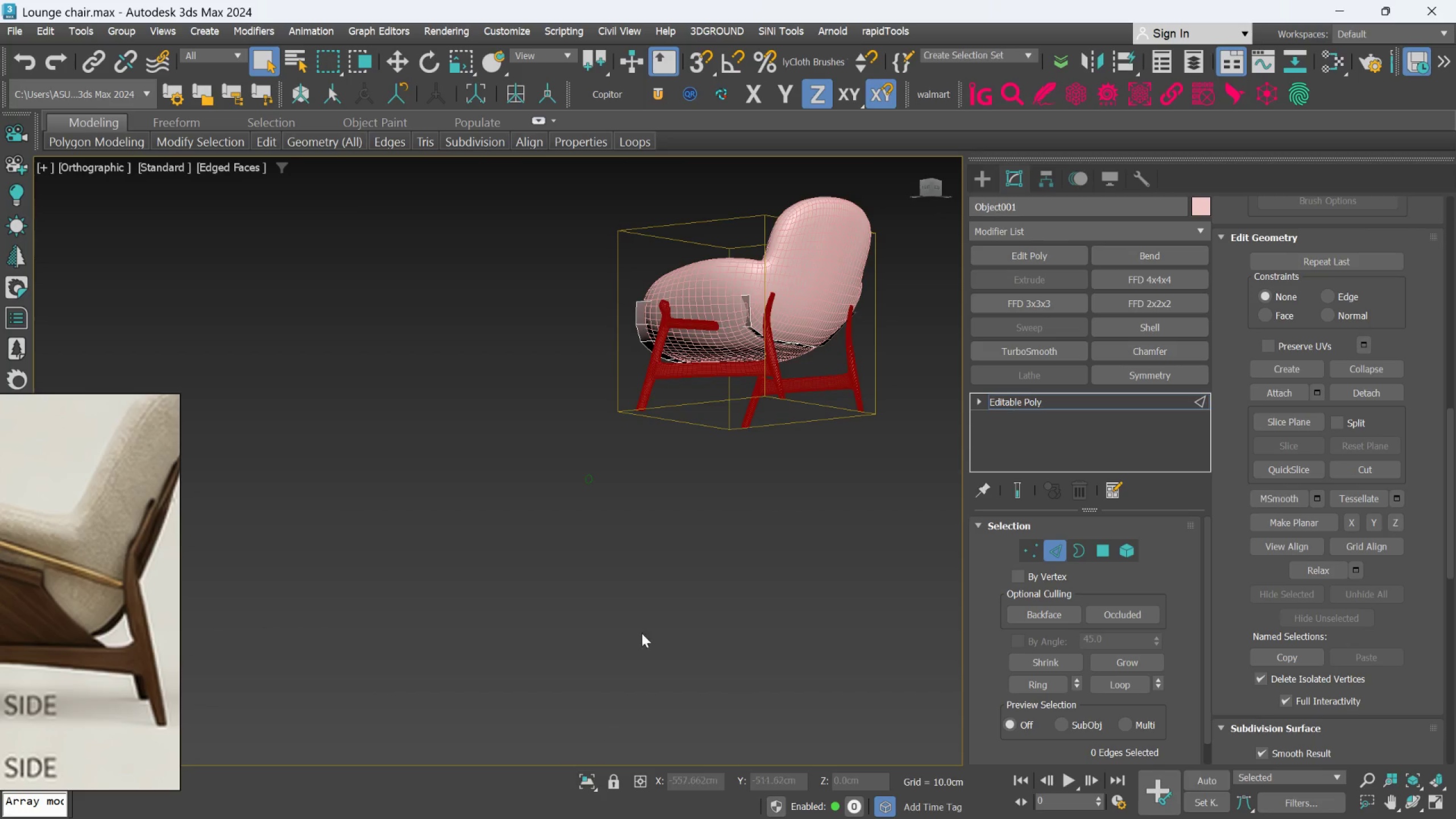 
hold_key(key=AltLeft, duration=0.66)
 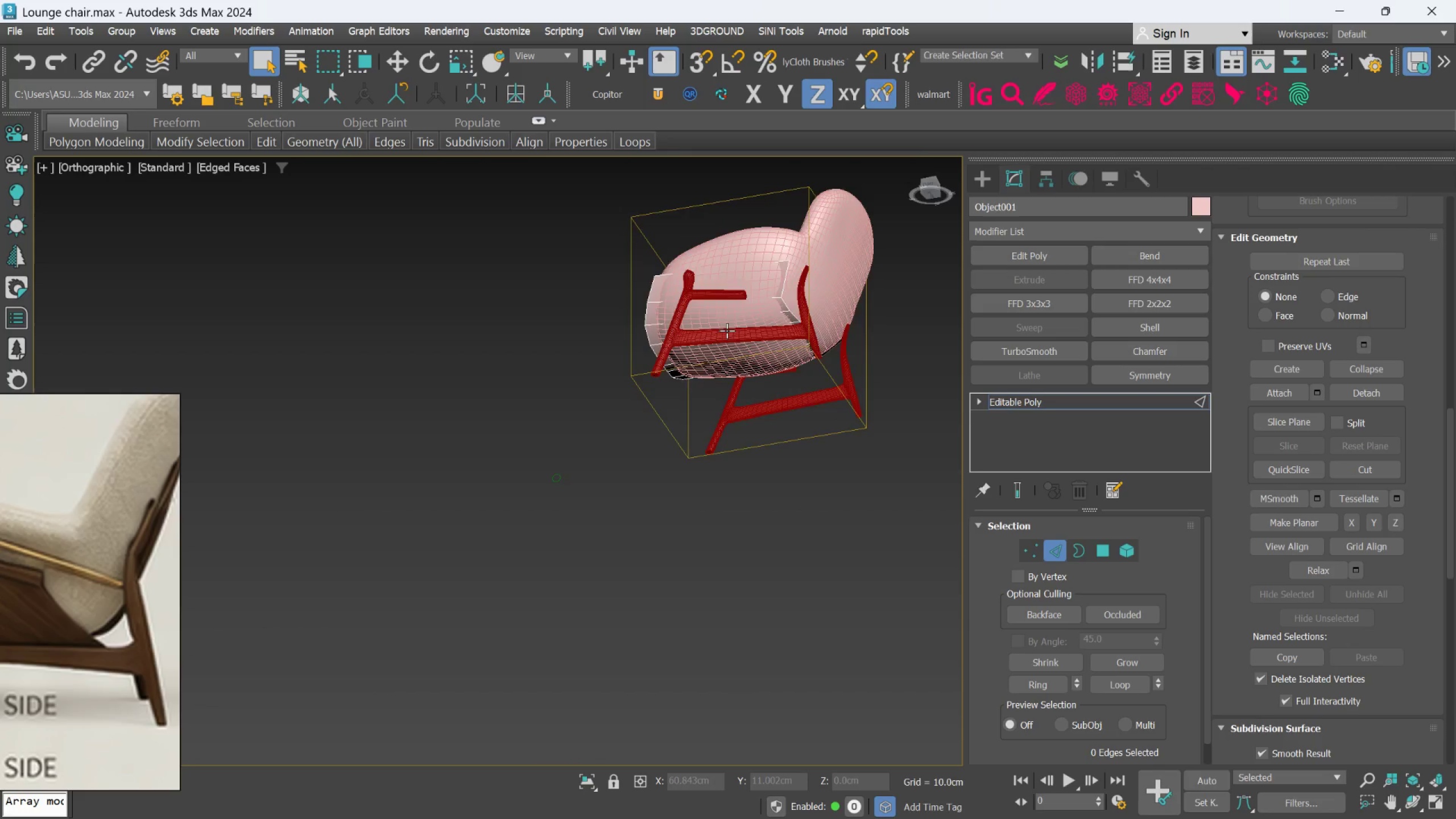 
hold_key(key=AltLeft, duration=1.5)
 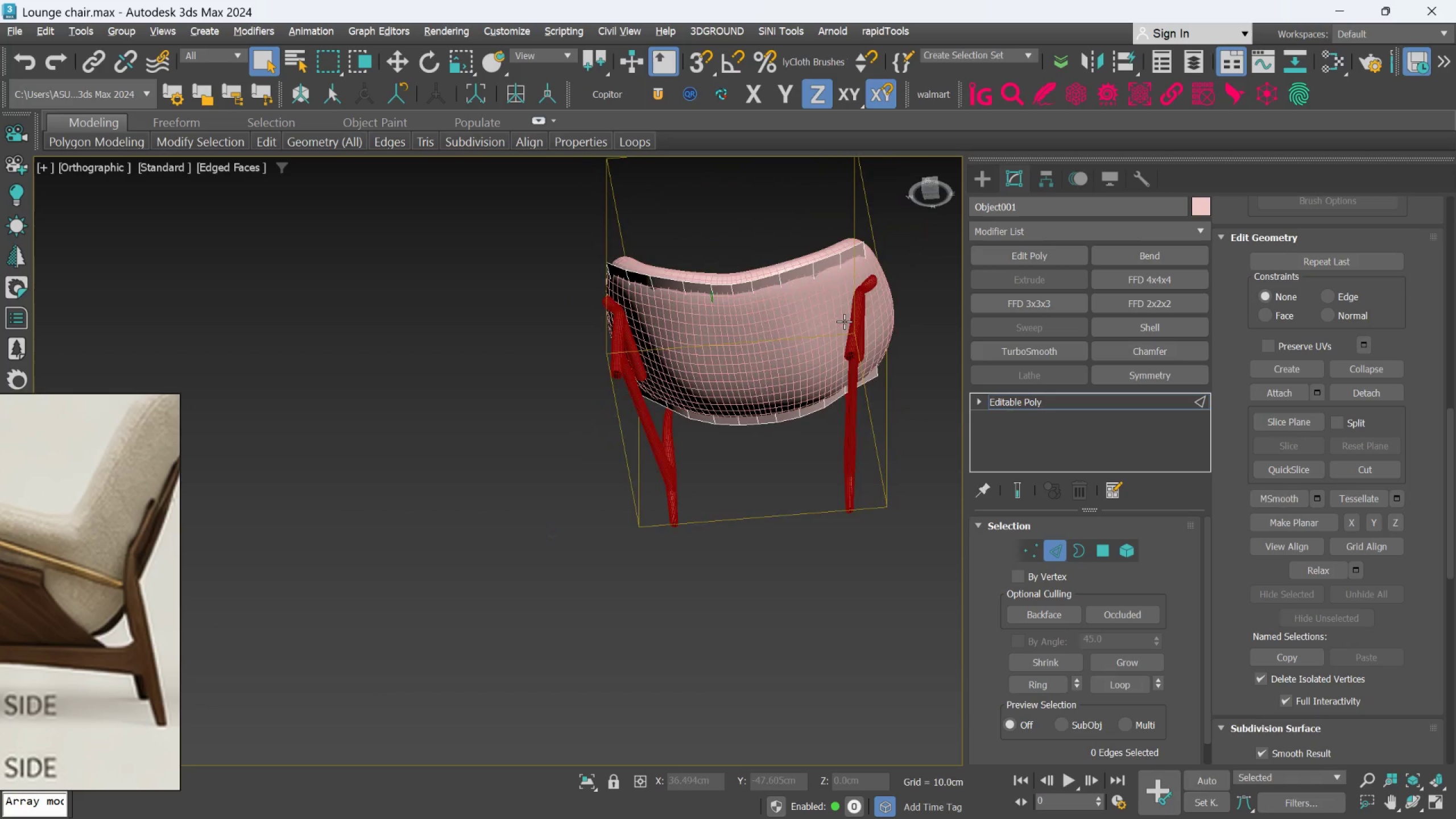 
scroll: coordinate [725, 329], scroll_direction: up, amount: 1.0
 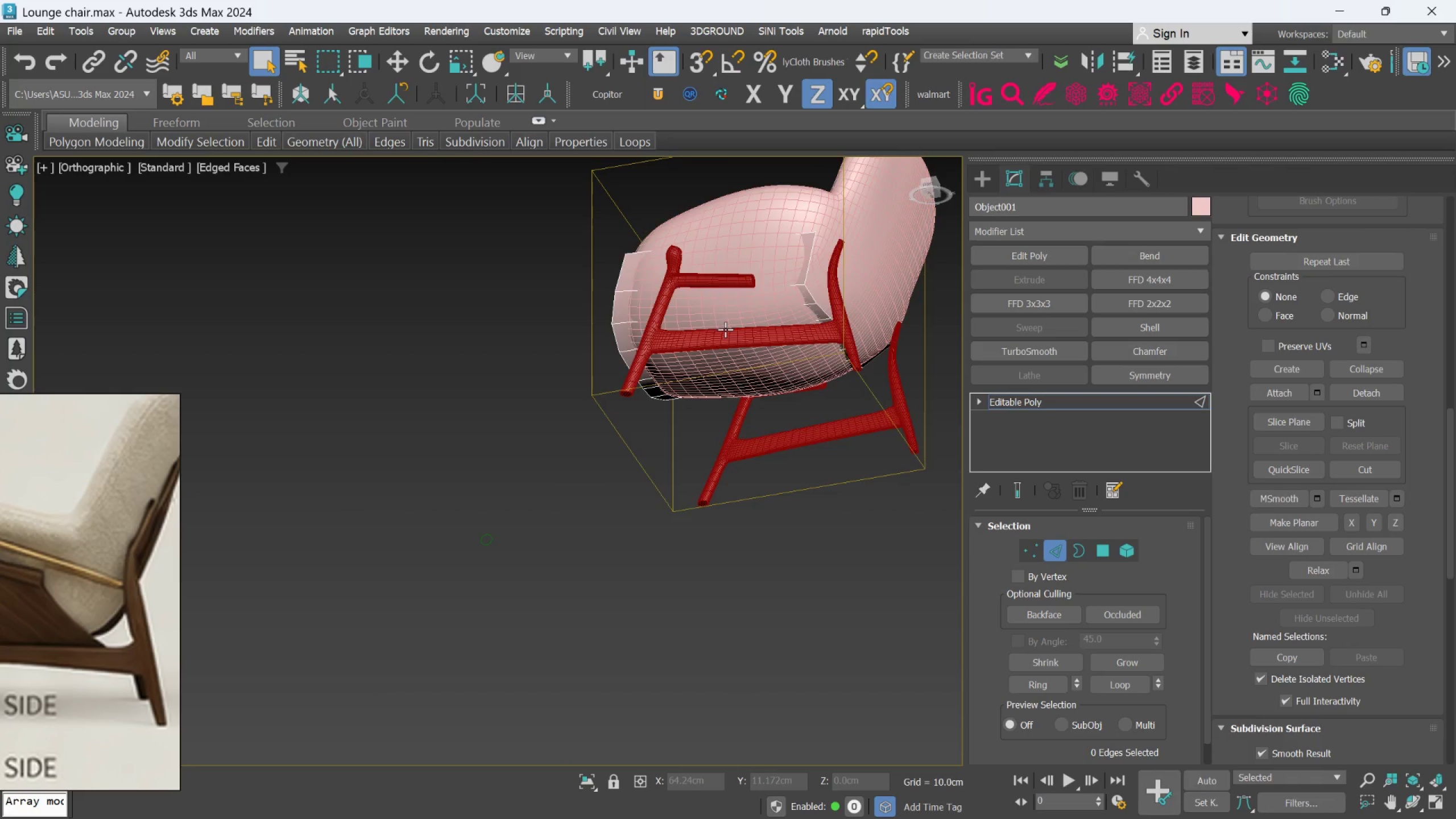 
key(Alt+AltLeft)
 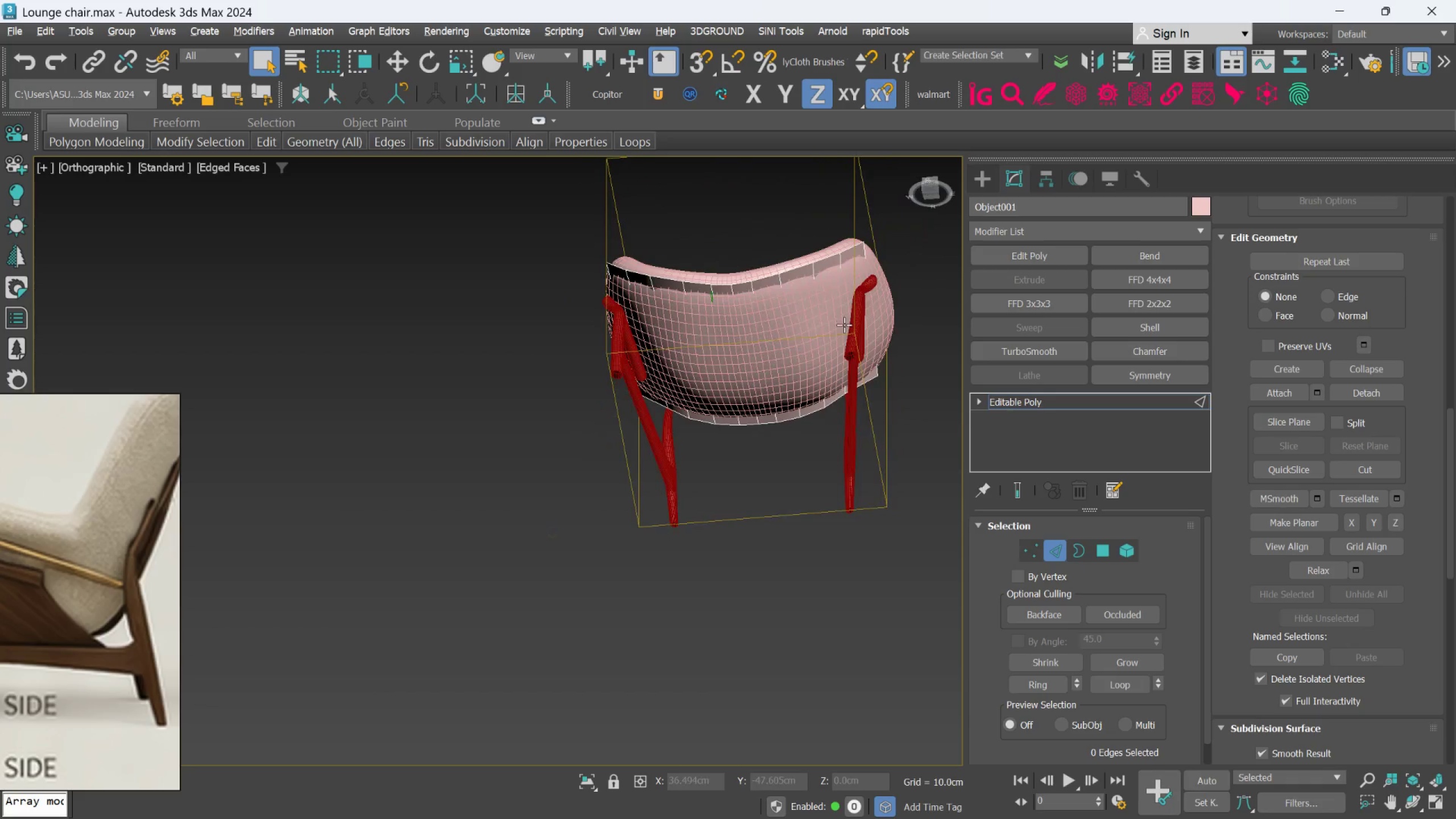 
key(Alt+AltLeft)
 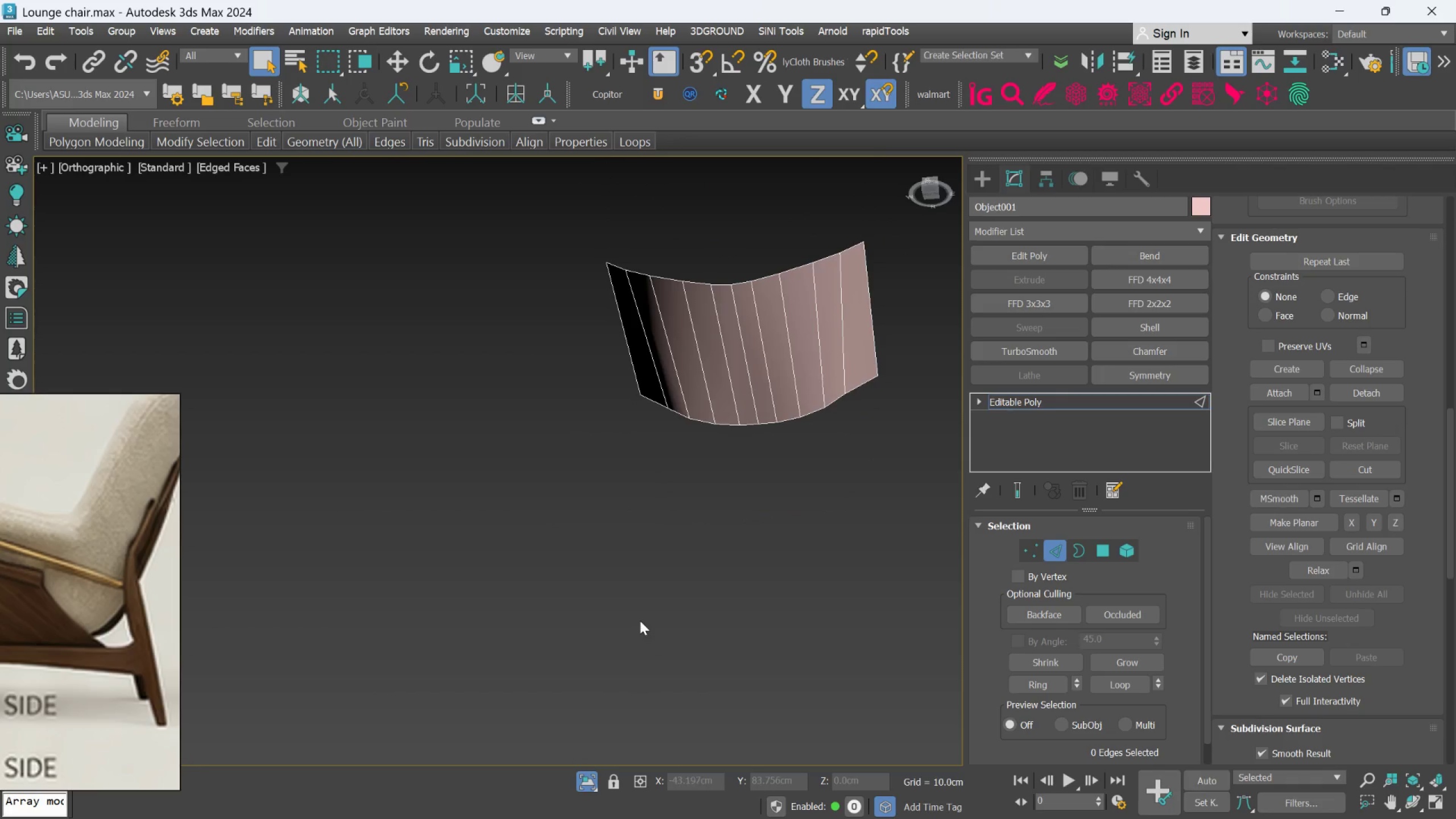 
key(Control+Z)
 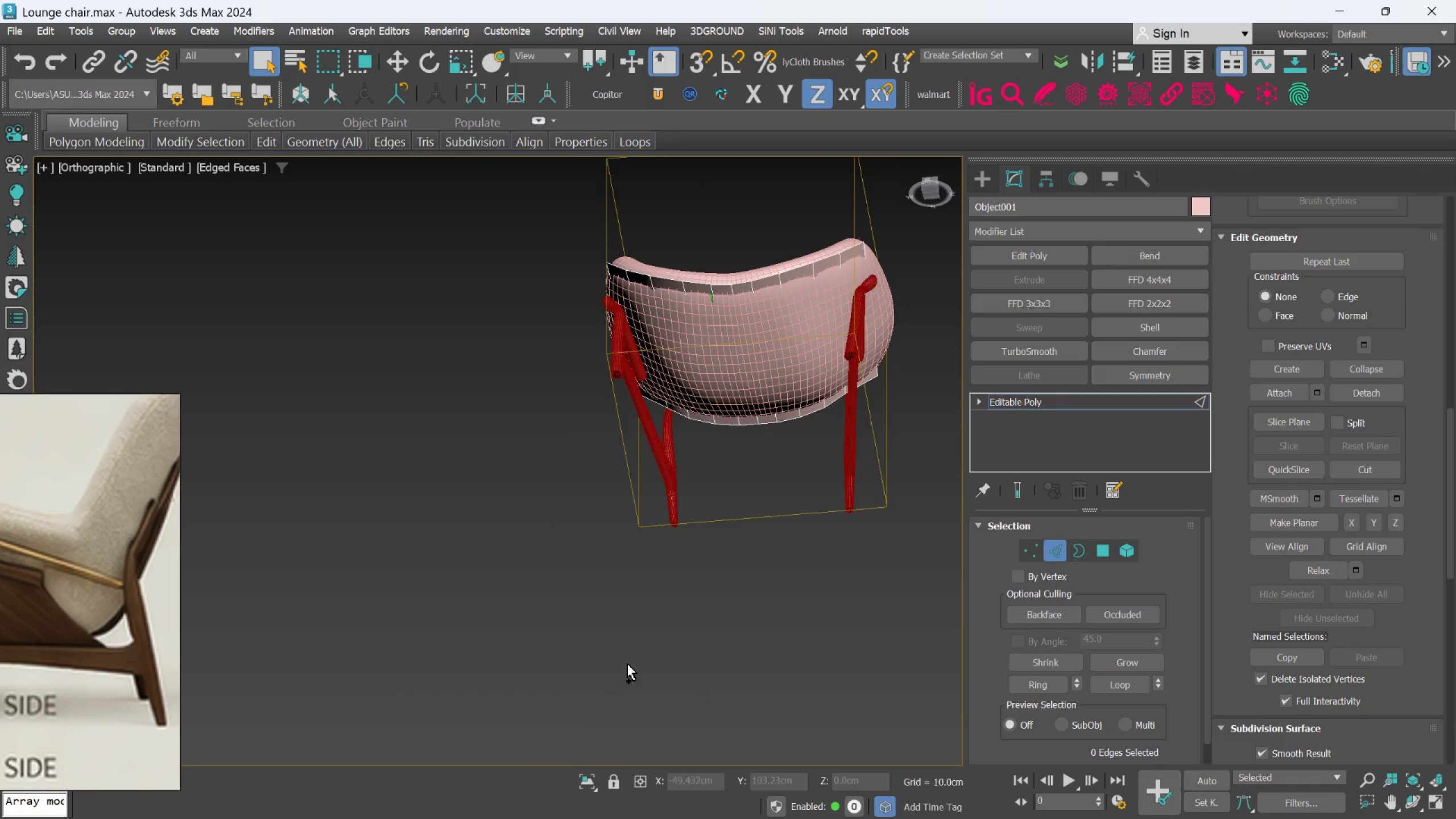 
key(Control+Z)
 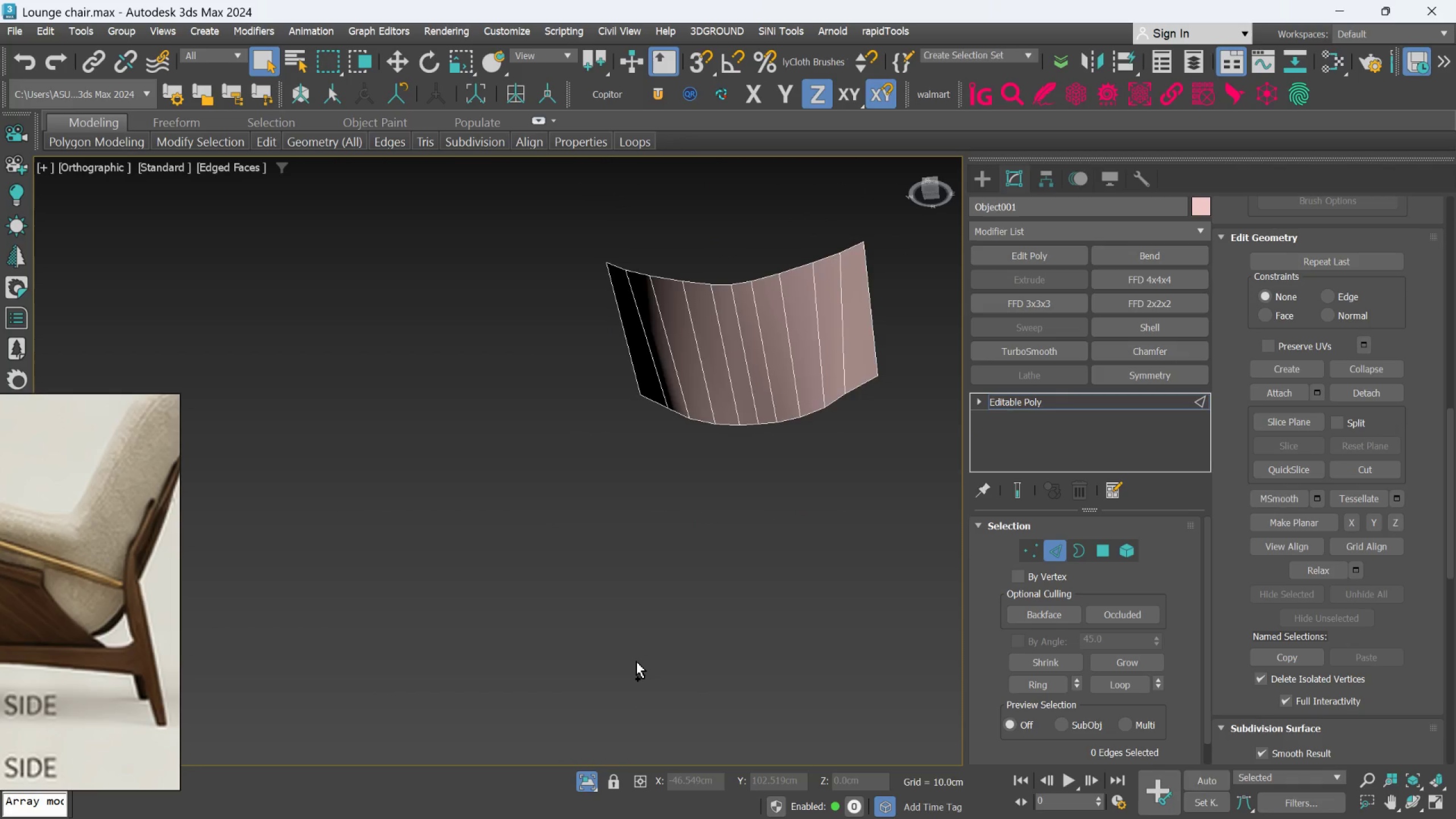 
key(Control+Z)
 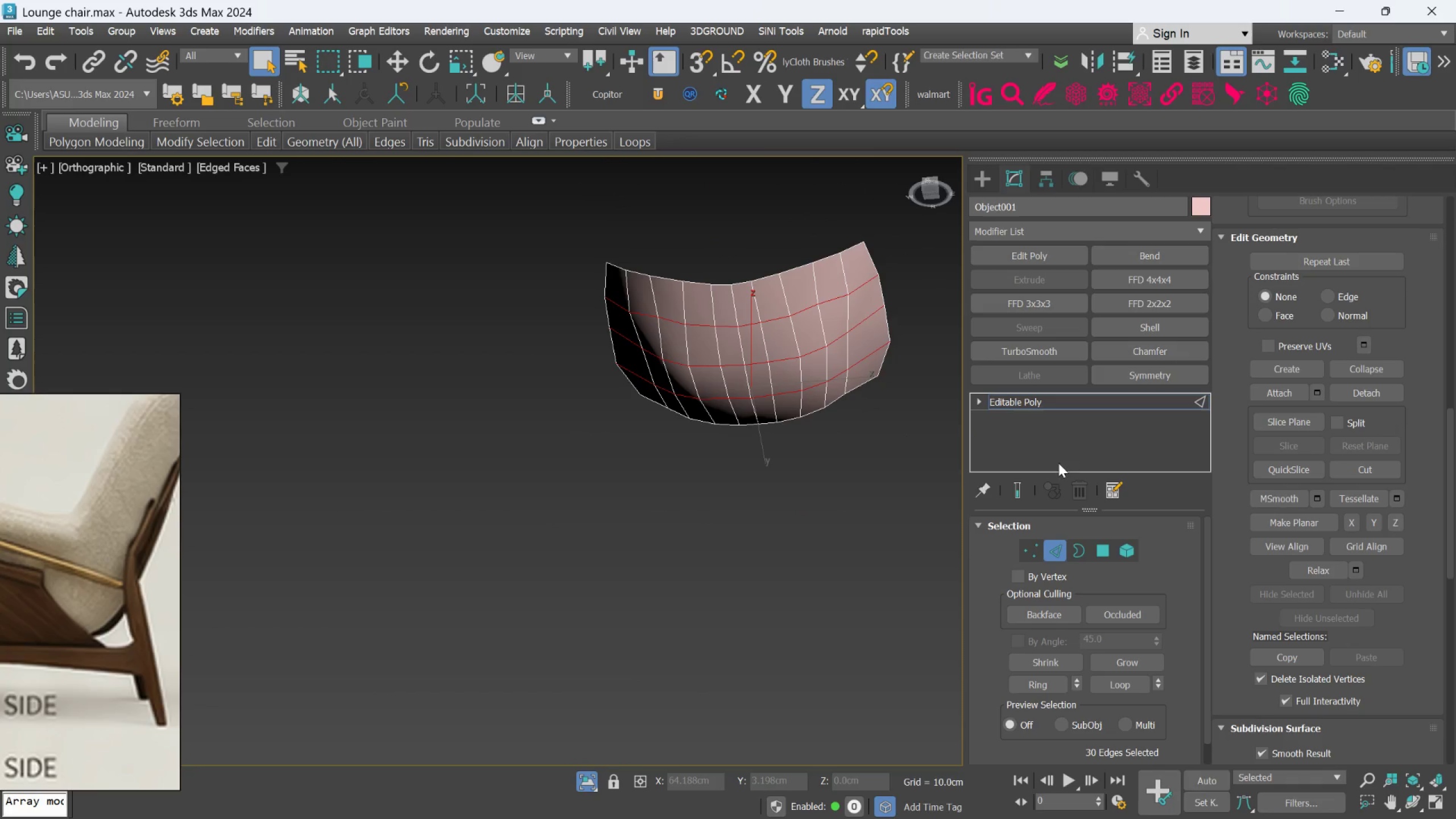 
left_click([1136, 551])
 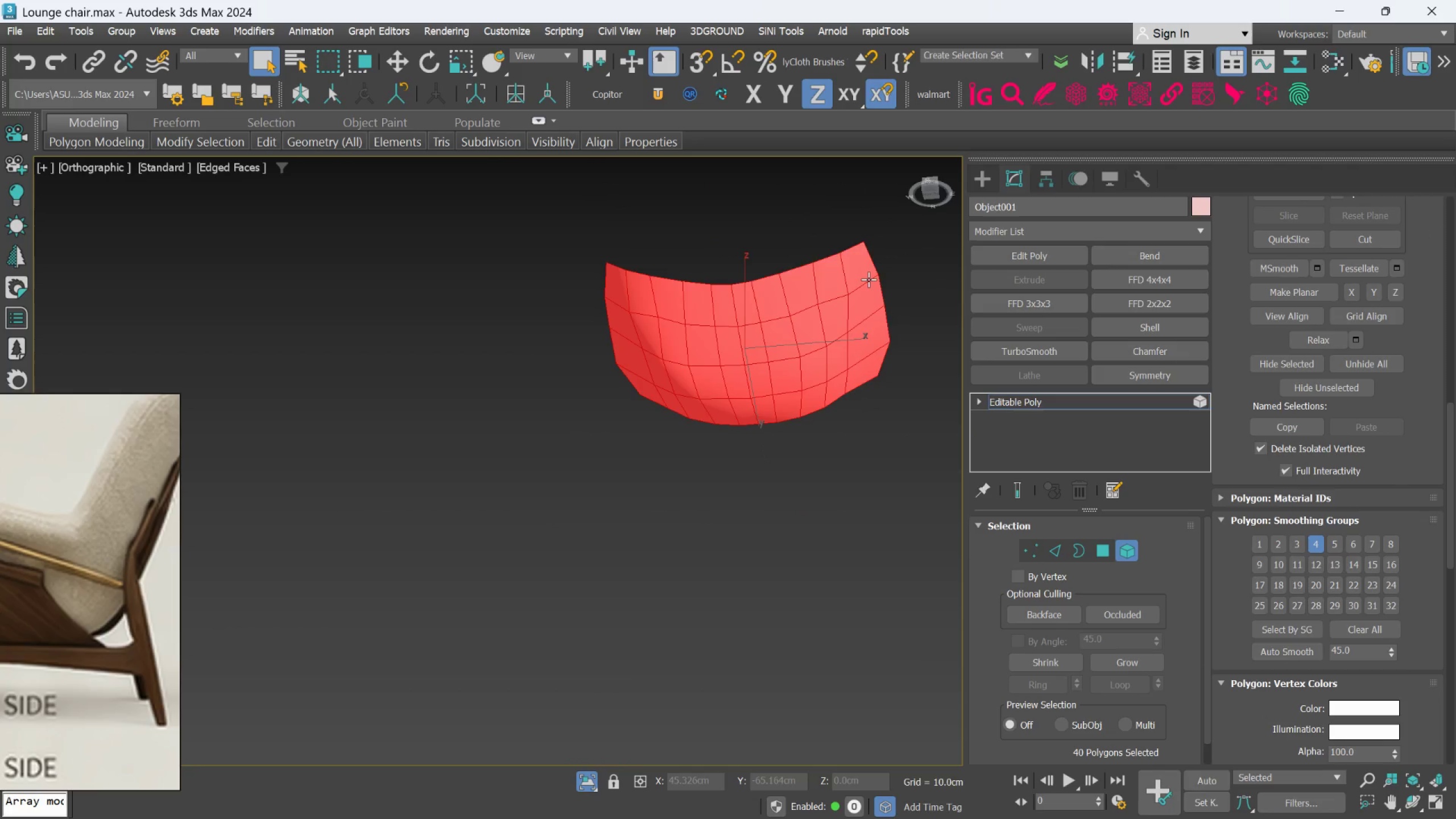 
left_click([866, 275])
 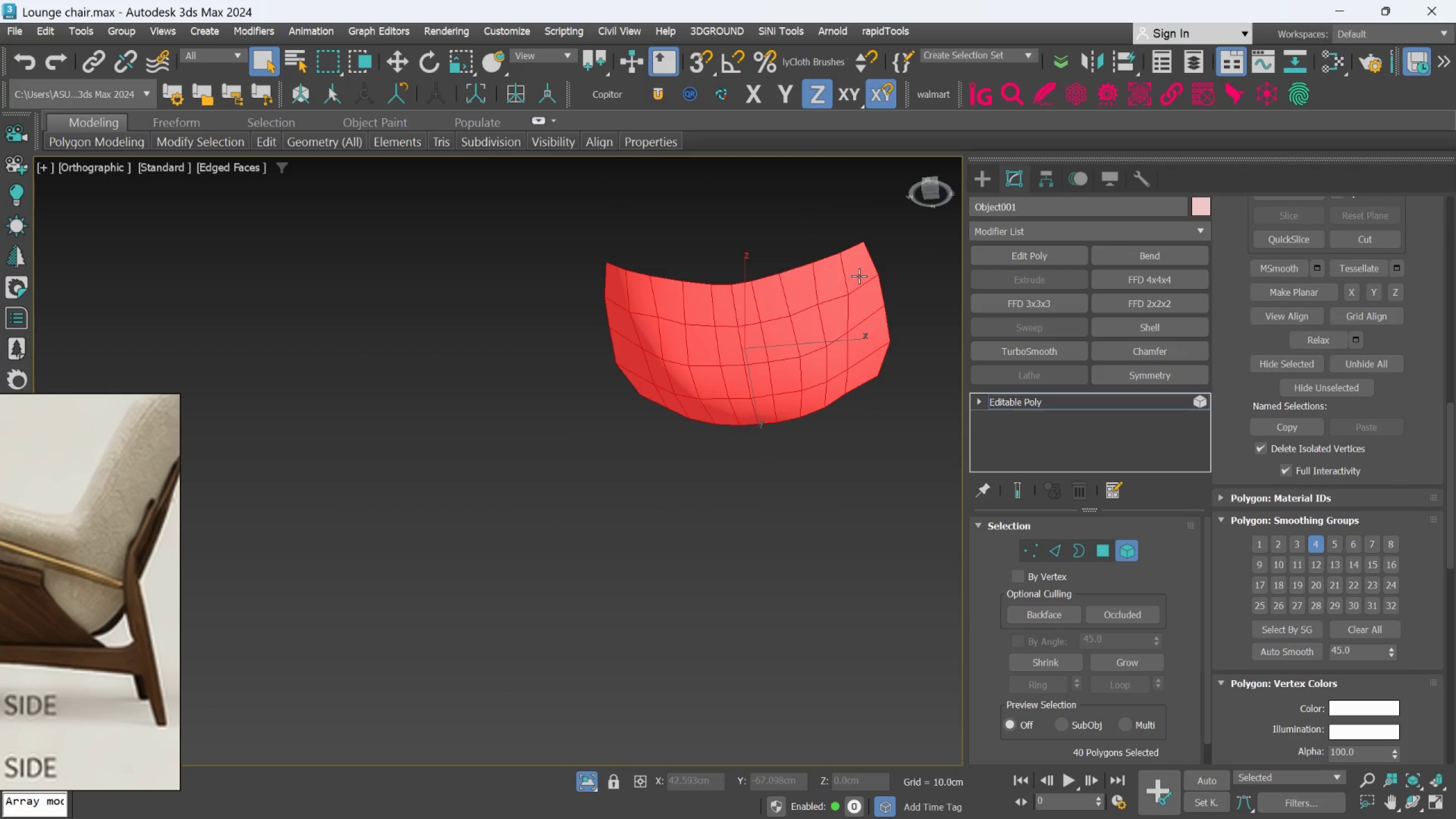 
left_click([859, 276])
 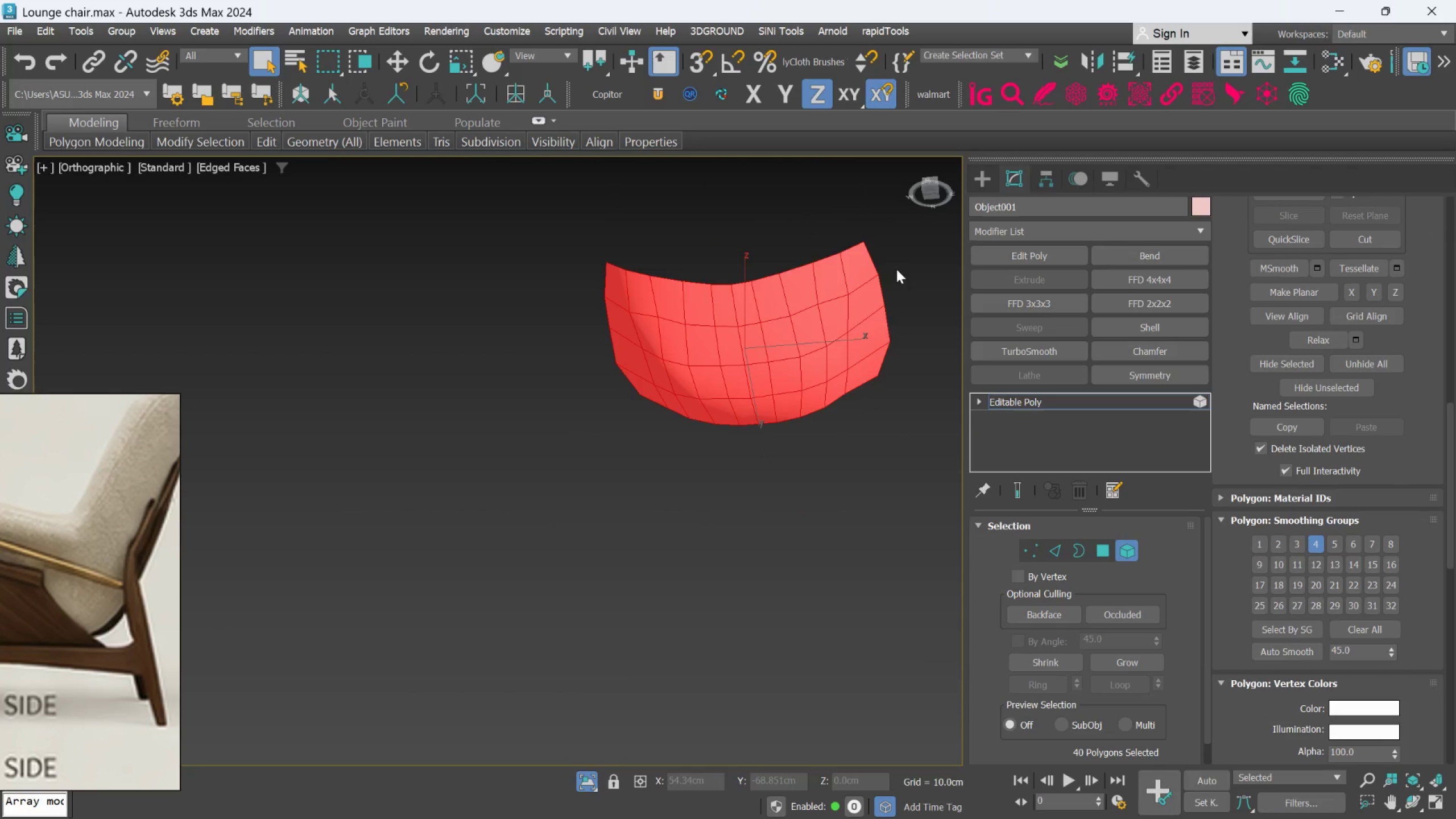 
left_click([912, 259])
 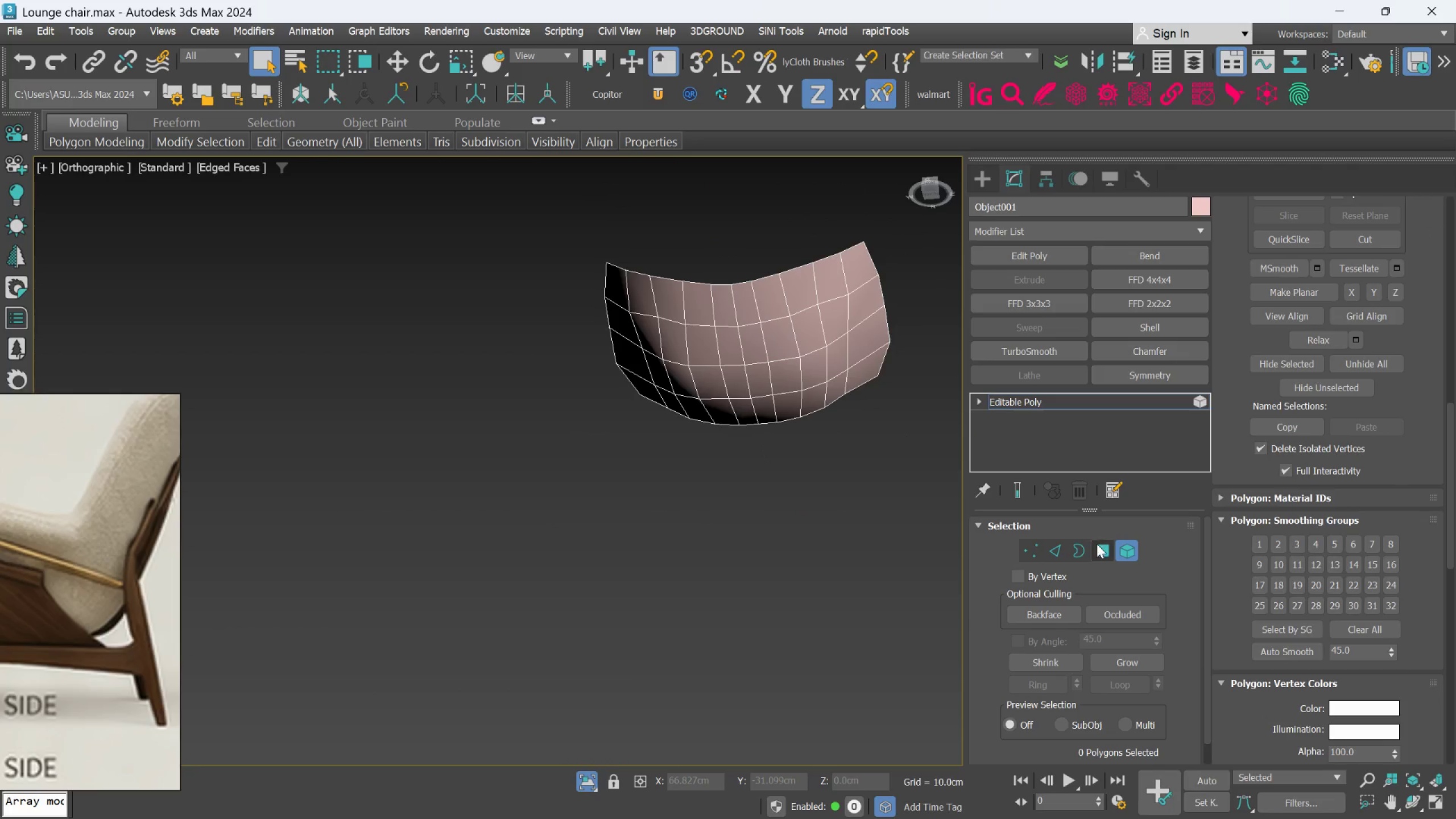 
left_click_drag(start_coordinate=[1098, 545], to_coordinate=[1098, 541])
 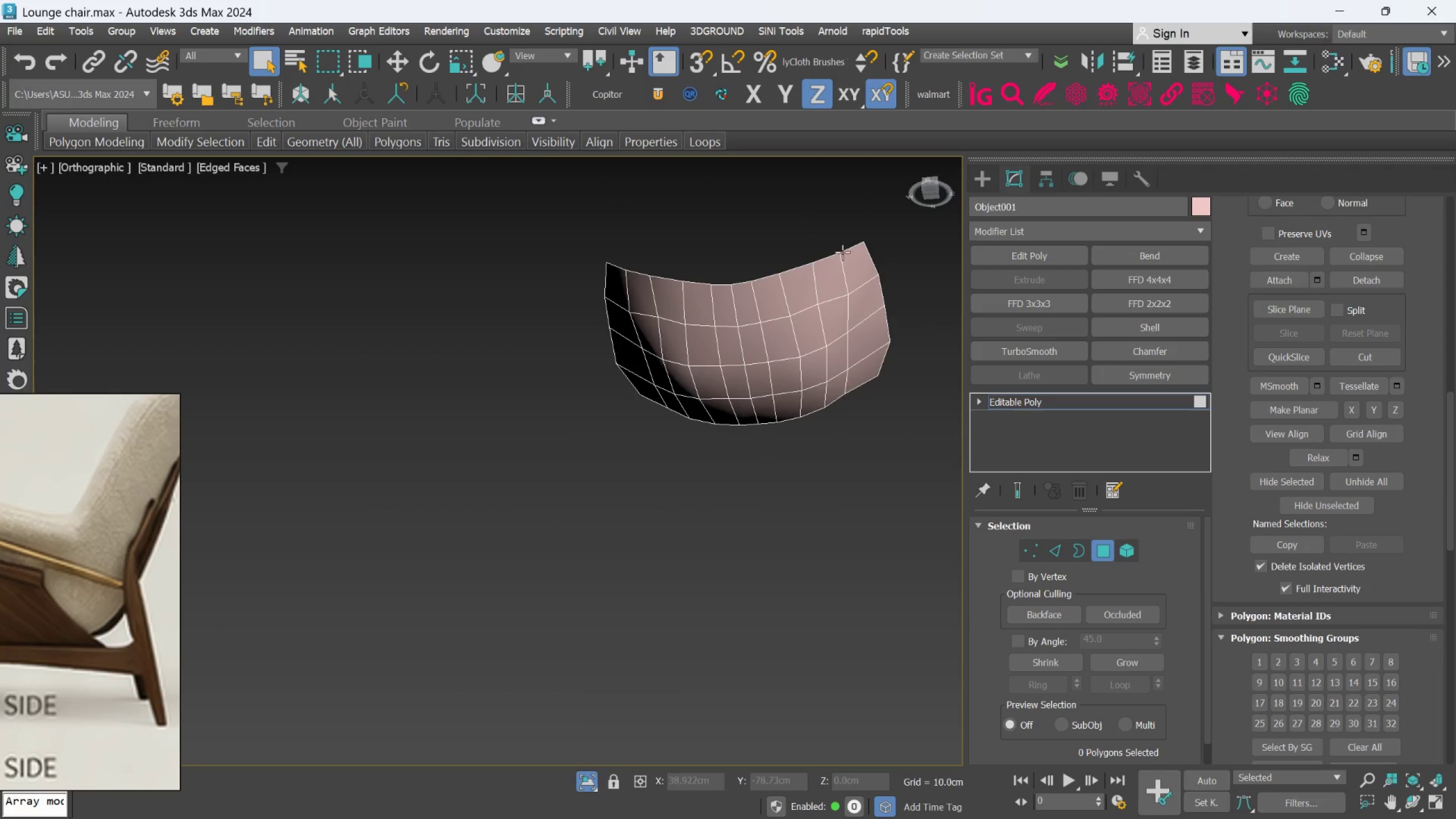 
left_click([842, 252])
 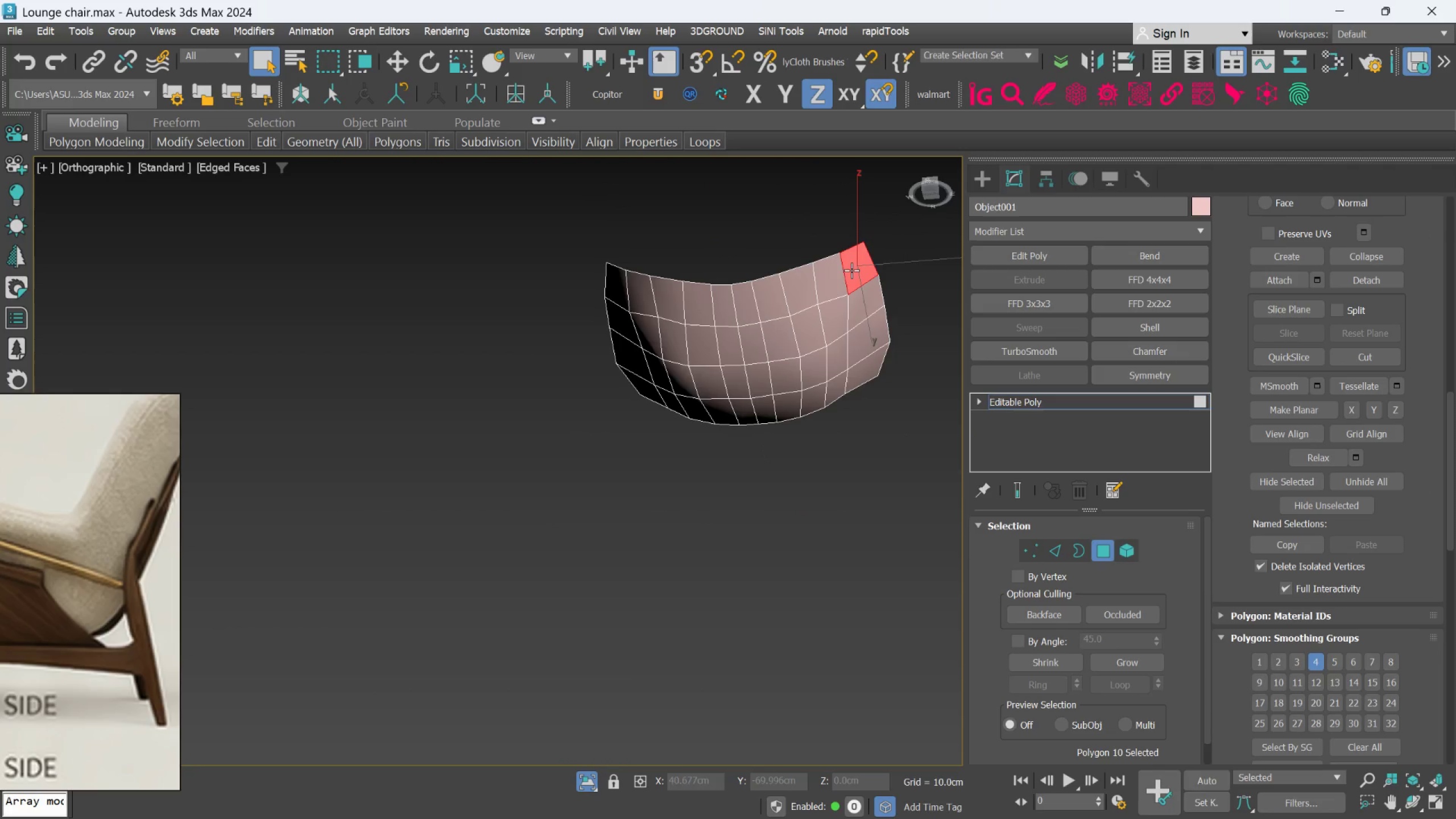 
hold_key(key=ControlLeft, duration=0.62)
double_click([834, 276])
 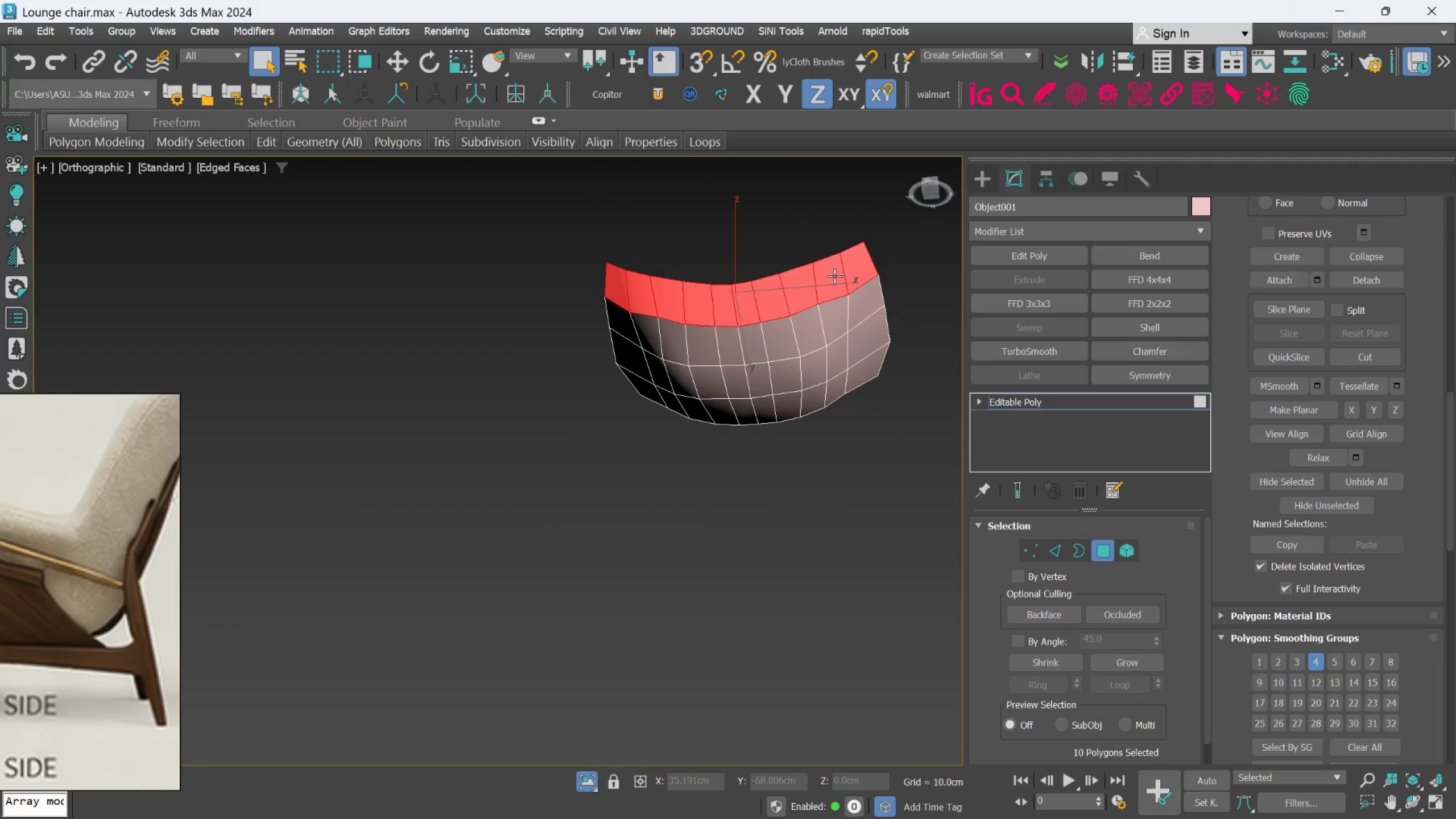 
hold_key(key=ControlLeft, duration=5.52)
 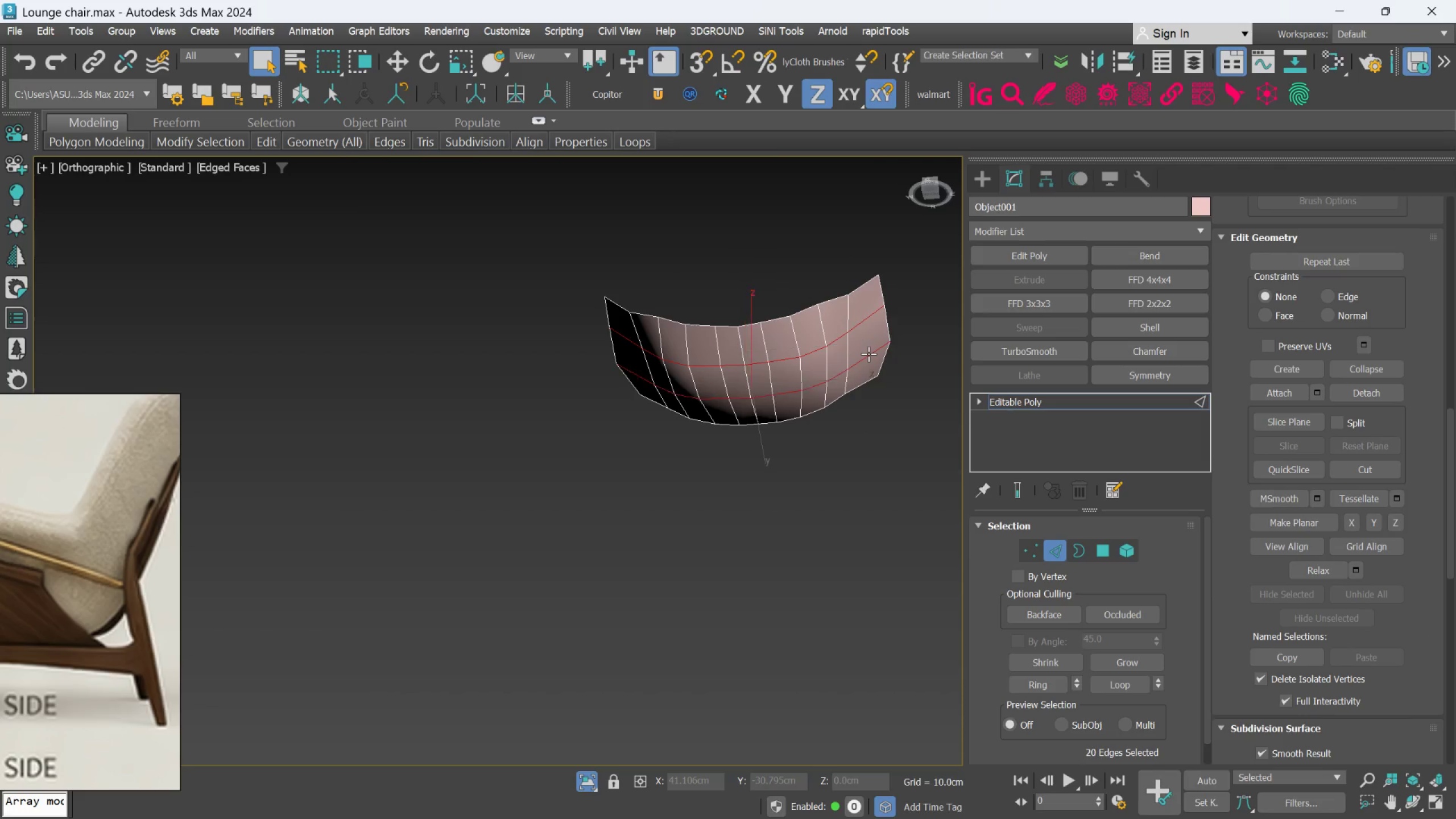 
key(Delete)
 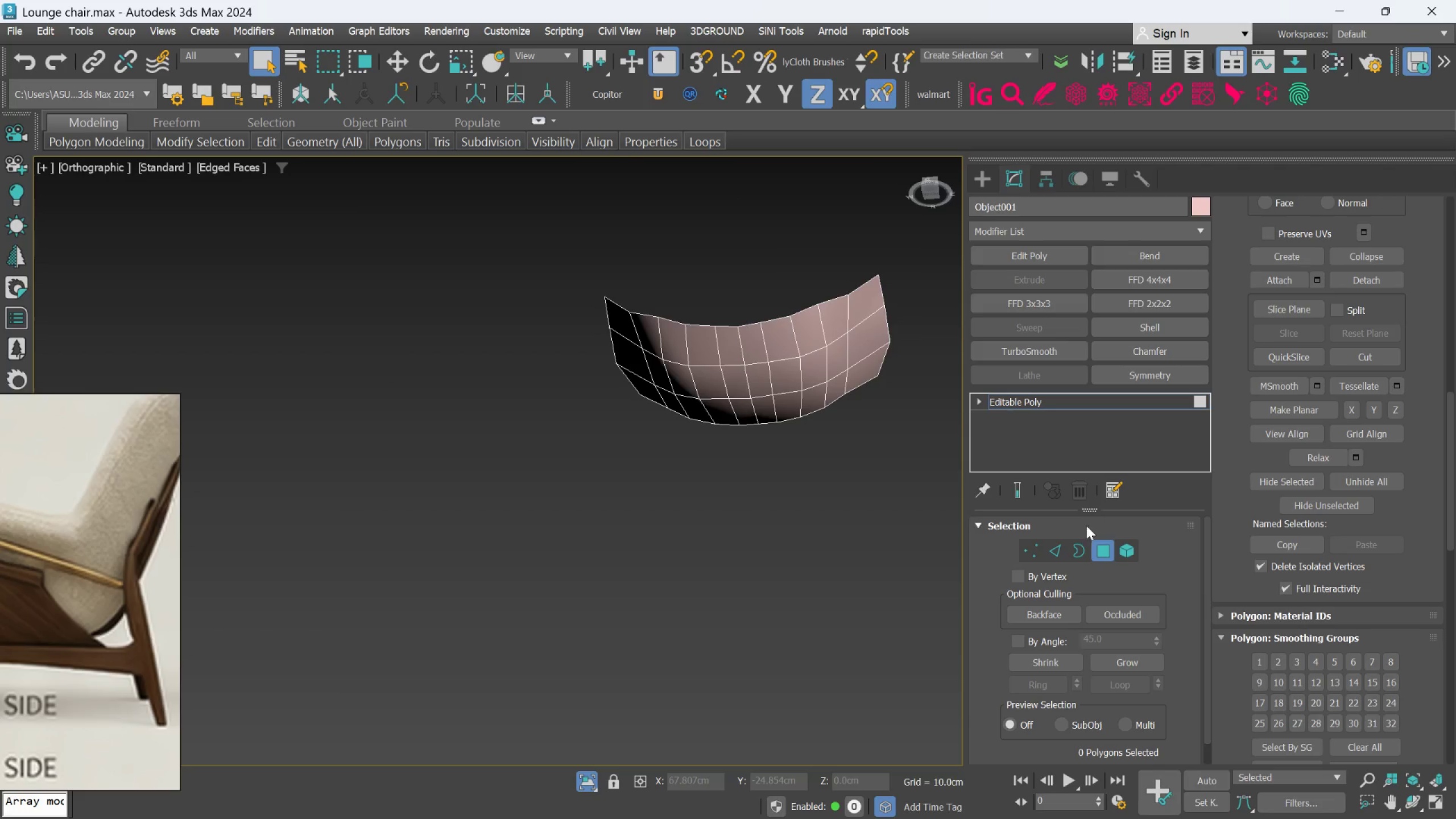 
left_click([1061, 543])
 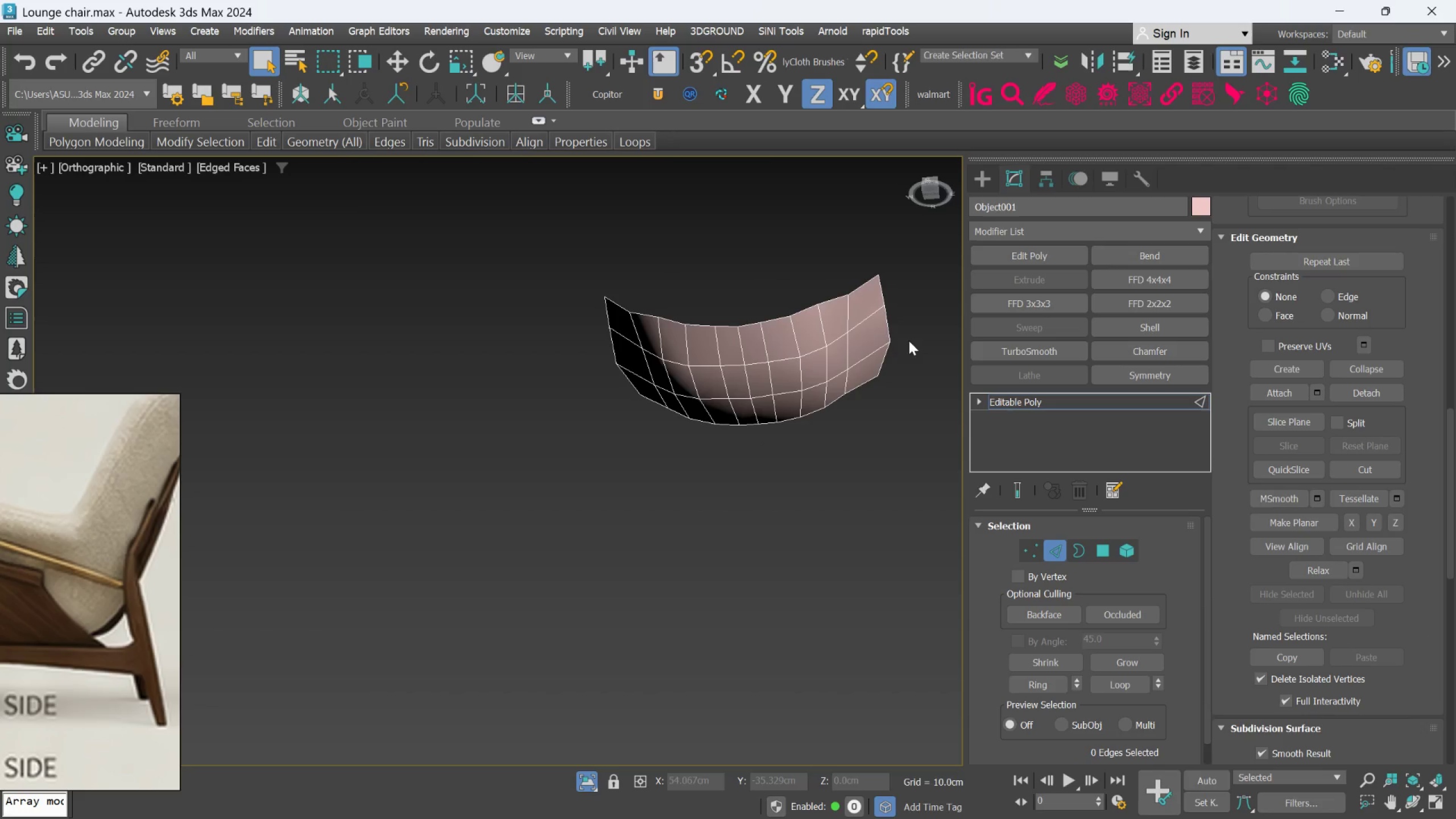 
double_click([850, 324])
 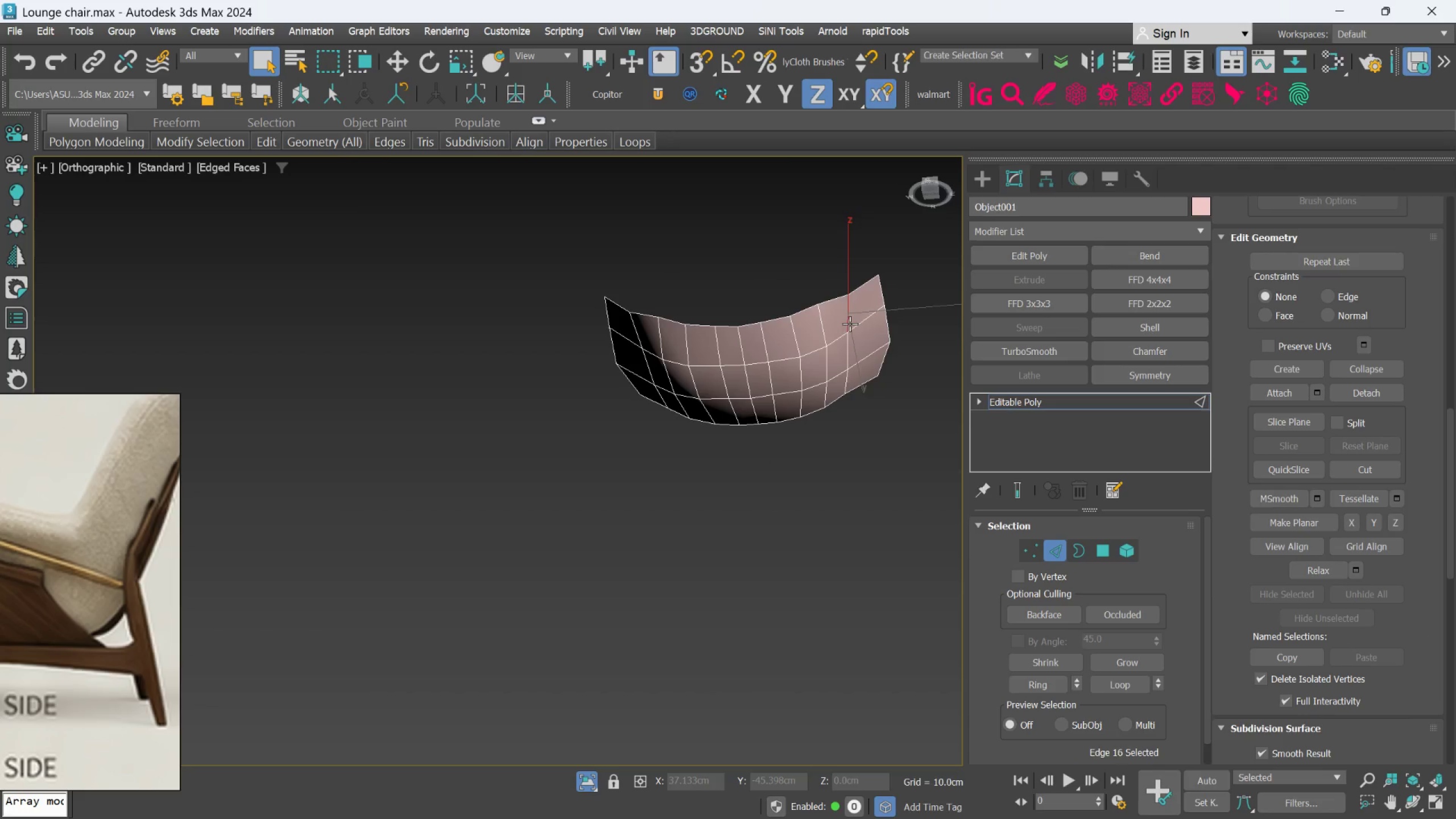 
triple_click([850, 324])
 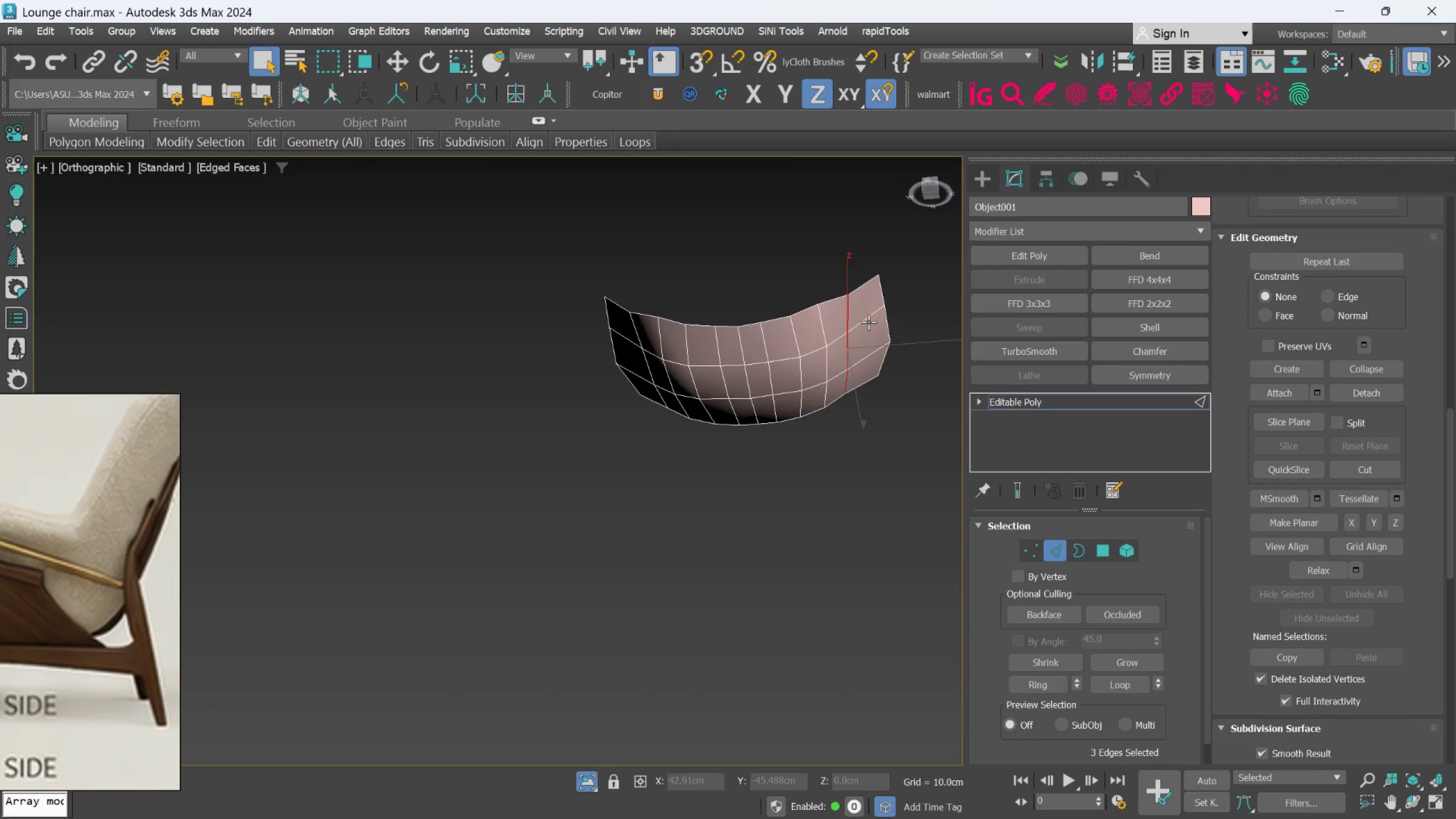 
double_click([868, 322])
 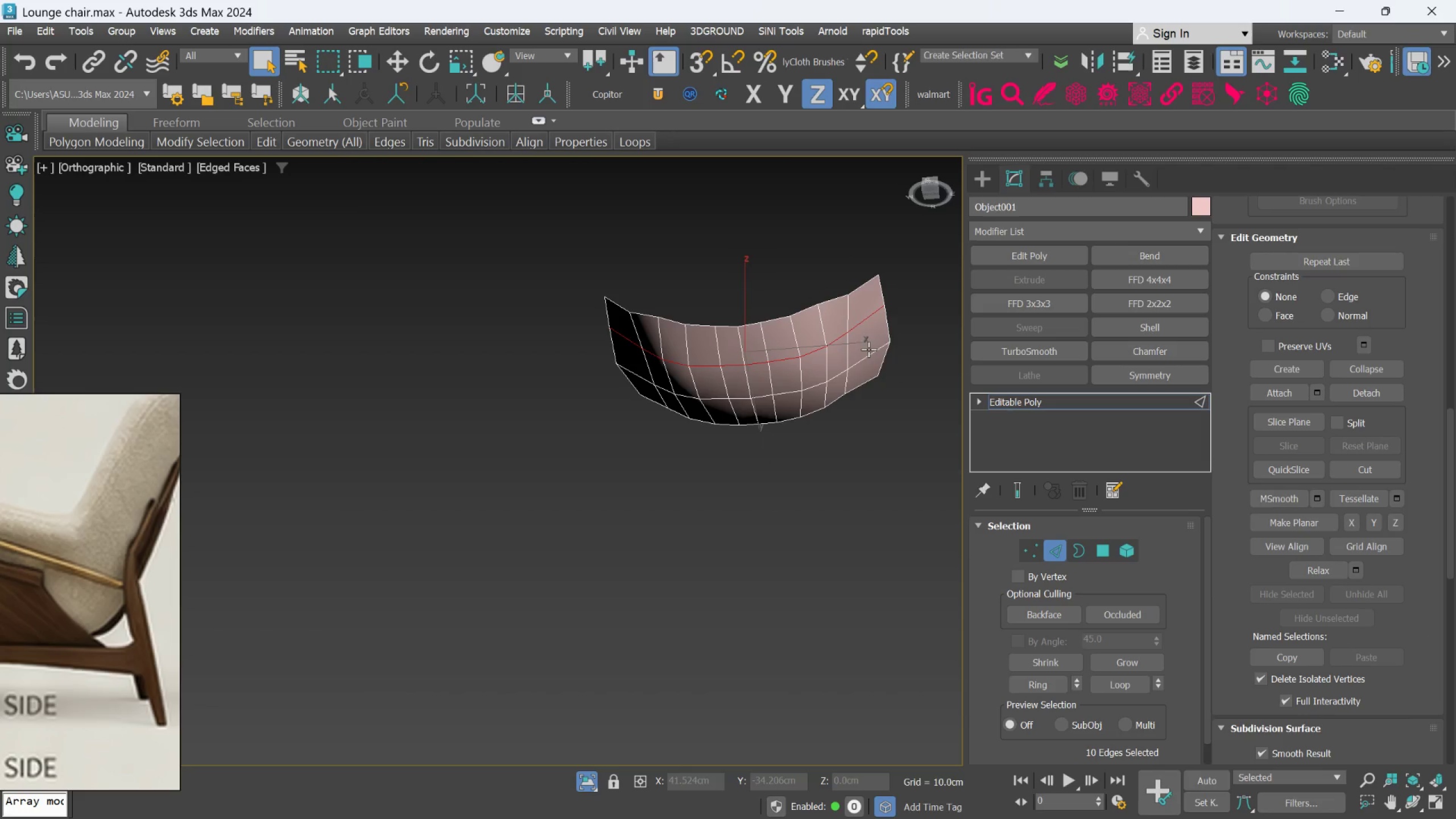 
hold_key(key=ControlLeft, duration=0.56)
triple_click([868, 354])
 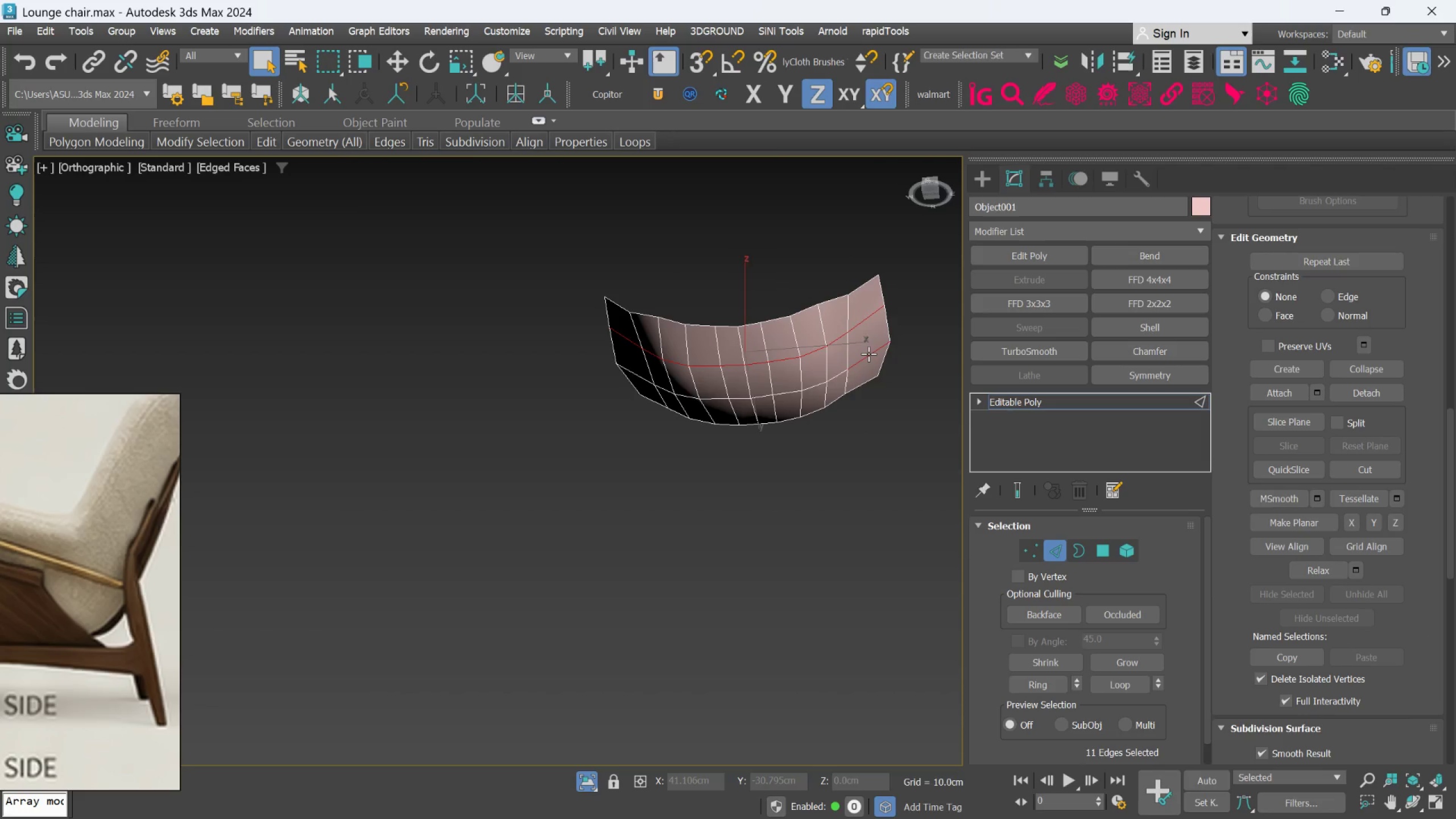 
triple_click([868, 354])
 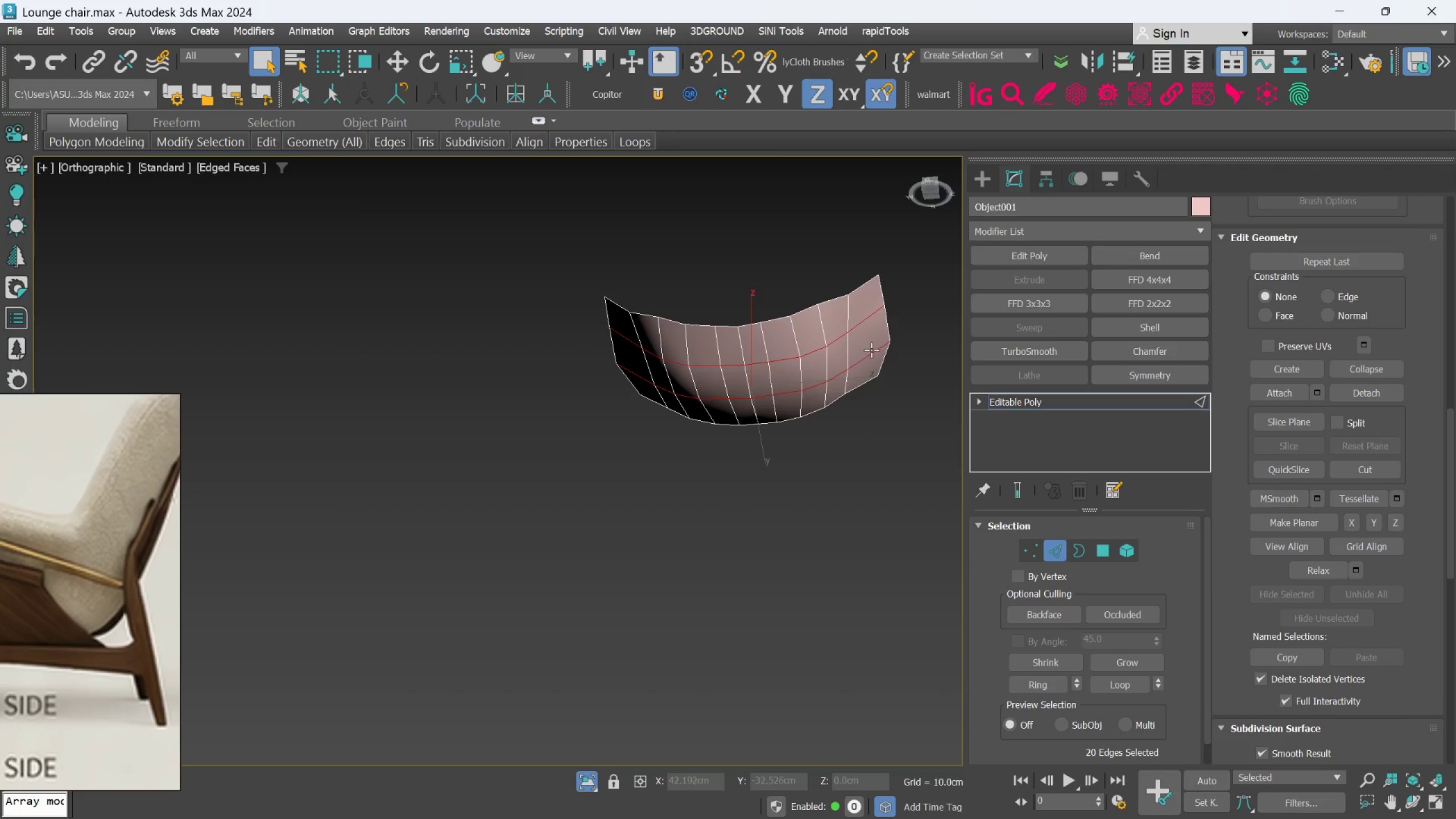 
key(Control+Backspace)
 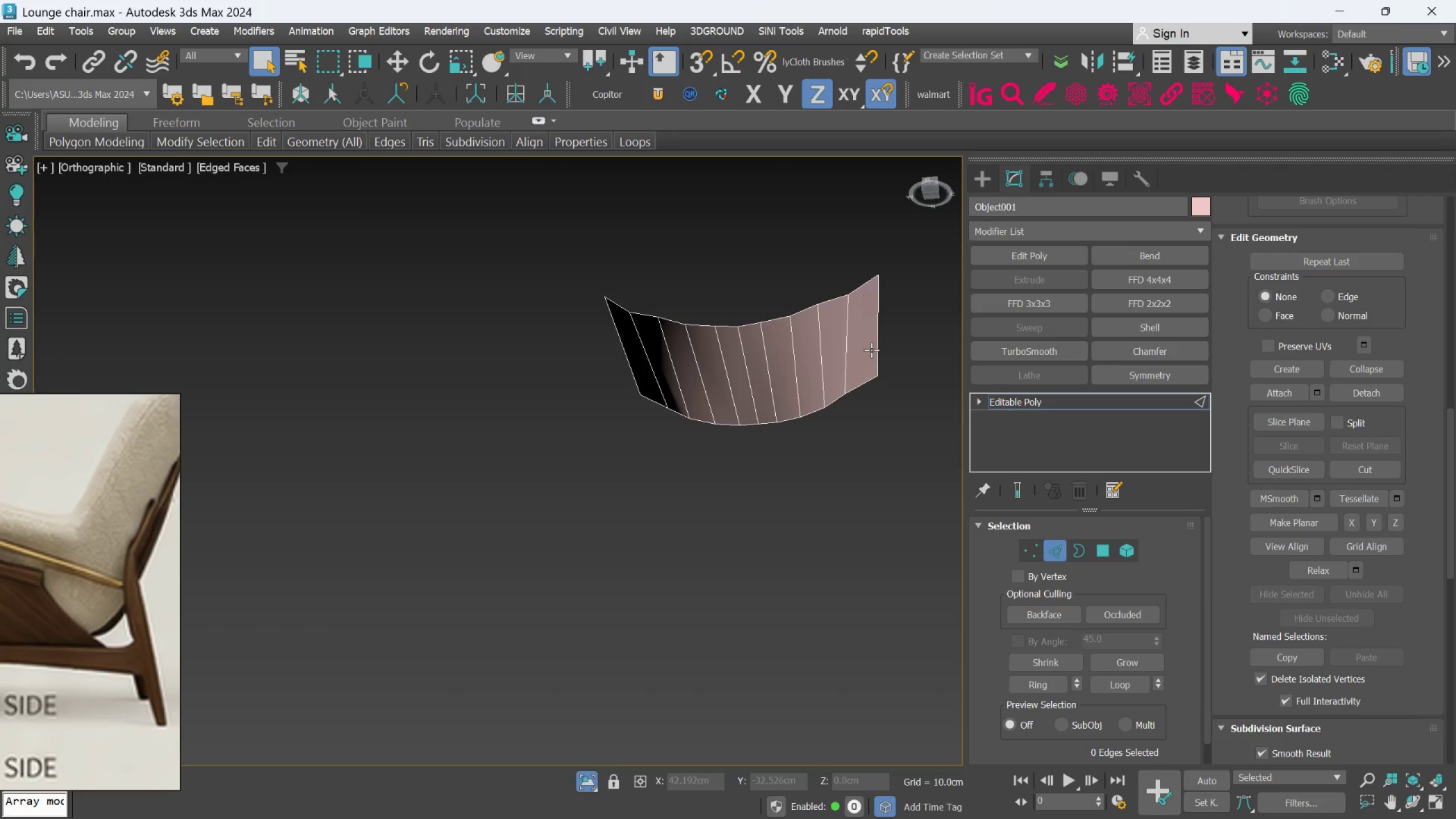 
hold_key(key=AltLeft, duration=0.69)
 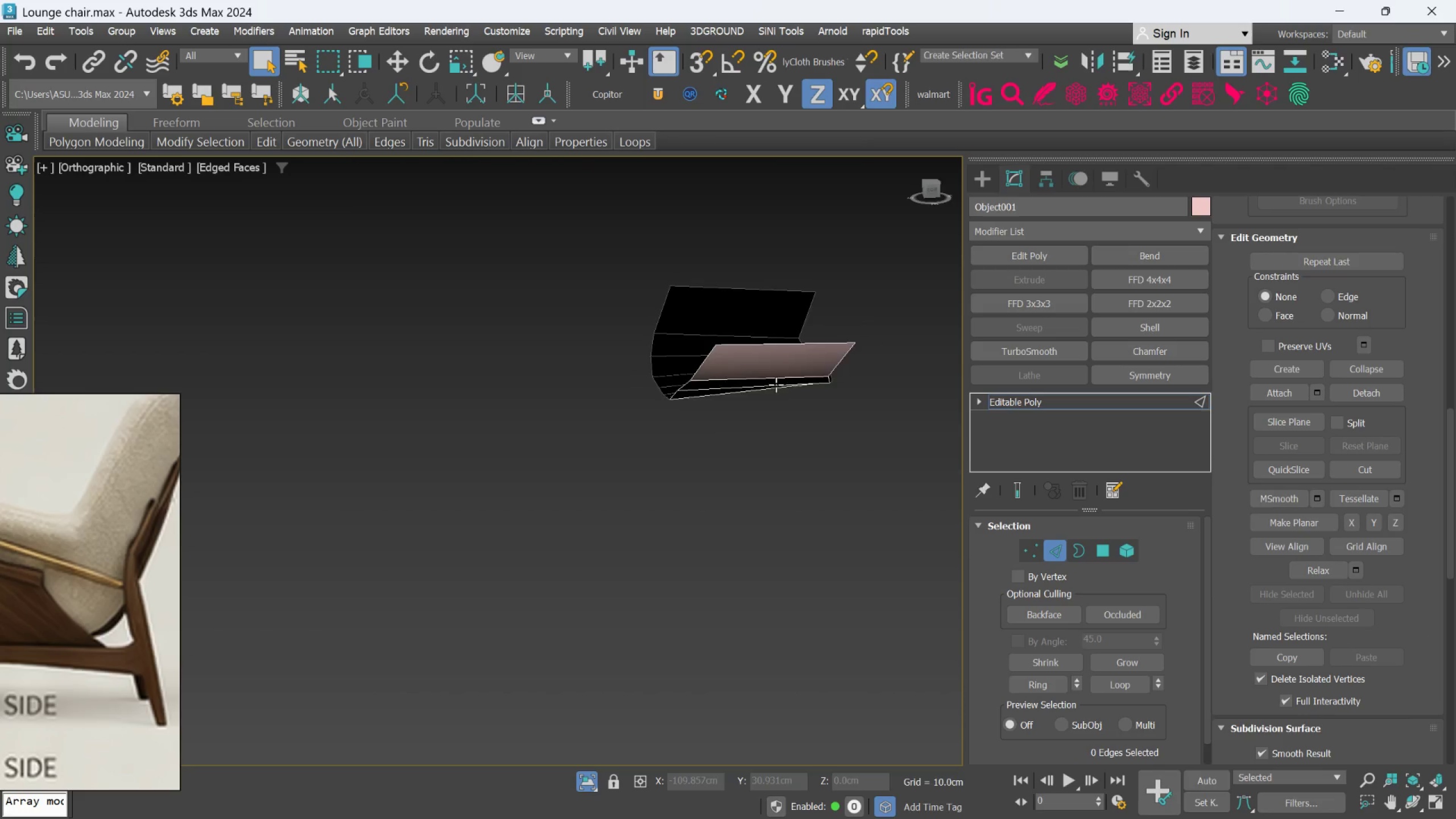 
hold_key(key=AltLeft, duration=0.38)
 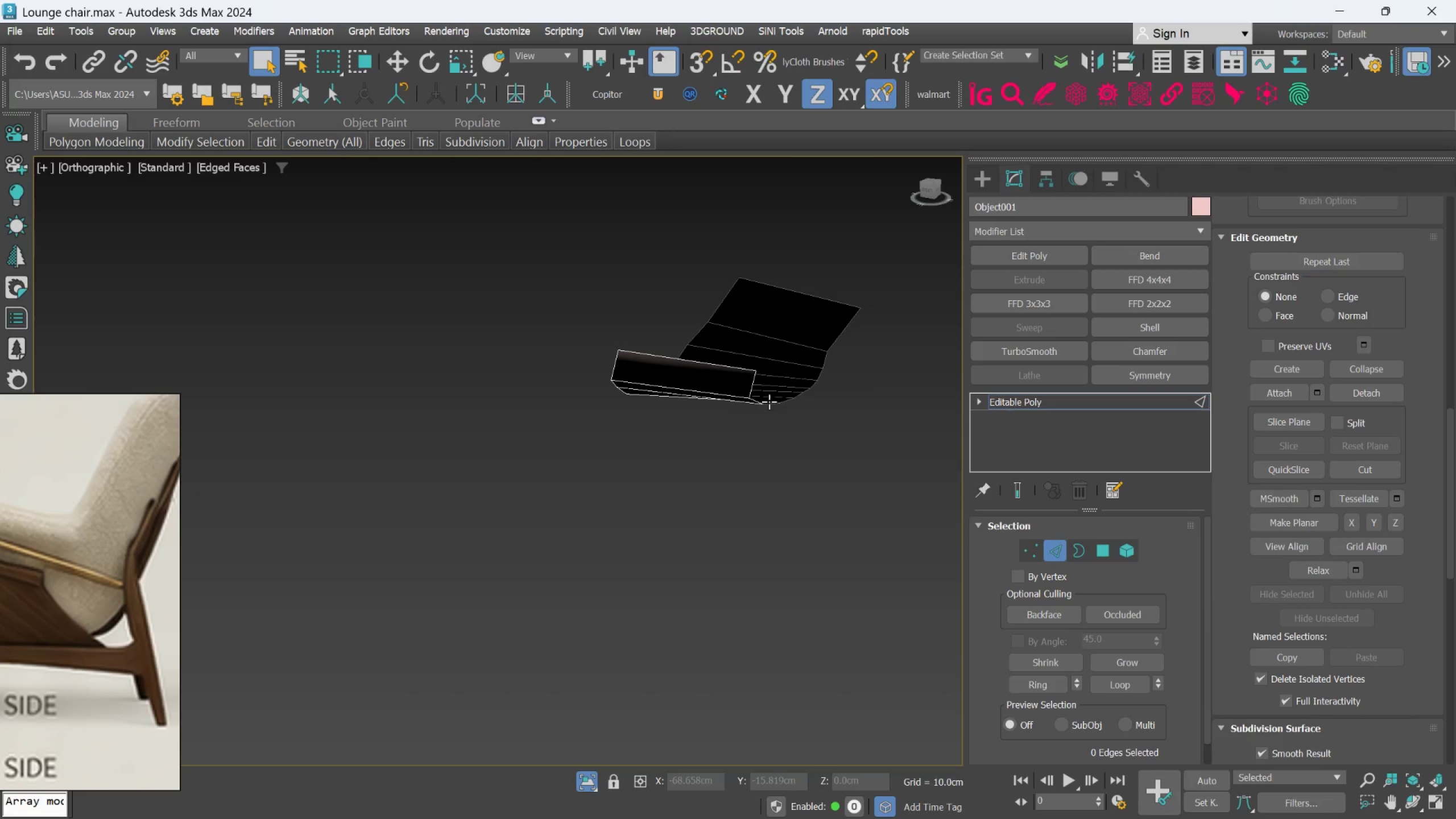 
hold_key(key=AltLeft, duration=0.42)
 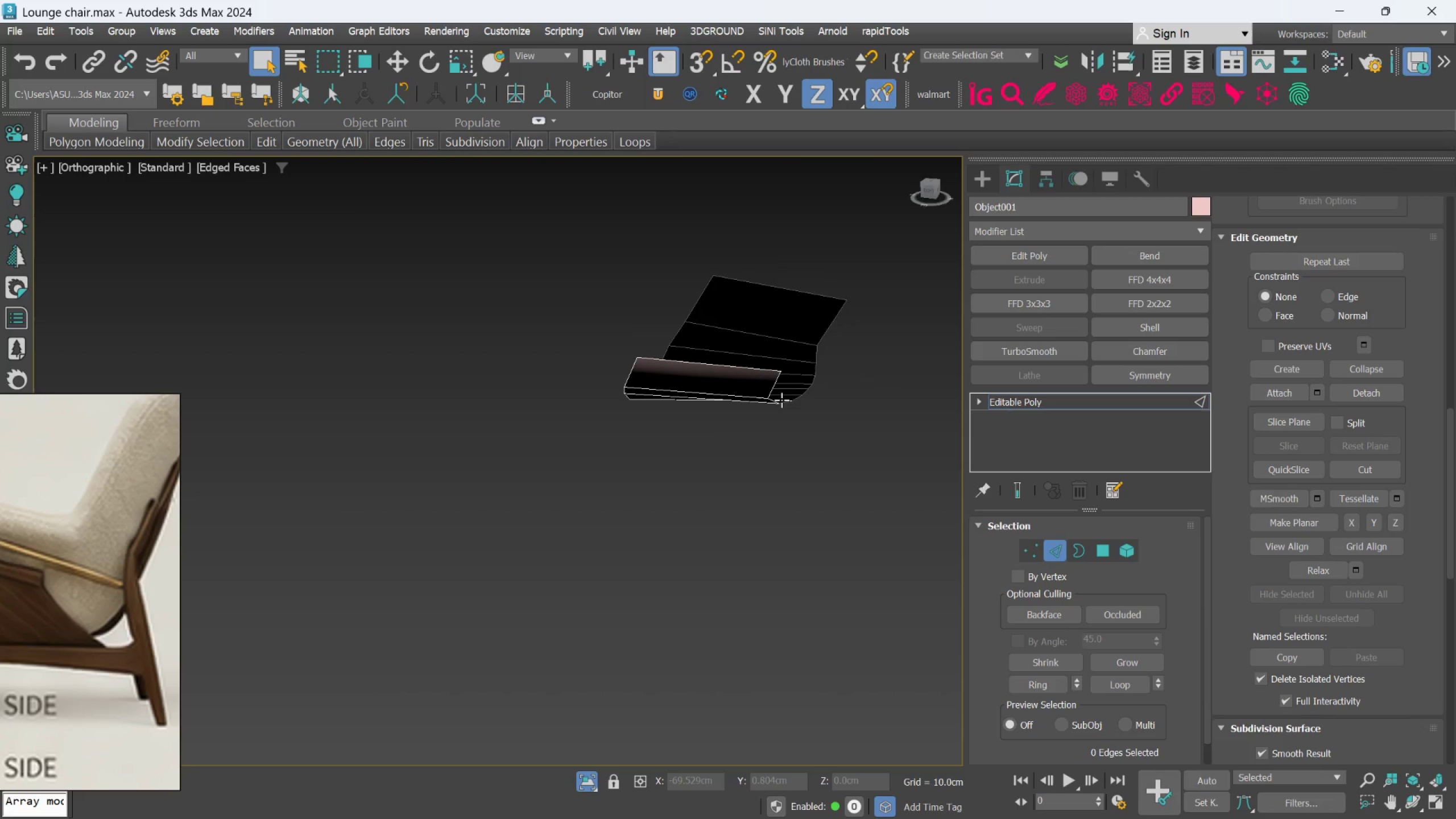 
key(L)
 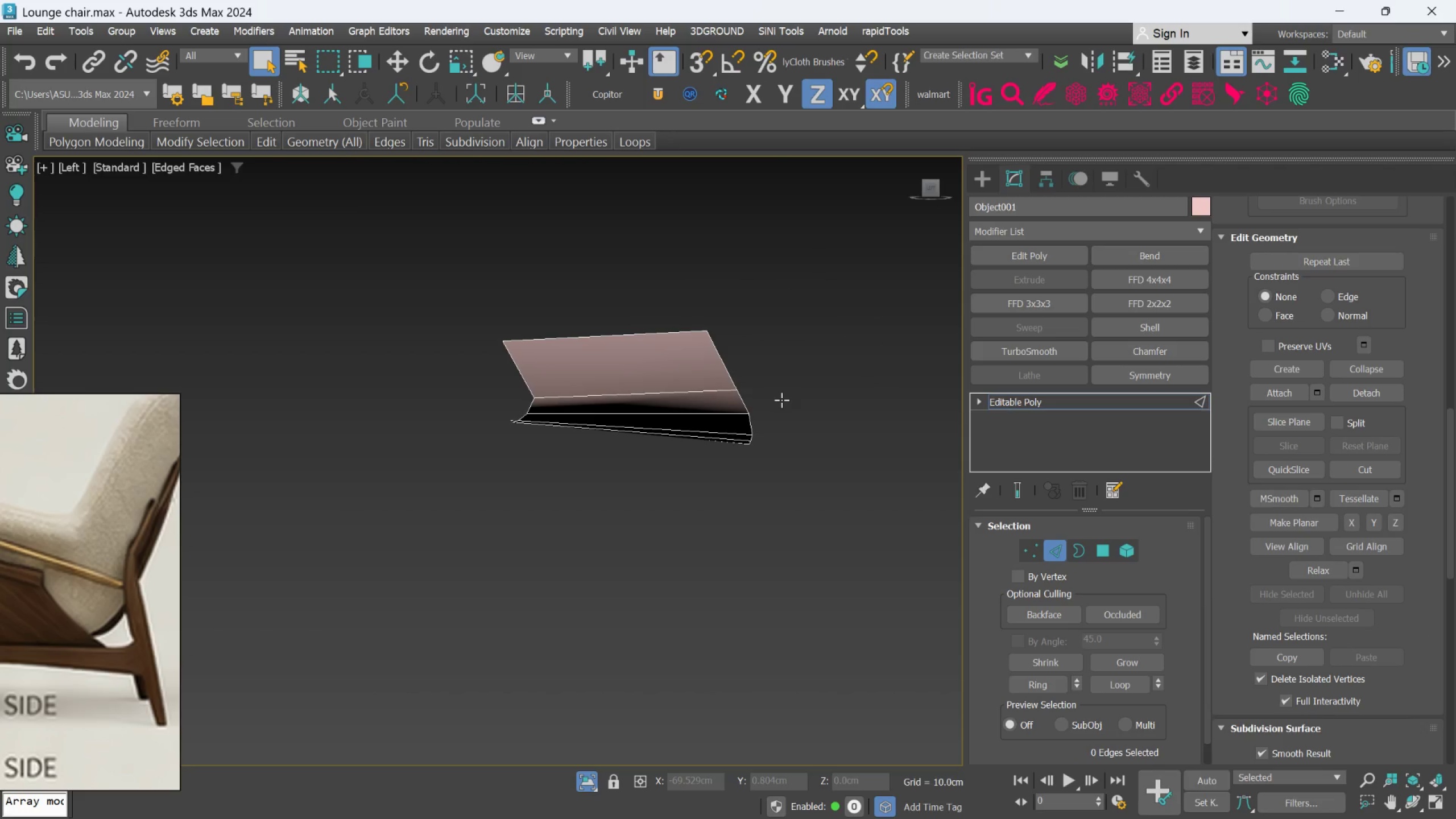 
scroll: coordinate [781, 400], scroll_direction: down, amount: 1.0
 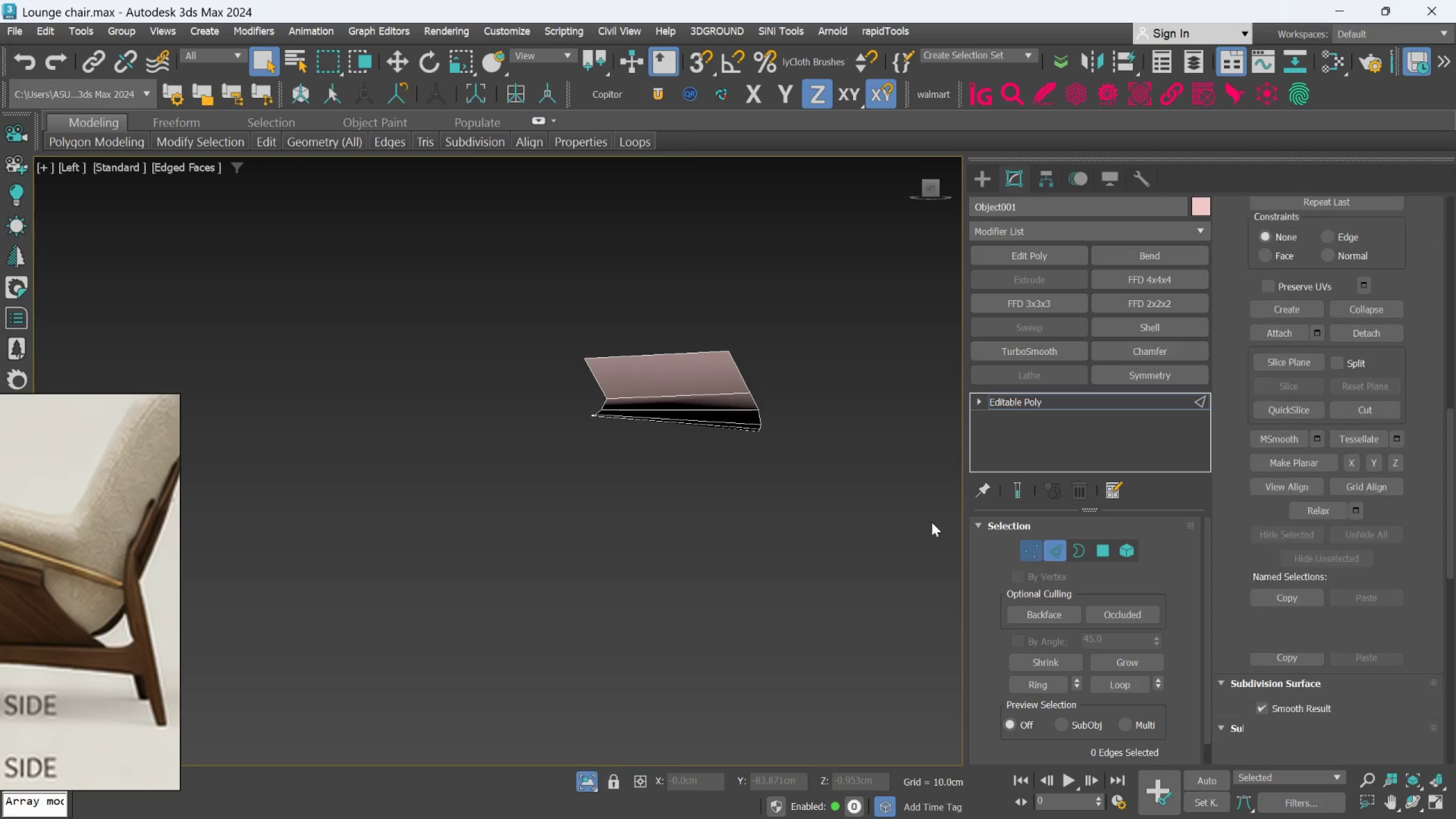 
left_click_drag(start_coordinate=[490, 274], to_coordinate=[619, 503])
 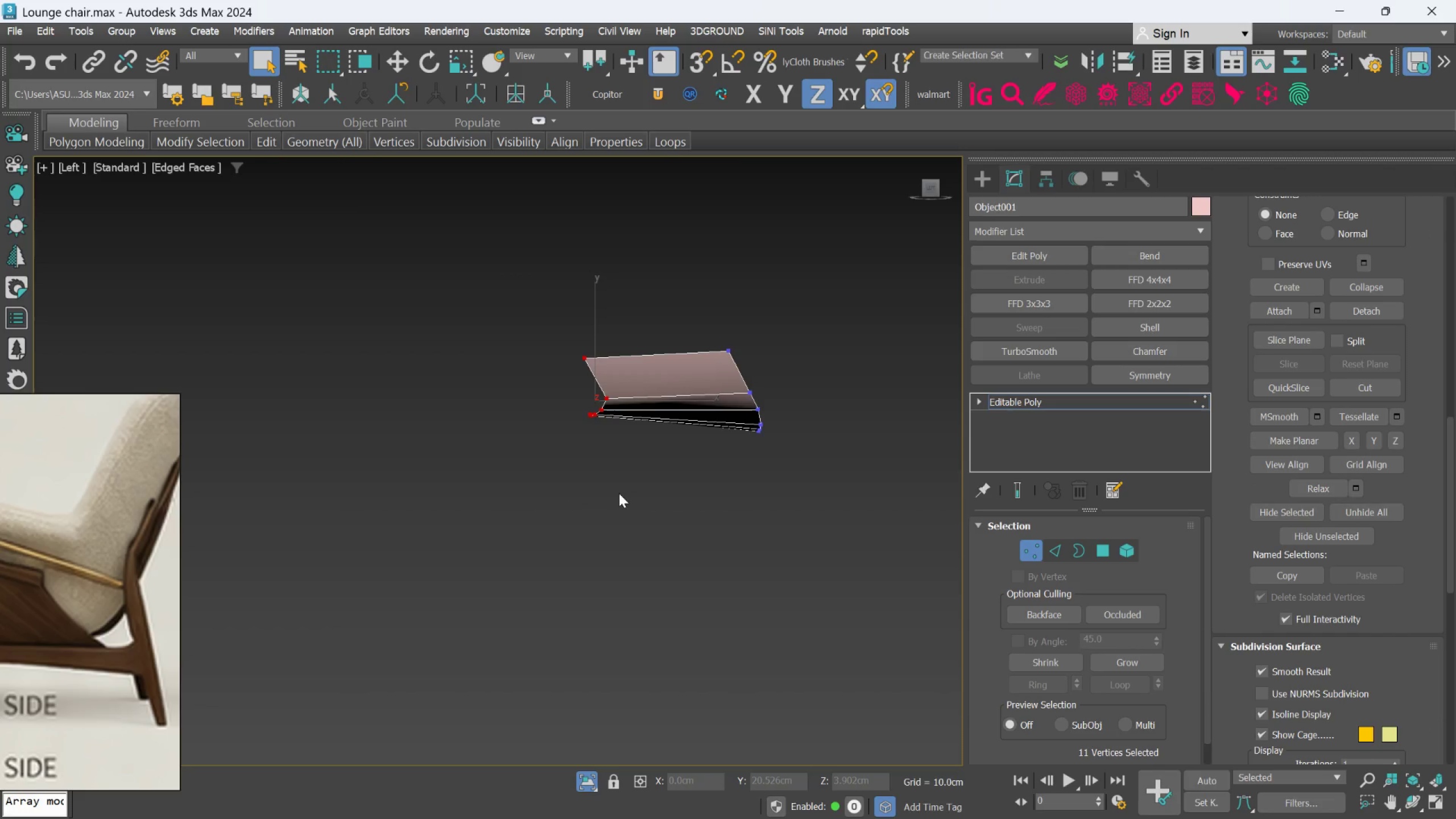 
key(R)
 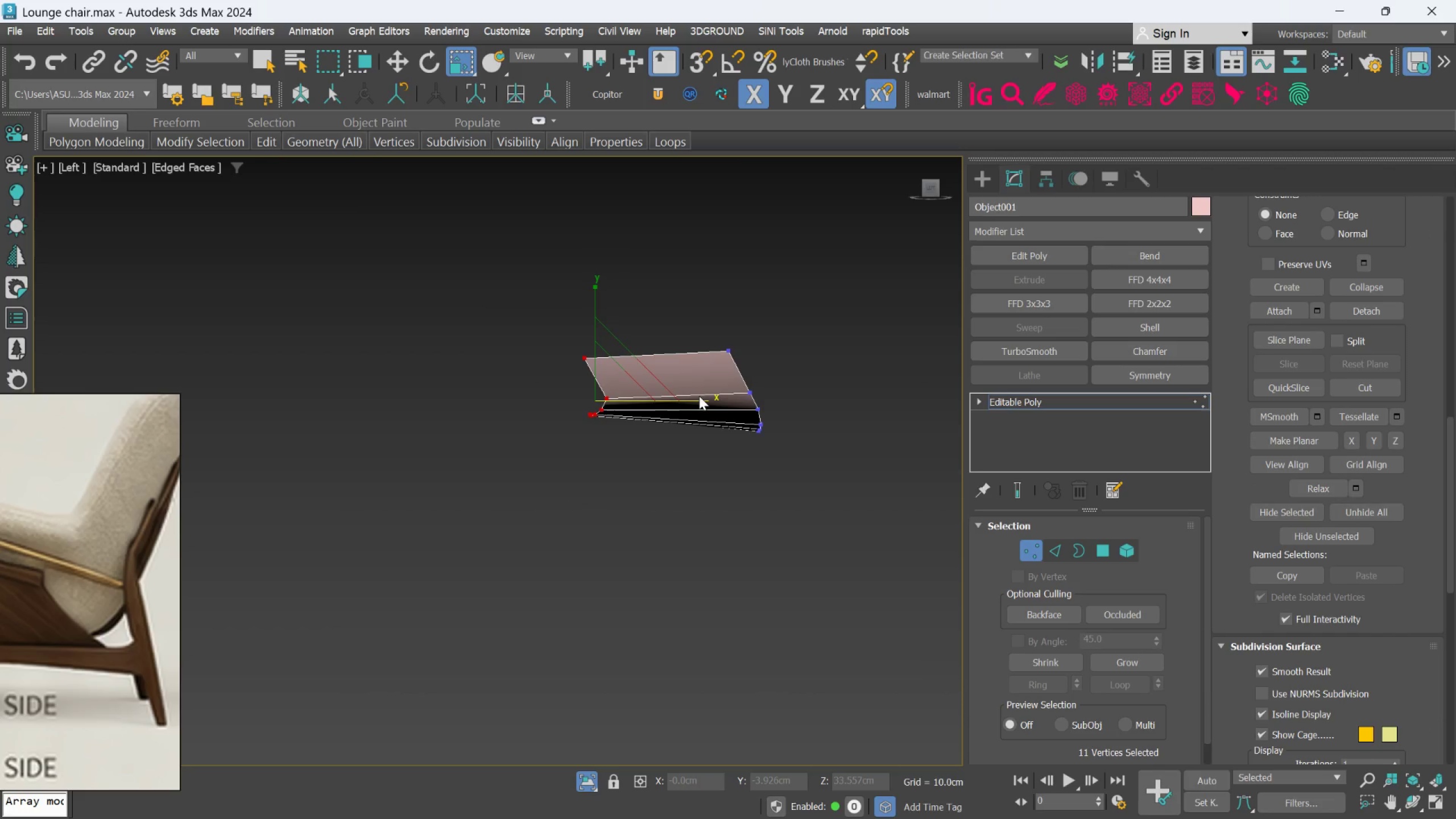 
left_click_drag(start_coordinate=[468, 59], to_coordinate=[466, 83])
 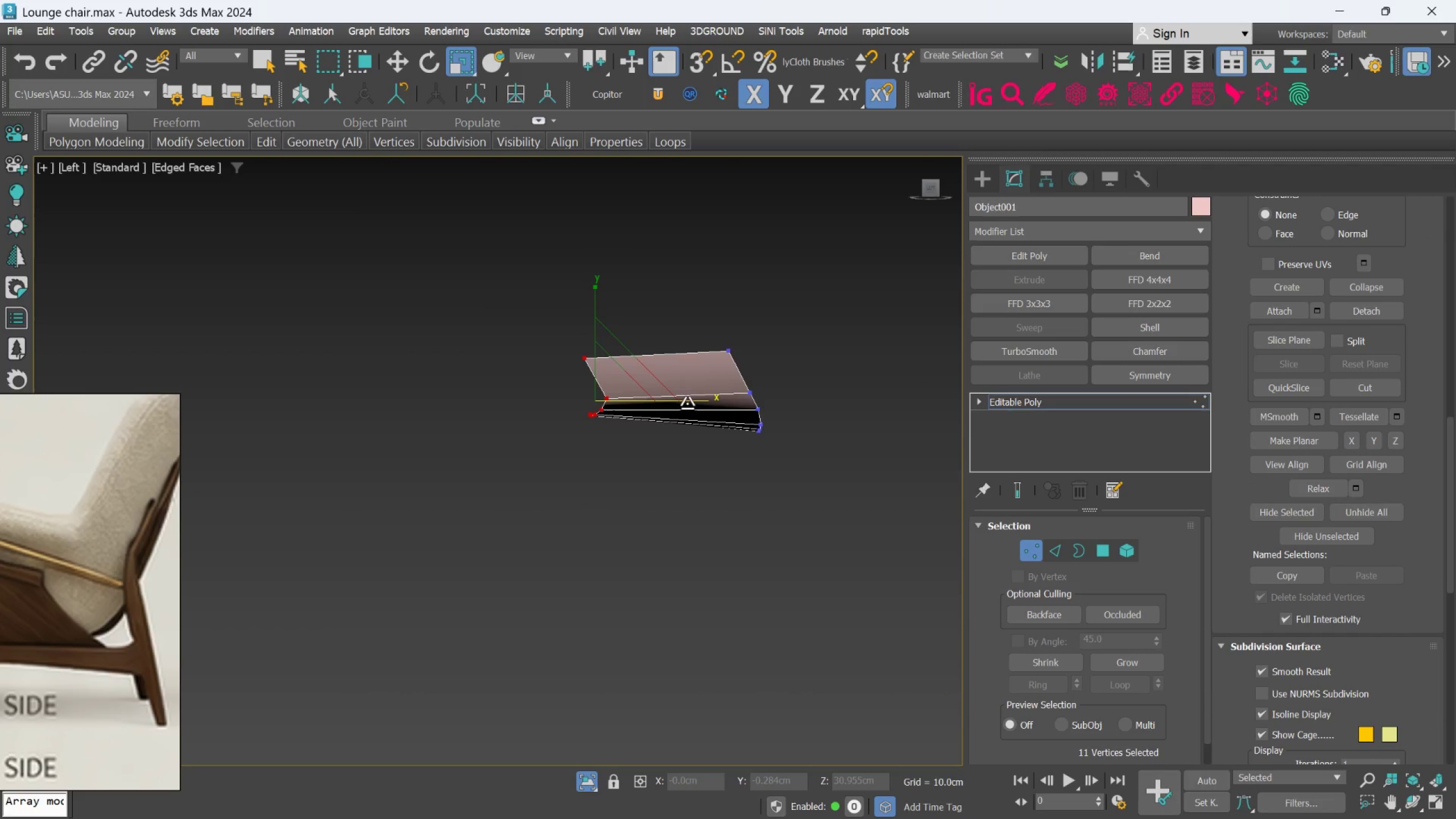 
left_click_drag(start_coordinate=[687, 402], to_coordinate=[264, 458])
 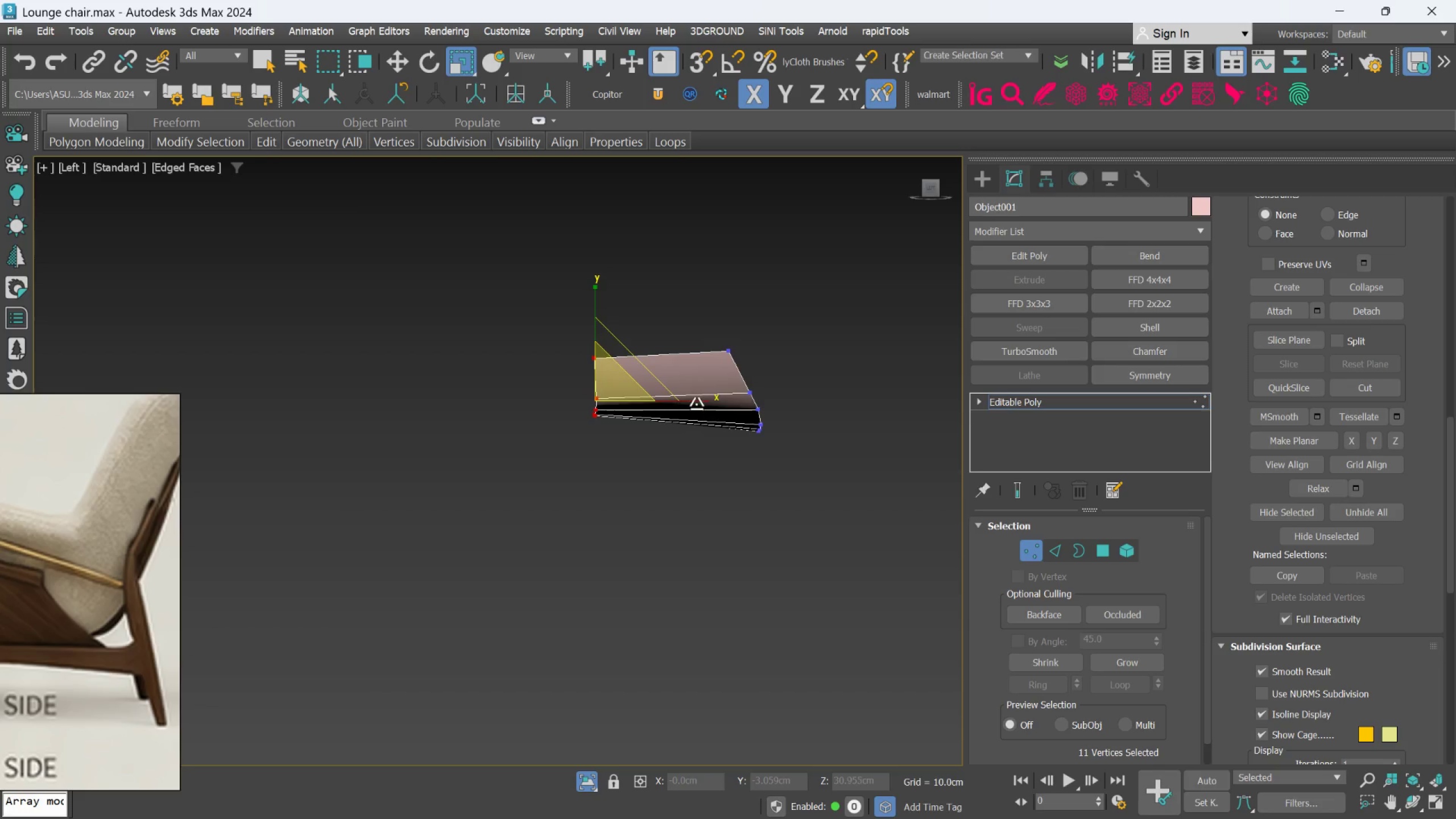 
left_click_drag(start_coordinate=[696, 402], to_coordinate=[279, 483])
 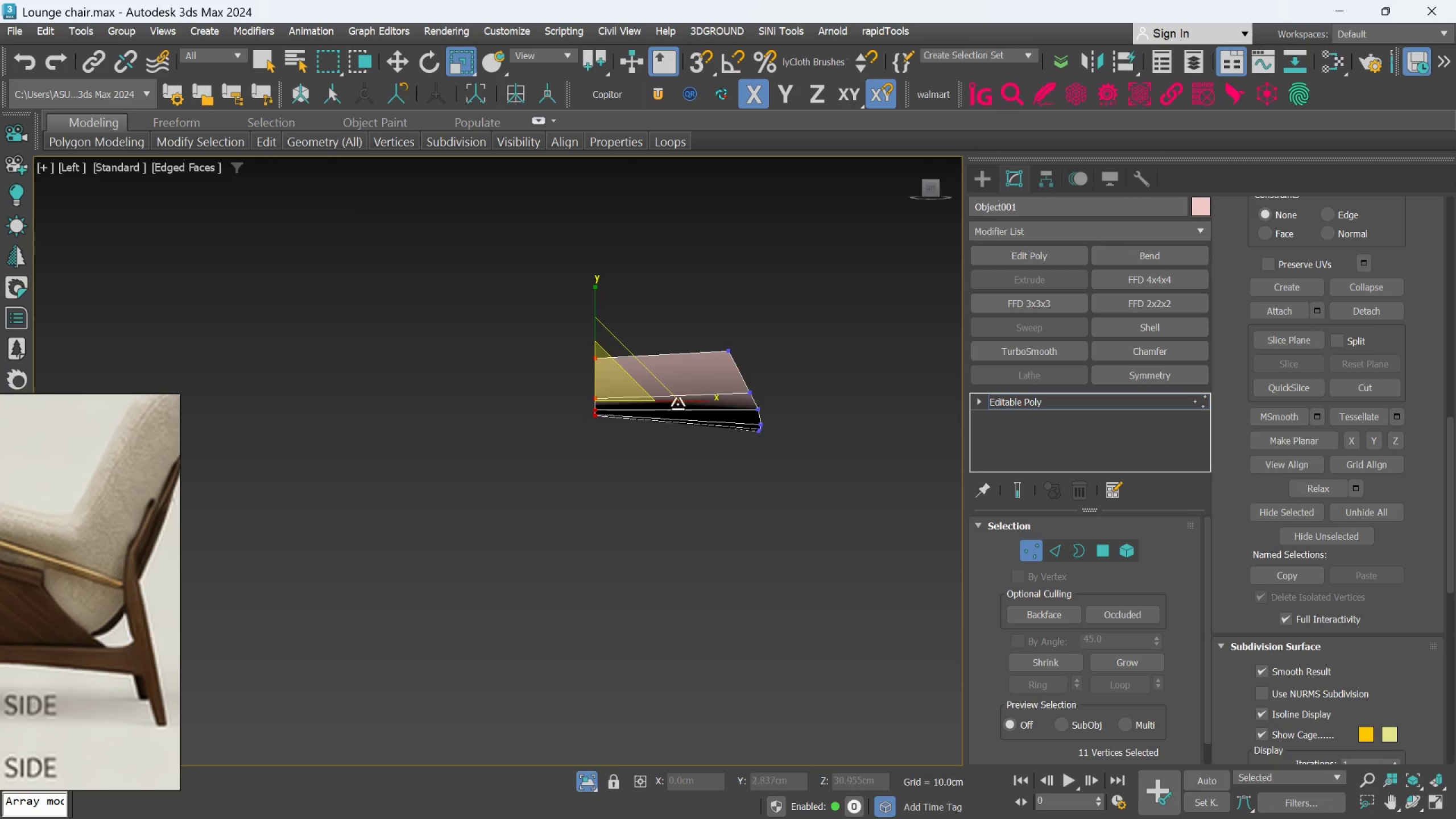 
left_click_drag(start_coordinate=[681, 401], to_coordinate=[485, 446])
 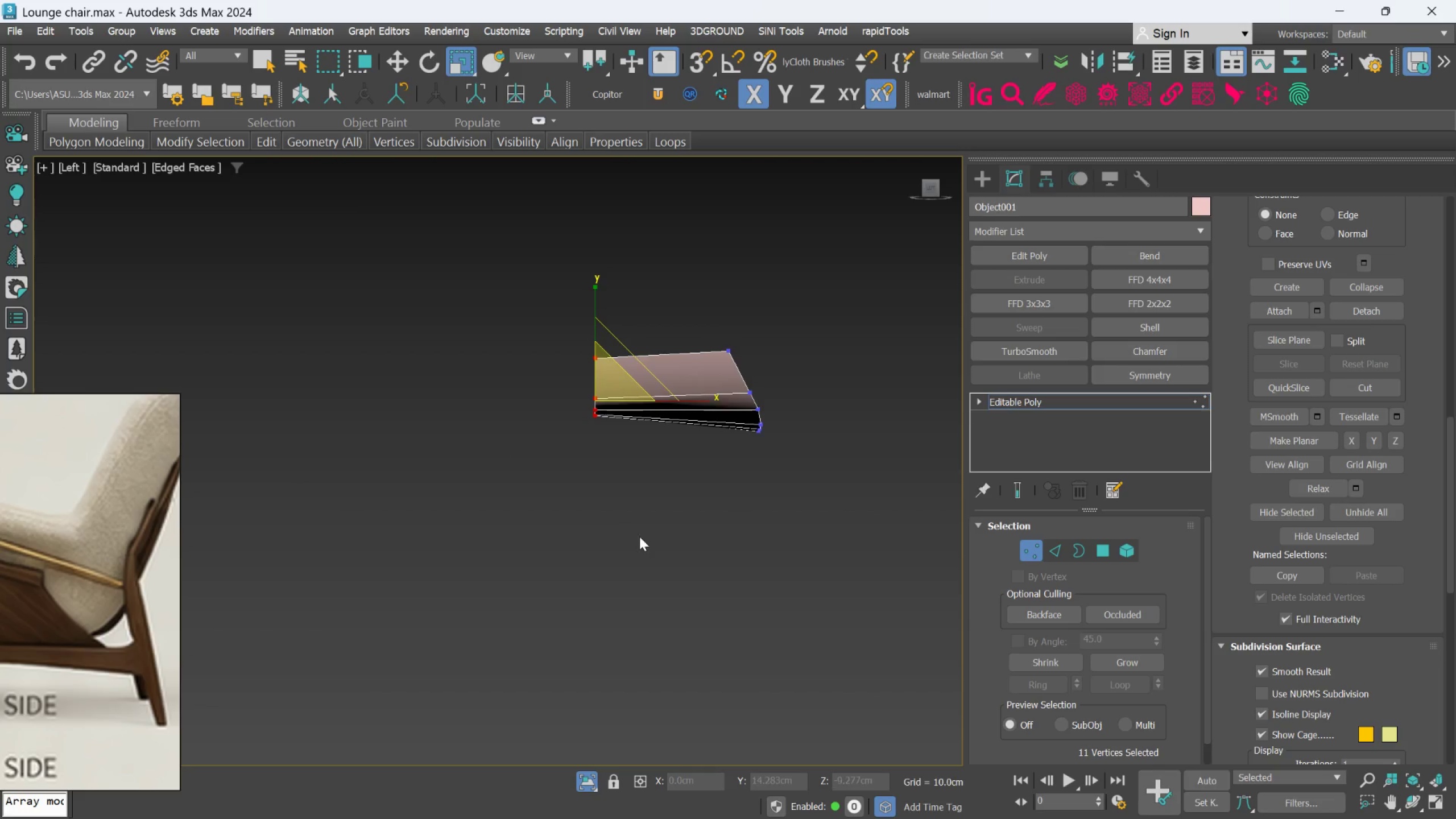 
hold_key(key=AltLeft, duration=1.51)
 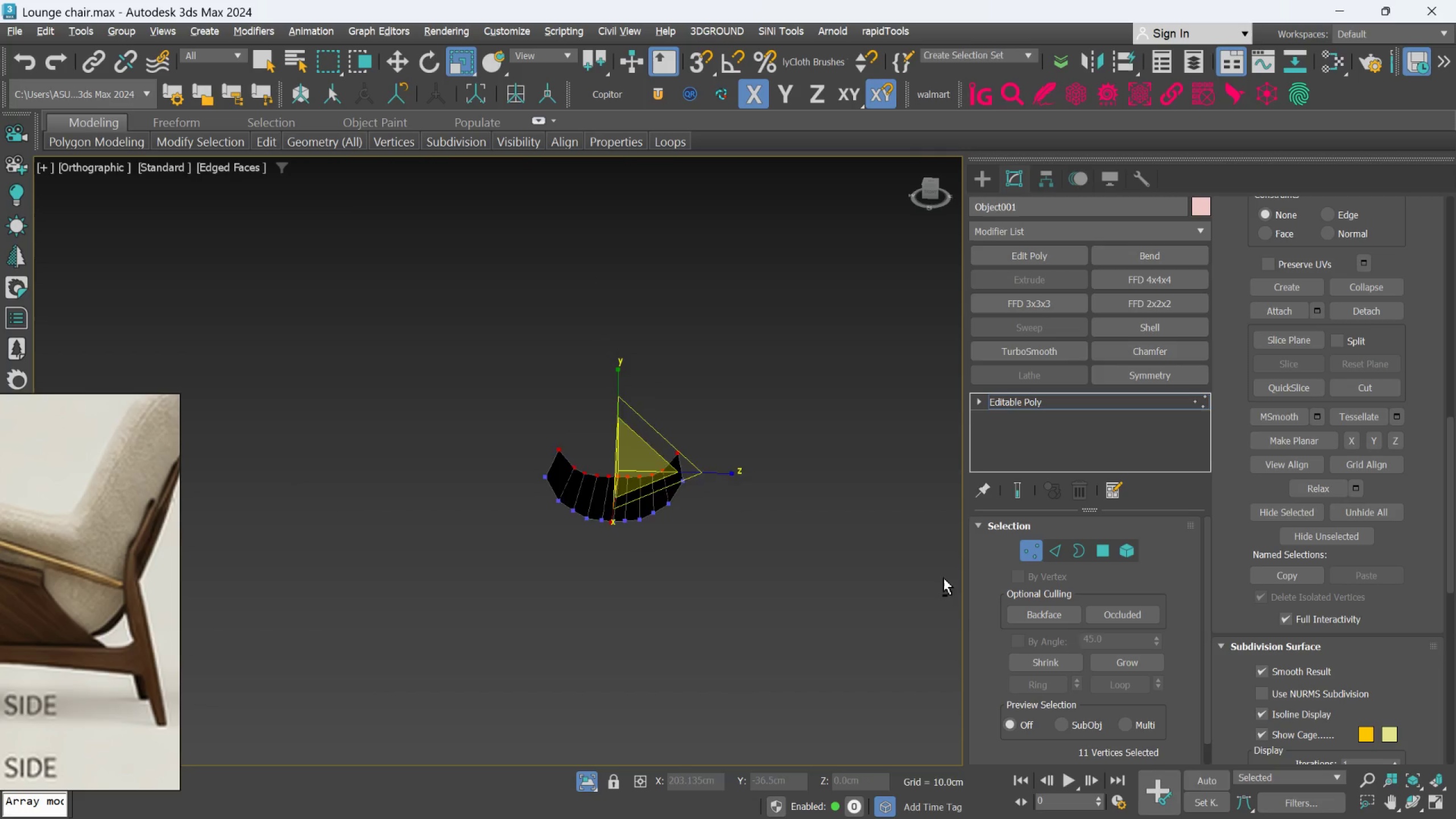 
scroll: coordinate [642, 541], scroll_direction: down, amount: 2.0
 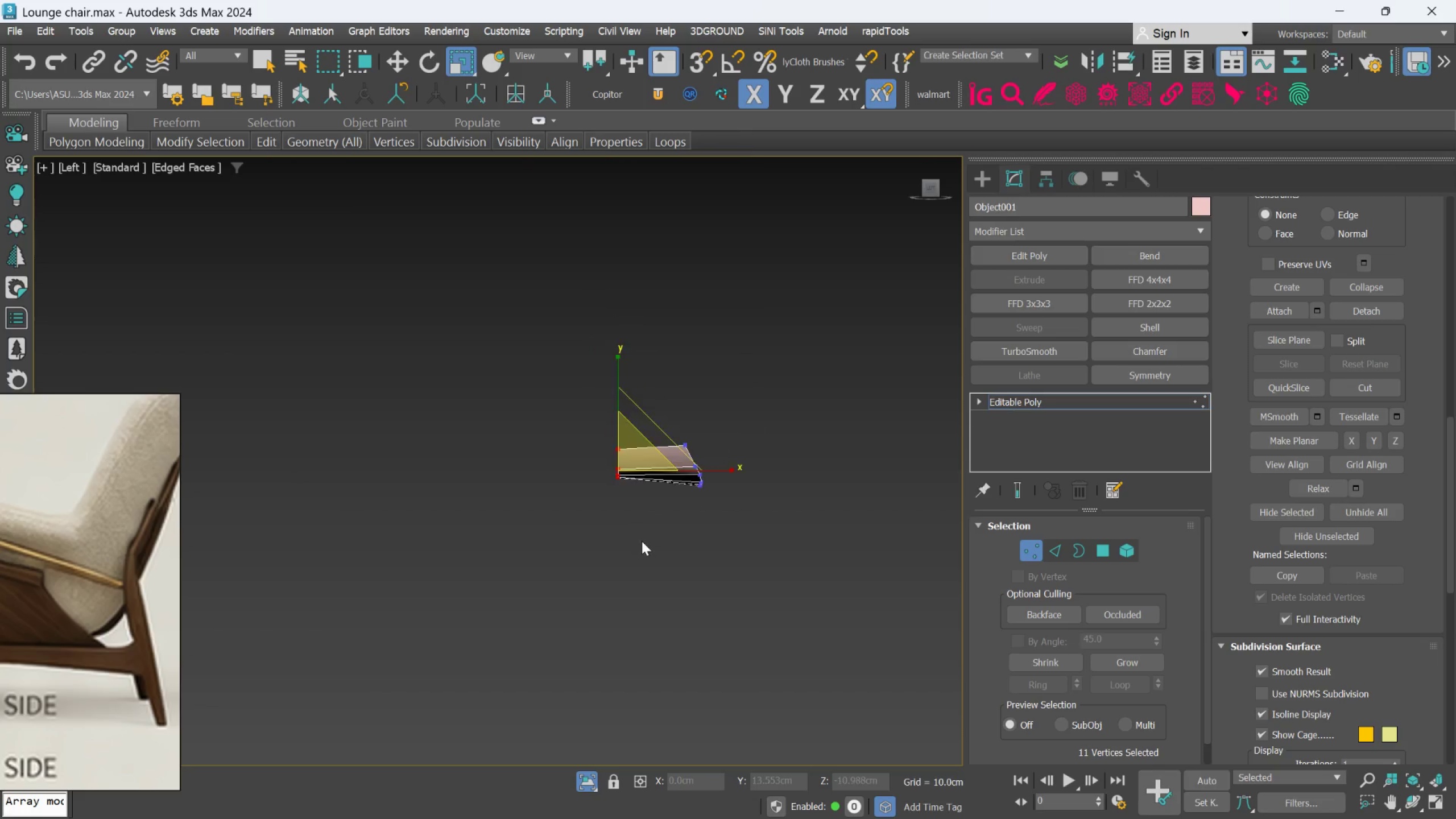 
hold_key(key=AltLeft, duration=0.98)
 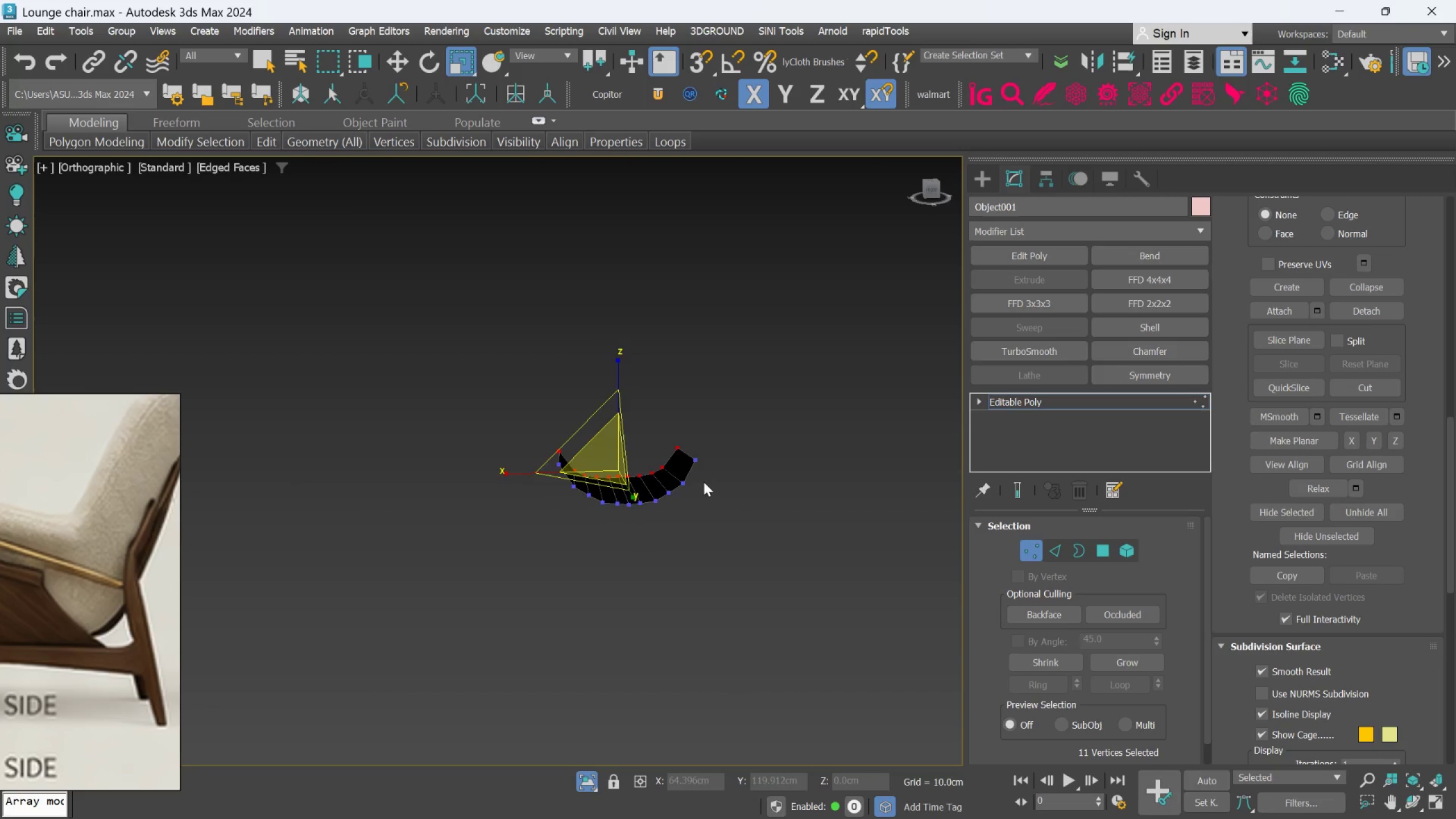 
scroll: coordinate [704, 482], scroll_direction: up, amount: 1.0
 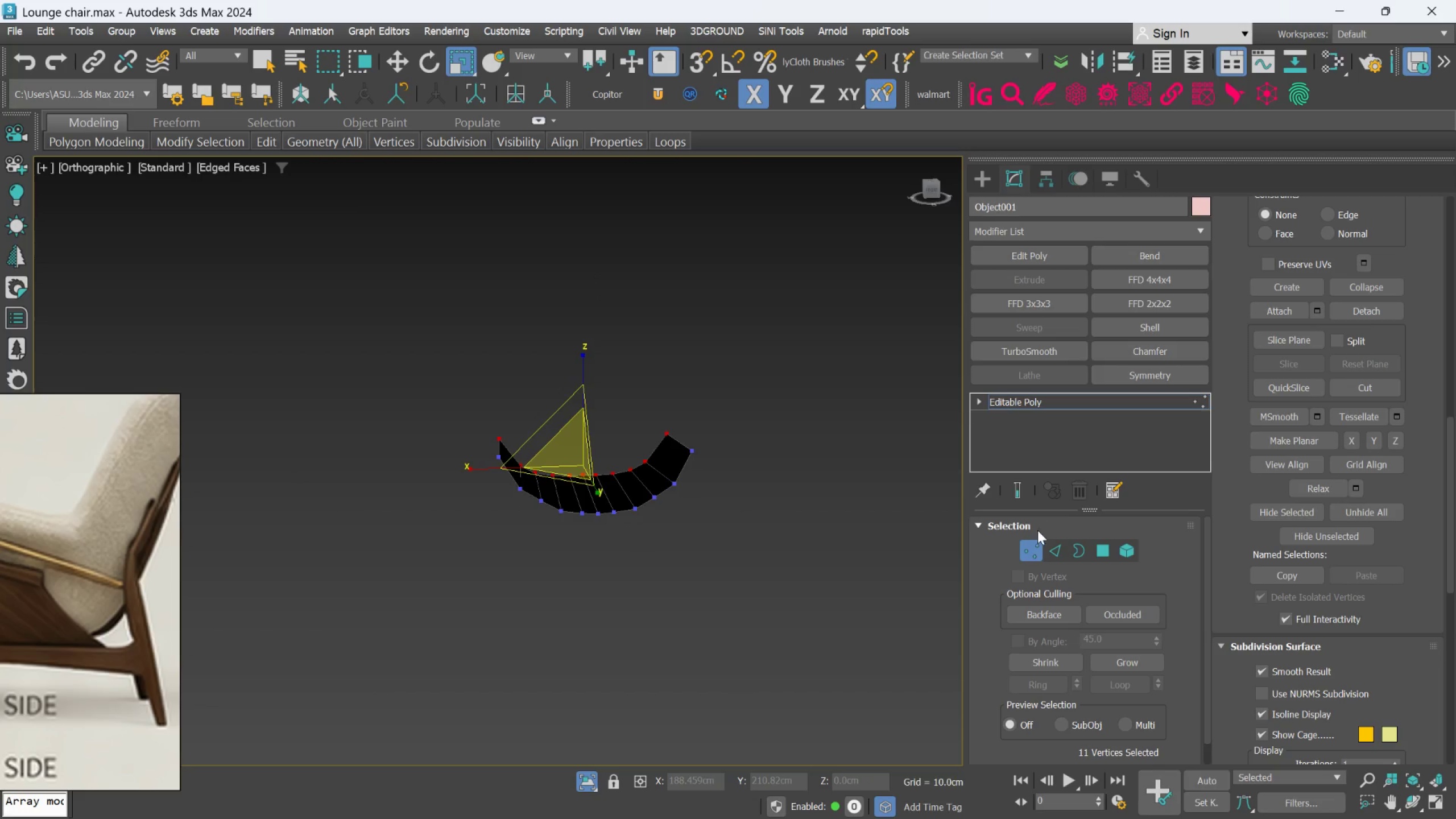 
left_click([1028, 547])
 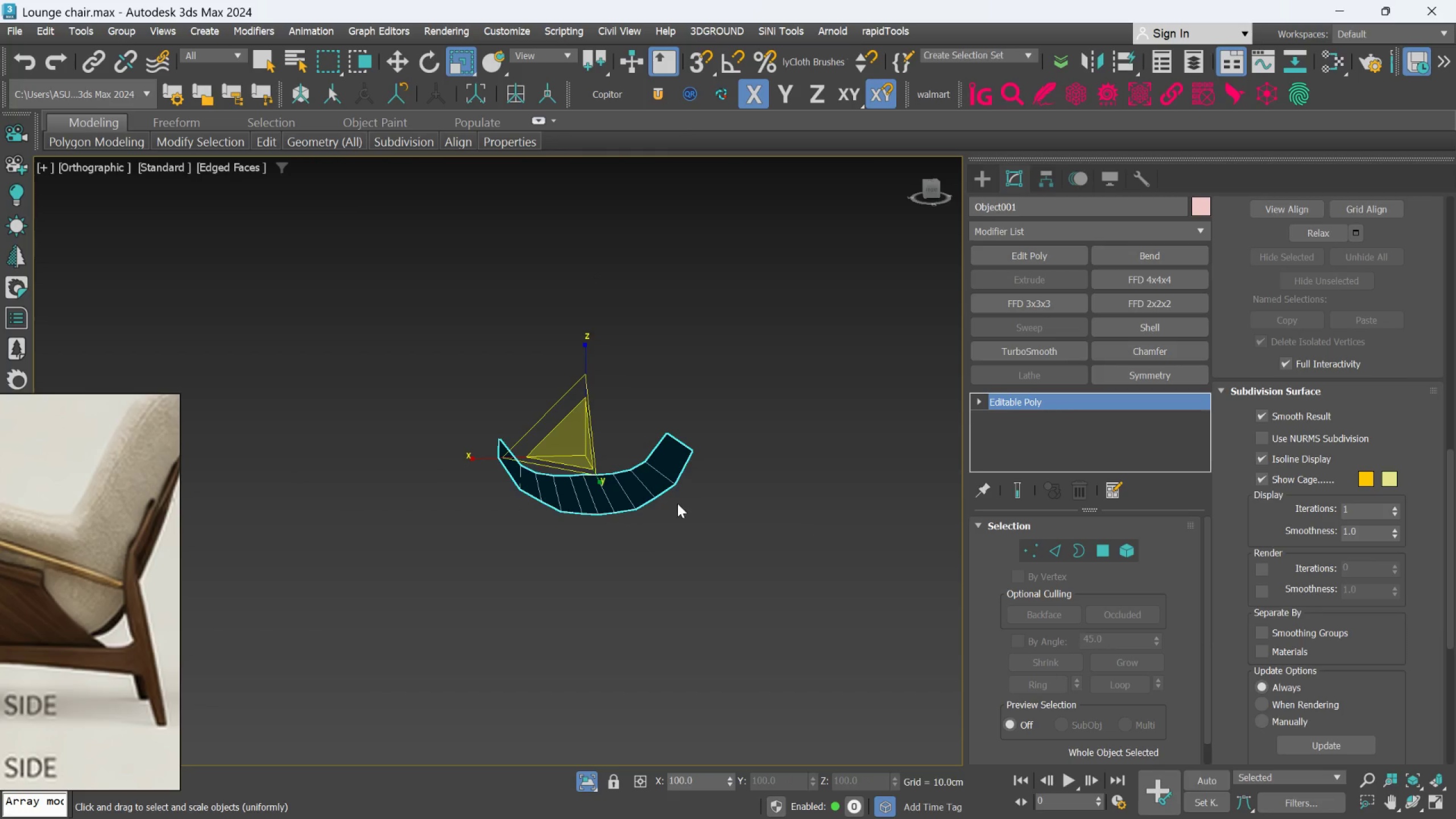 
hold_key(key=AltLeft, duration=1.5)
 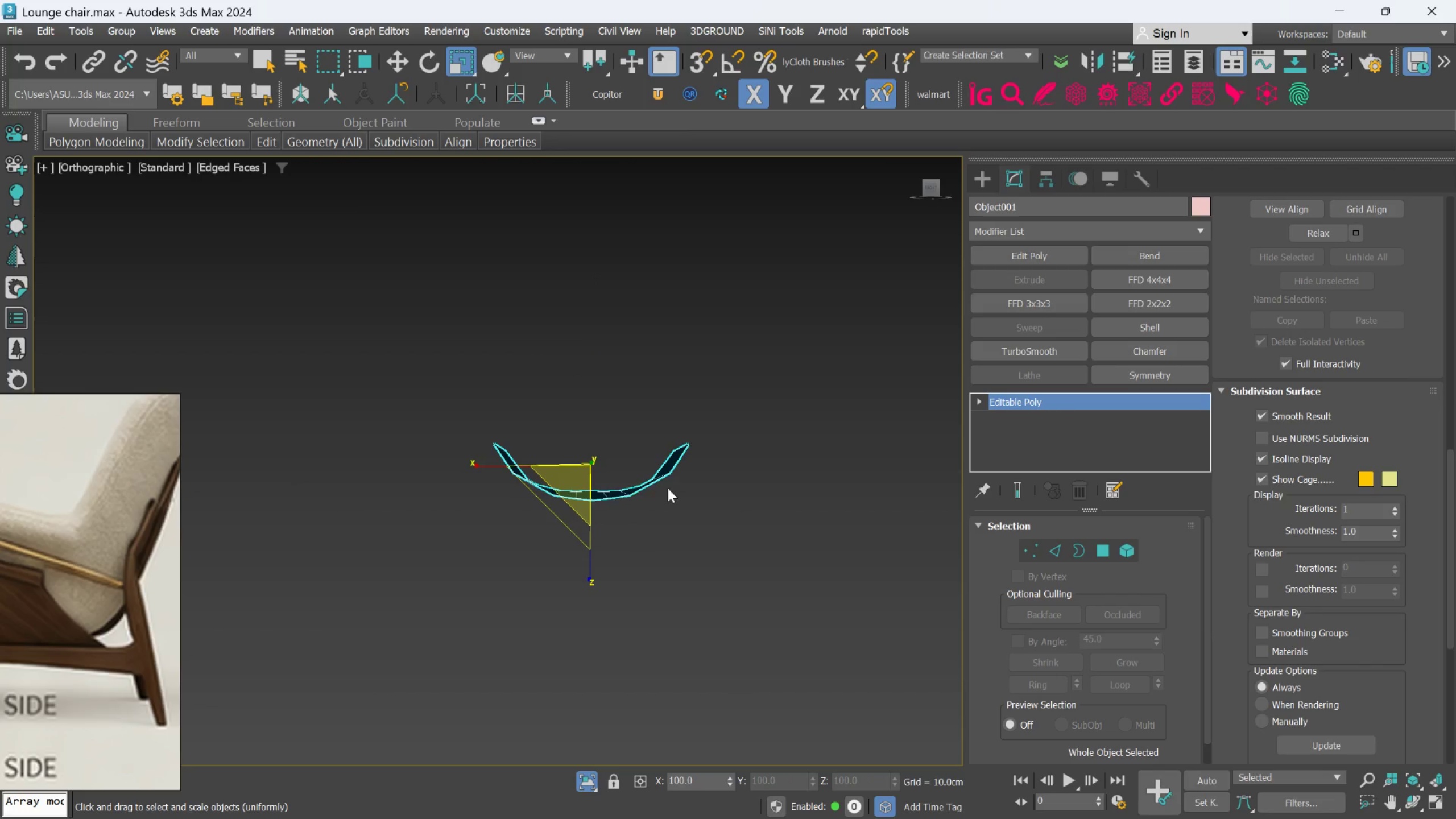 
hold_key(key=AltLeft, duration=0.5)
 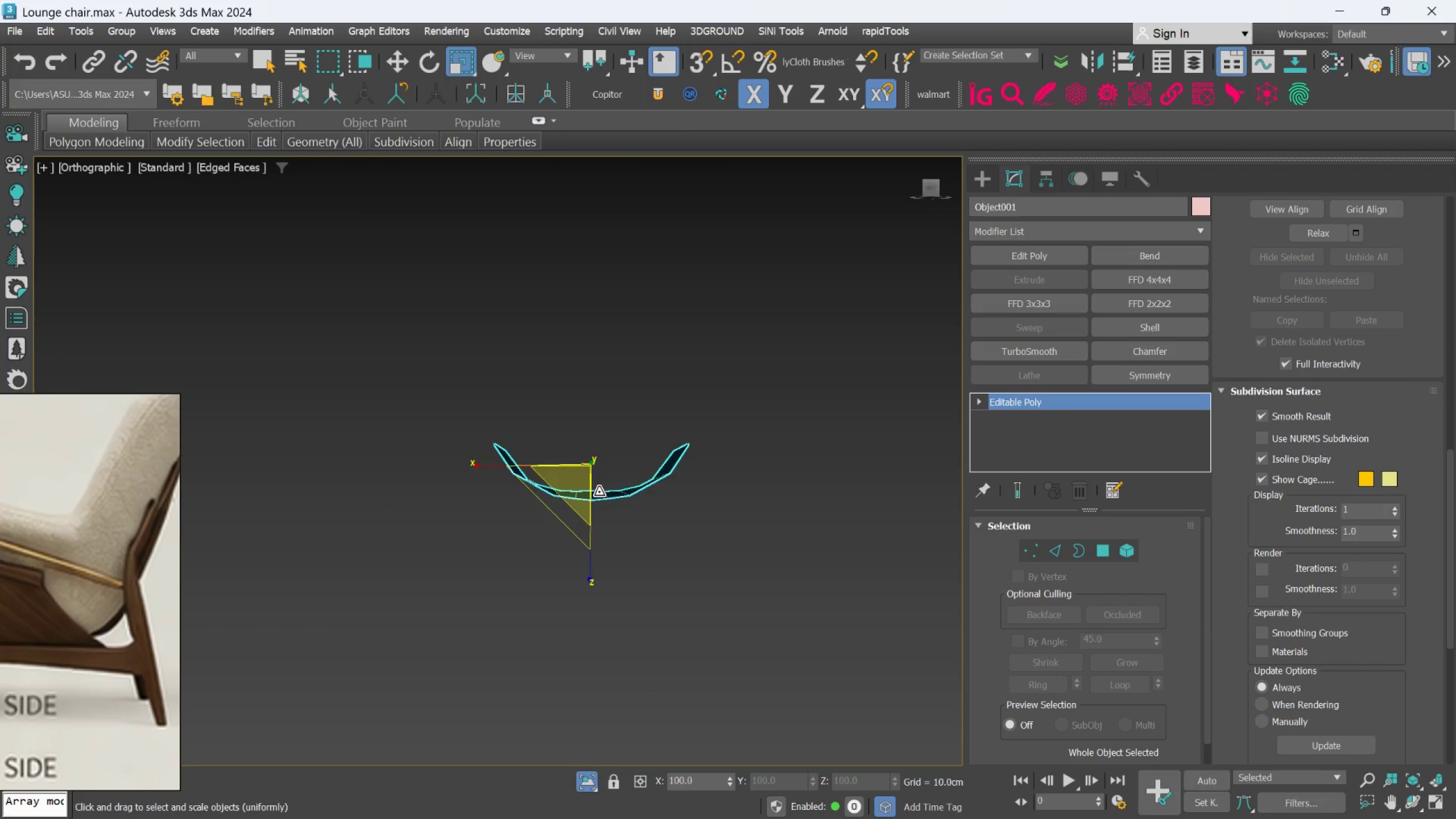 
scroll: coordinate [599, 492], scroll_direction: up, amount: 2.0
 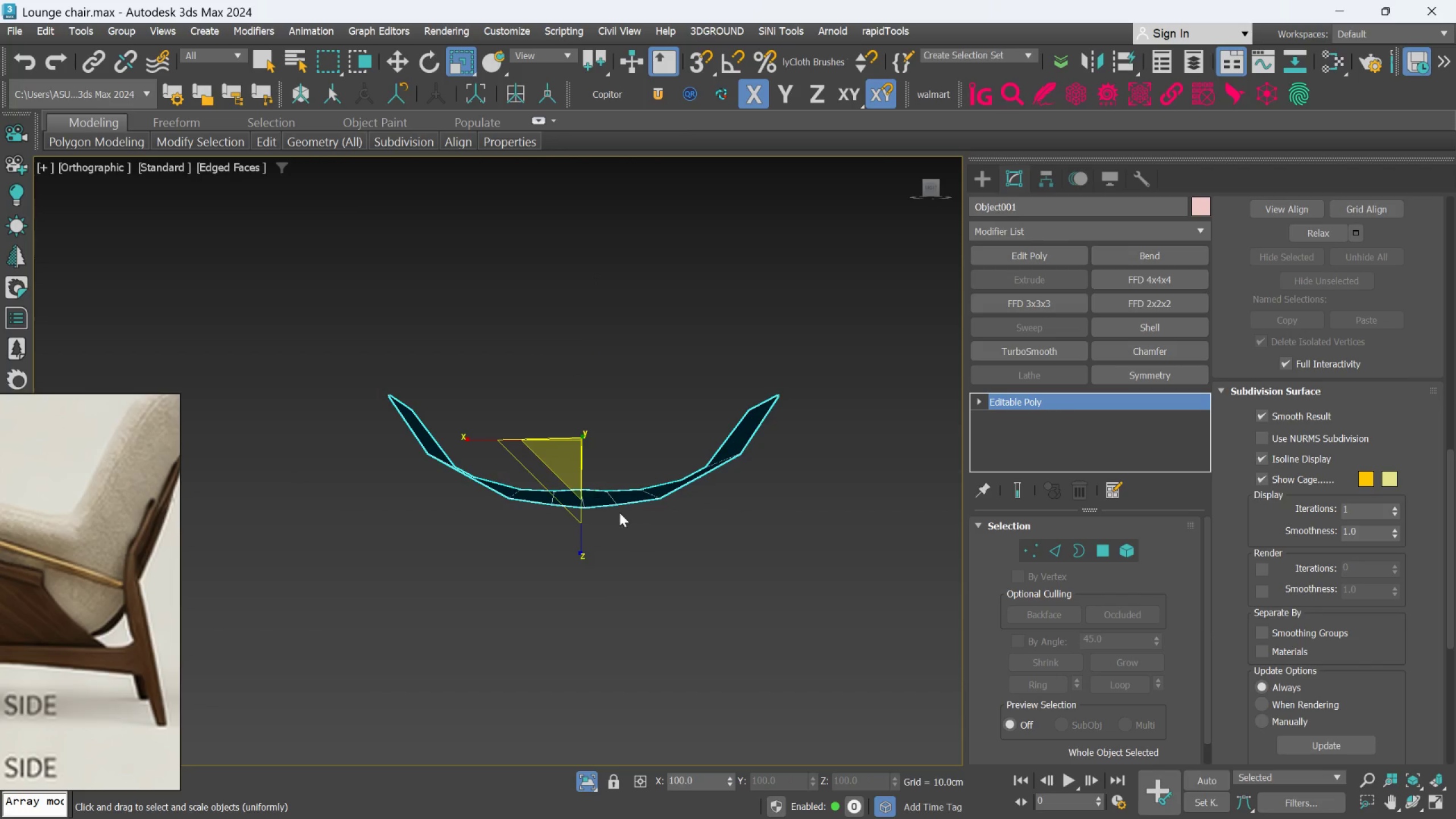 
hold_key(key=AltLeft, duration=0.59)
 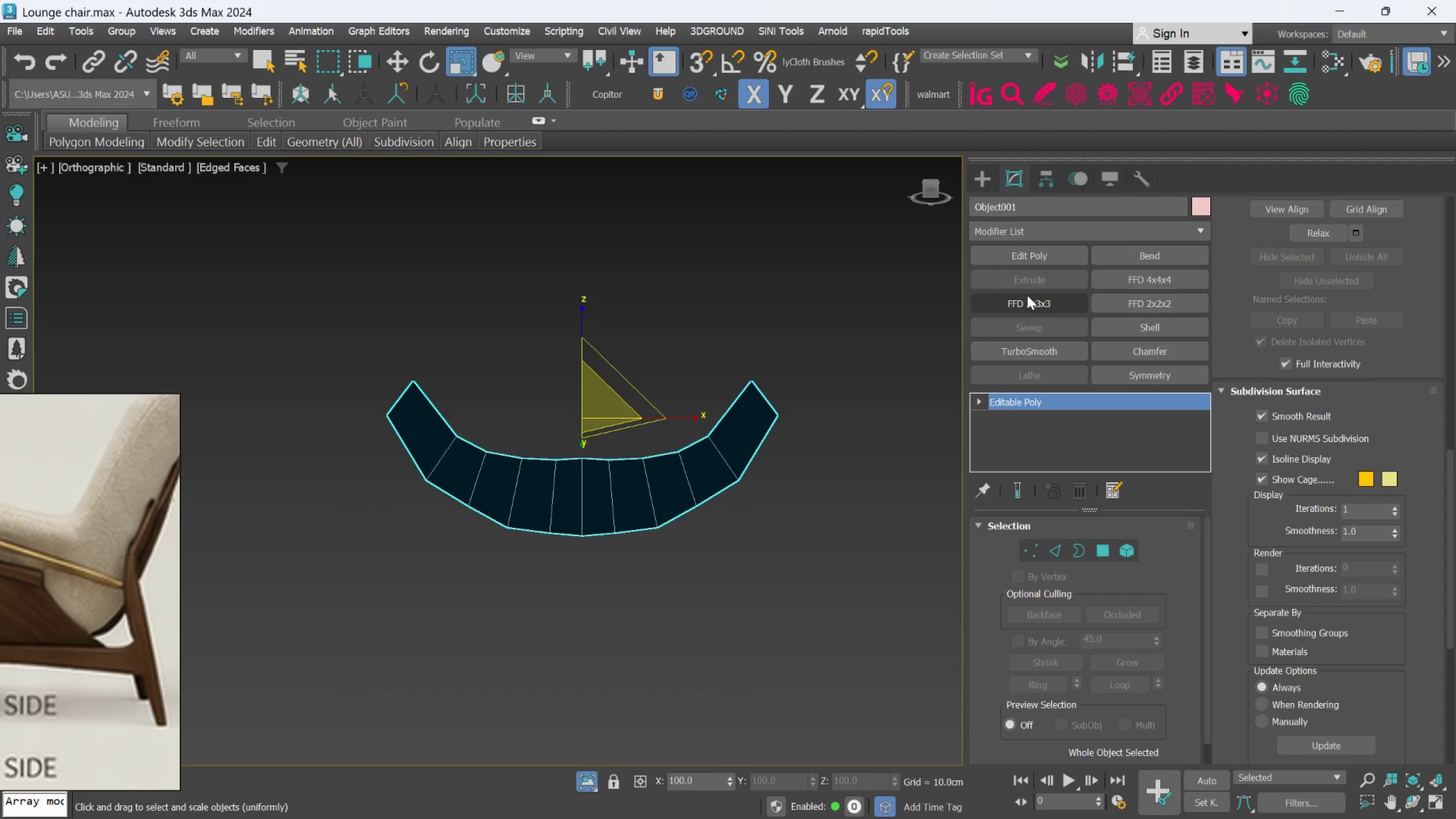 
left_click([1025, 258])
 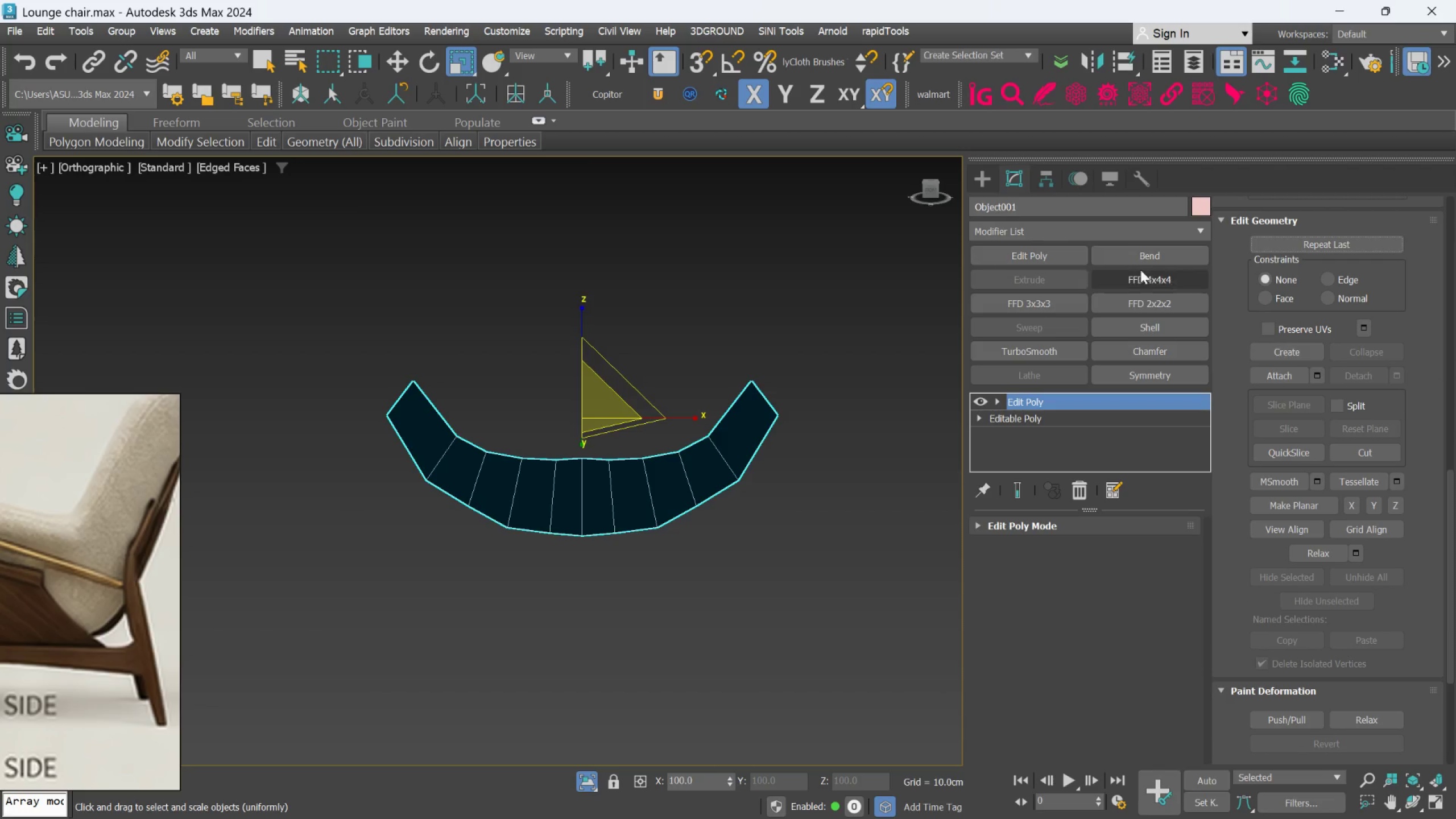 
scroll: coordinate [1267, 322], scroll_direction: up, amount: 51.0
 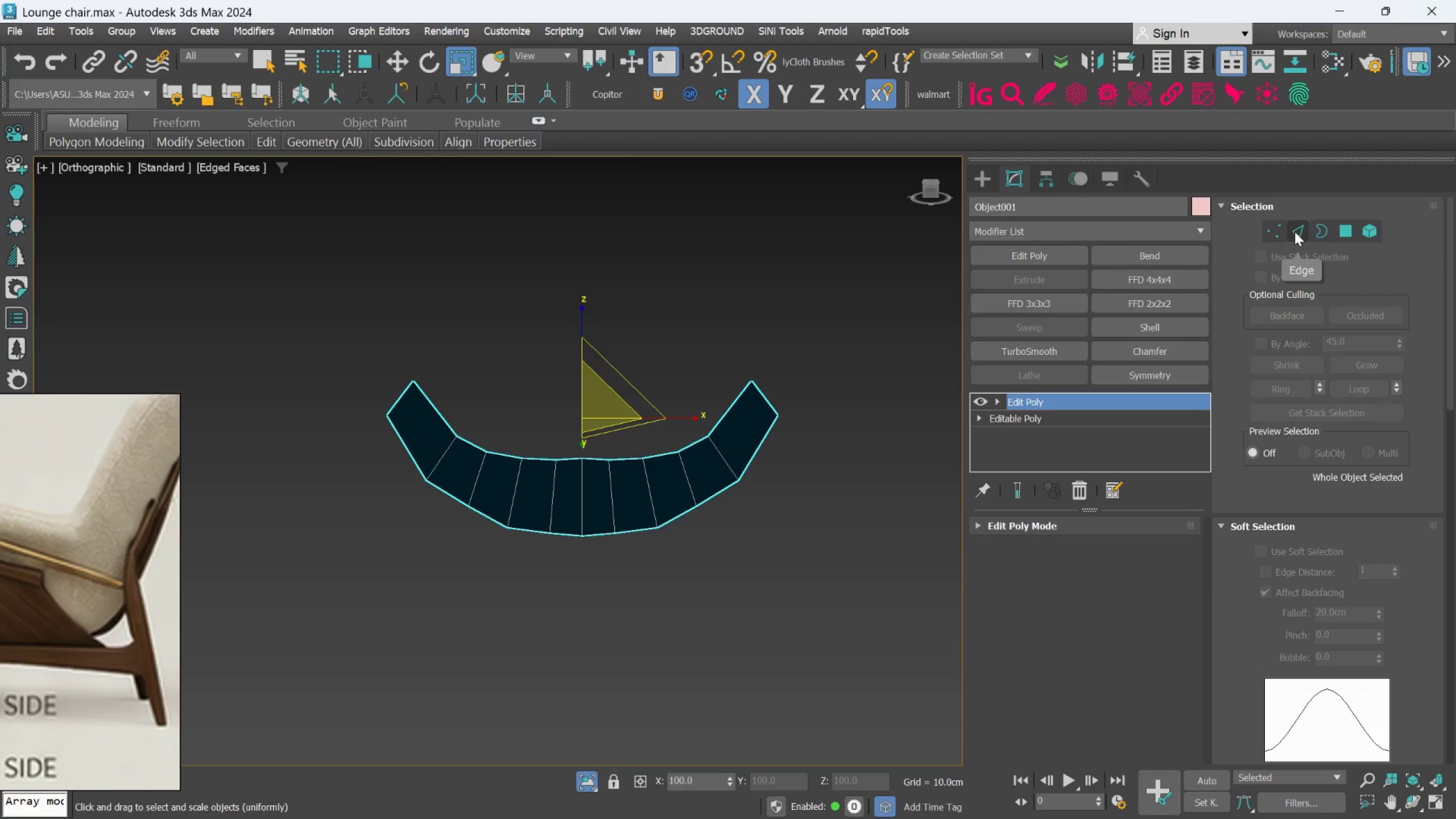 
left_click_drag(start_coordinate=[1294, 231], to_coordinate=[1276, 253])
 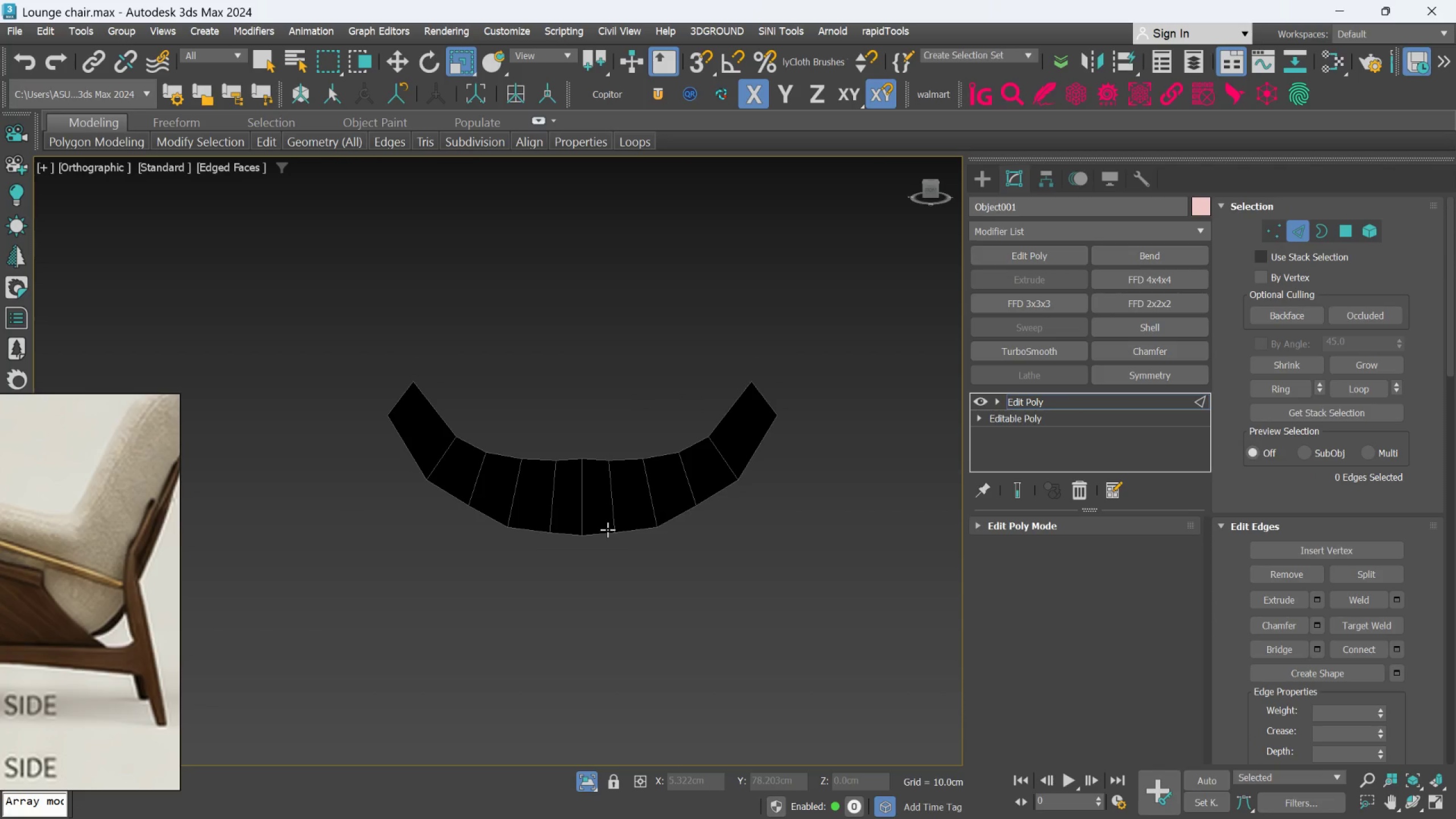 
left_click([607, 531])
 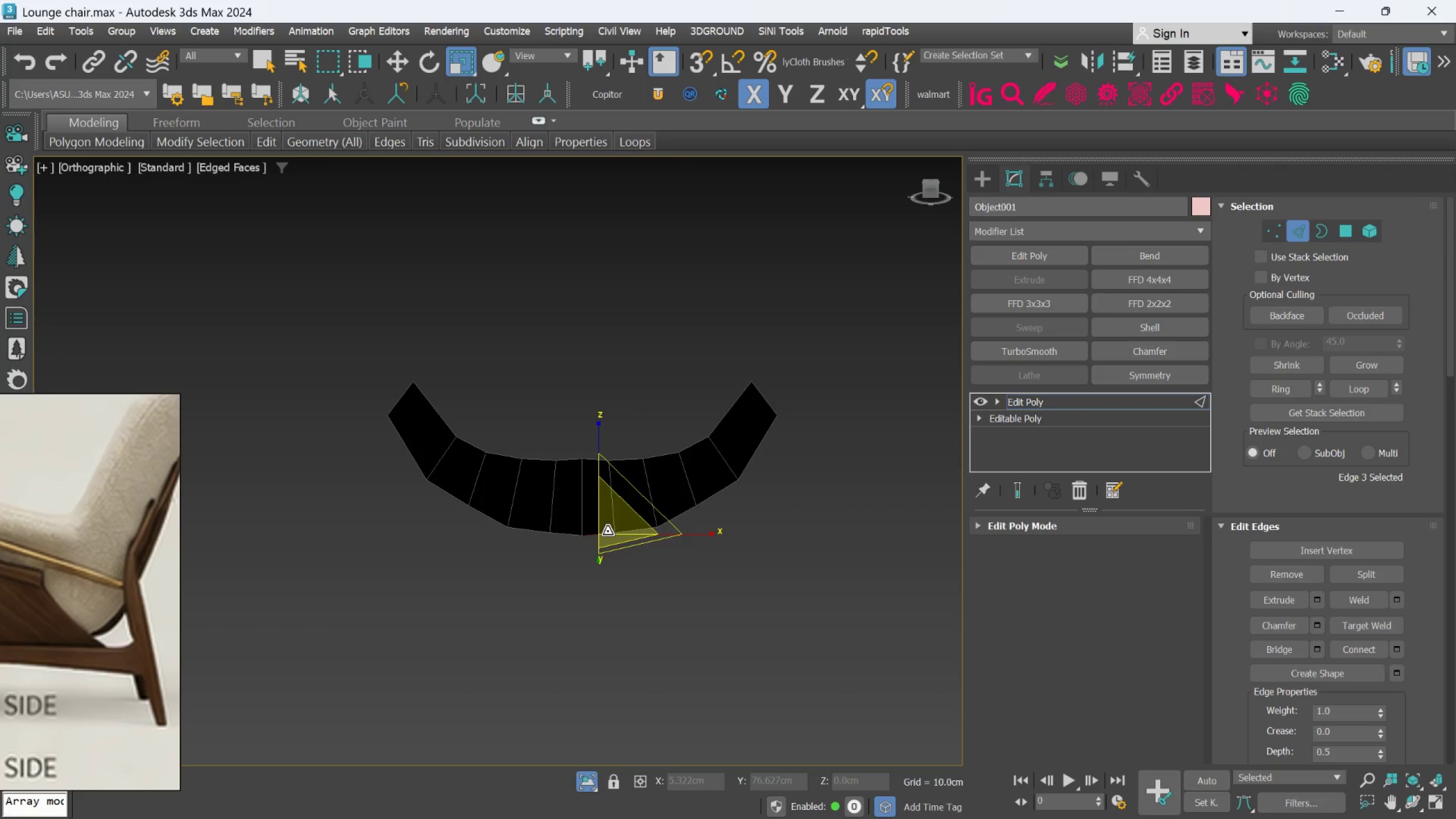 
double_click([607, 531])
 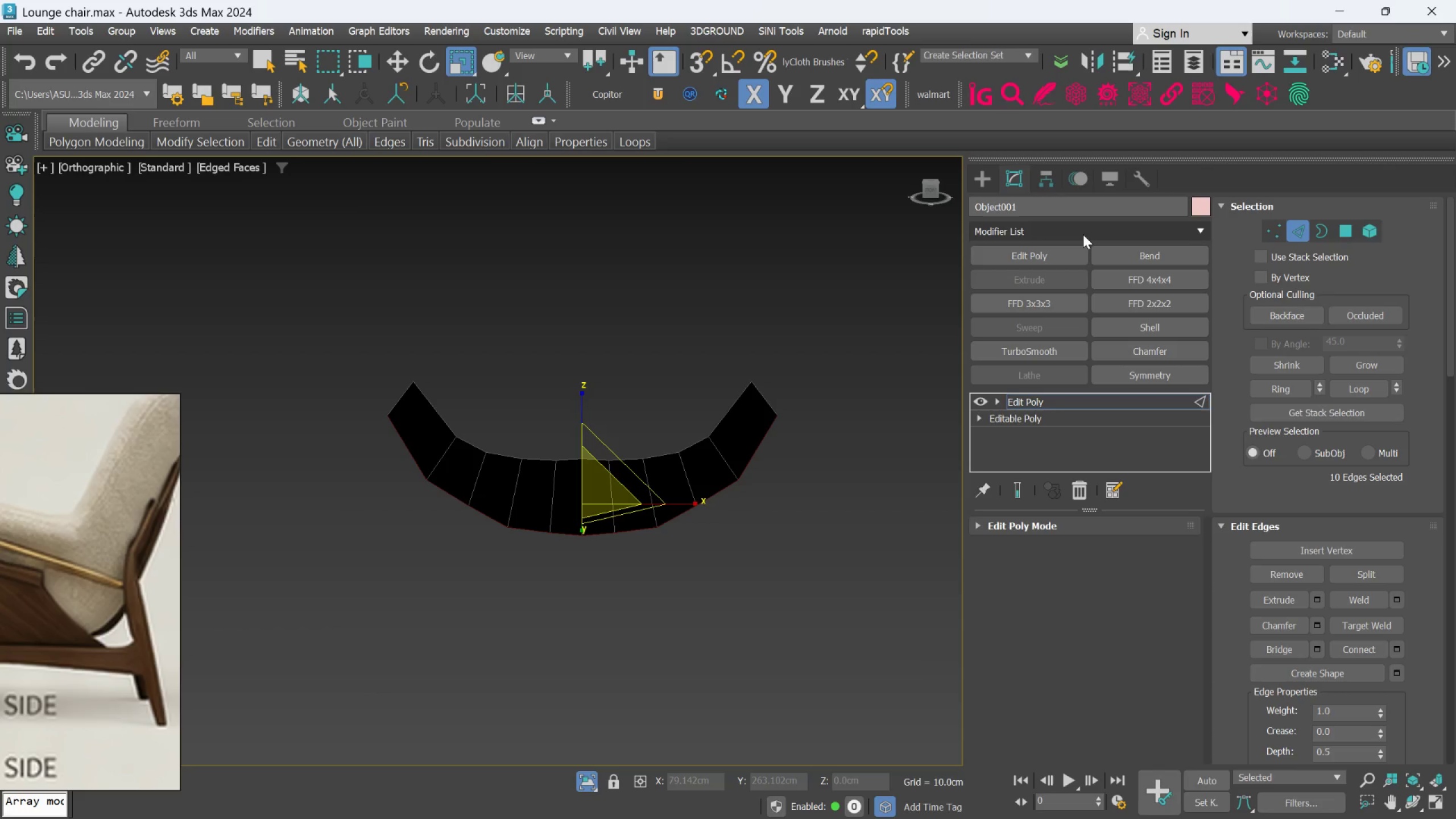 
left_click([1081, 230])
 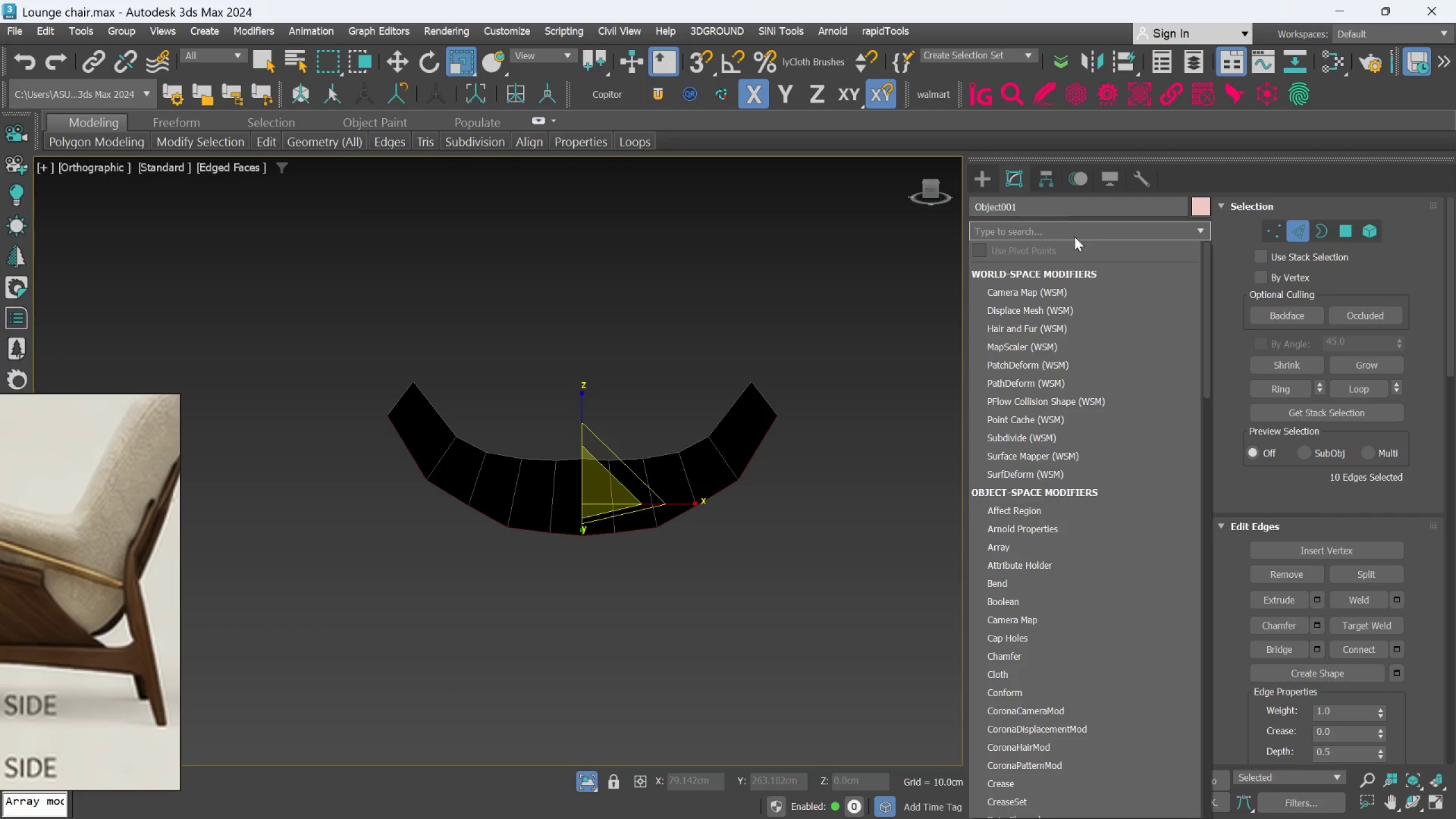 
type(sp)
 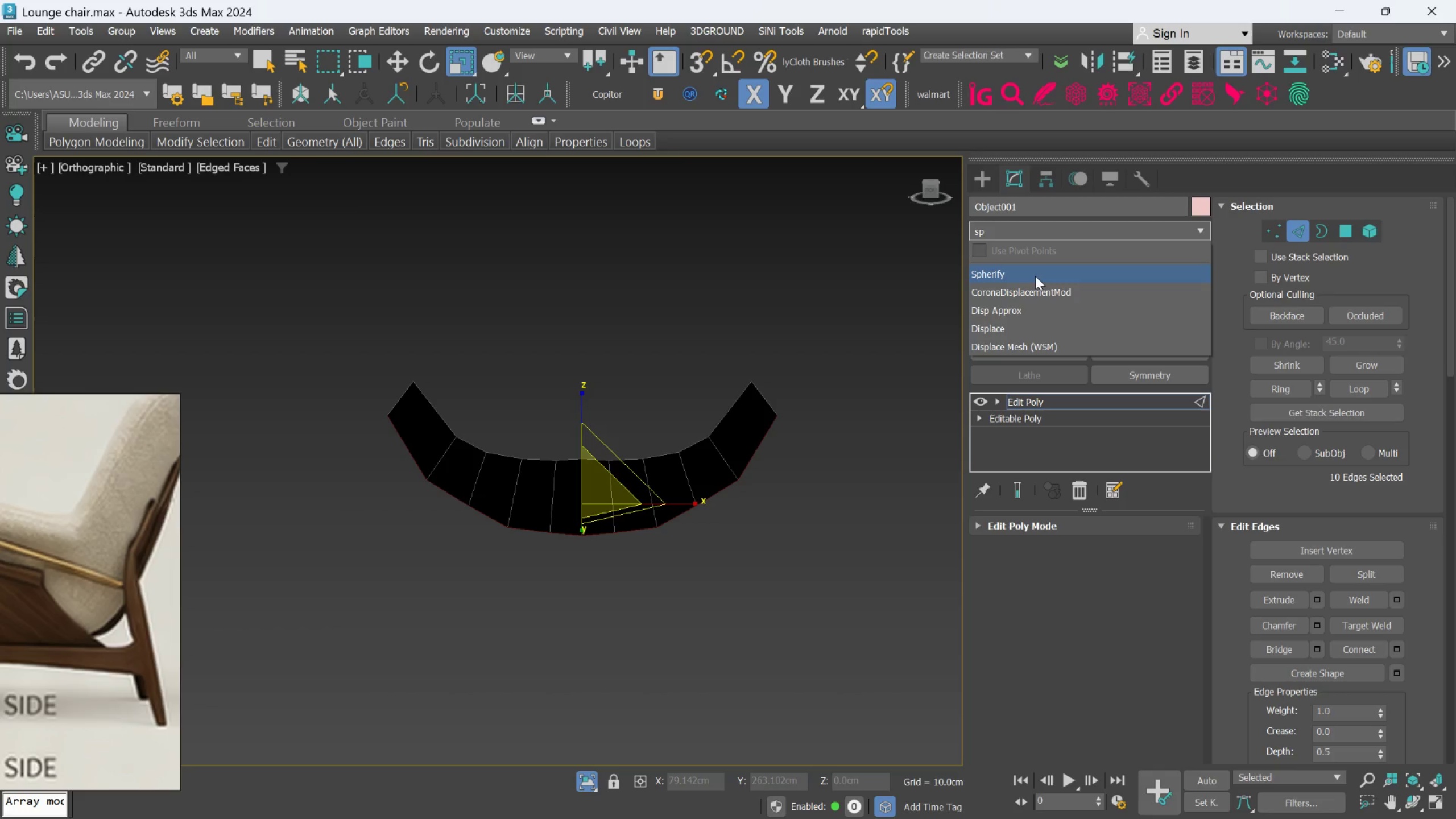 
left_click([1035, 276])
 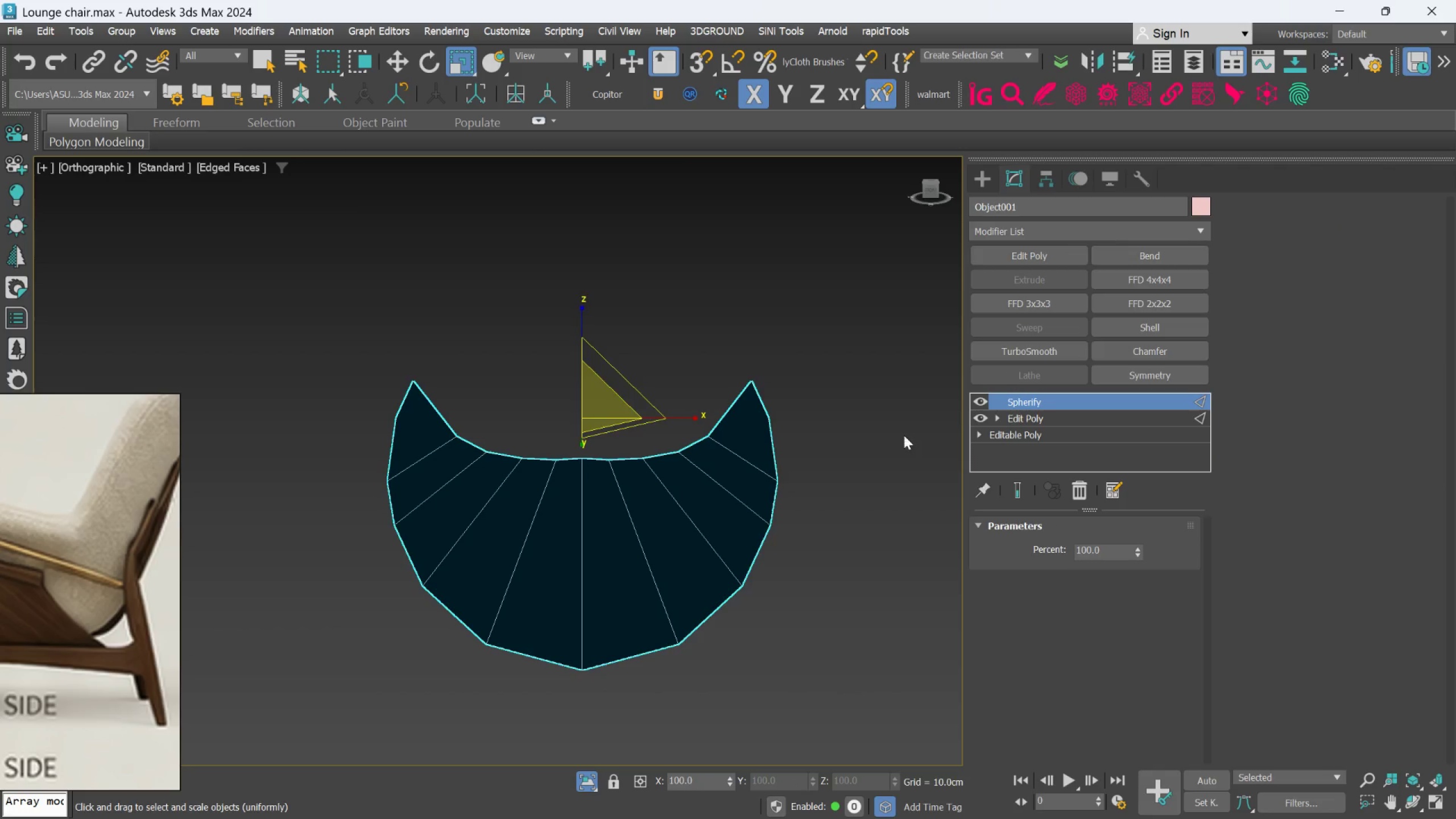 
scroll: coordinate [888, 444], scroll_direction: down, amount: 2.0
 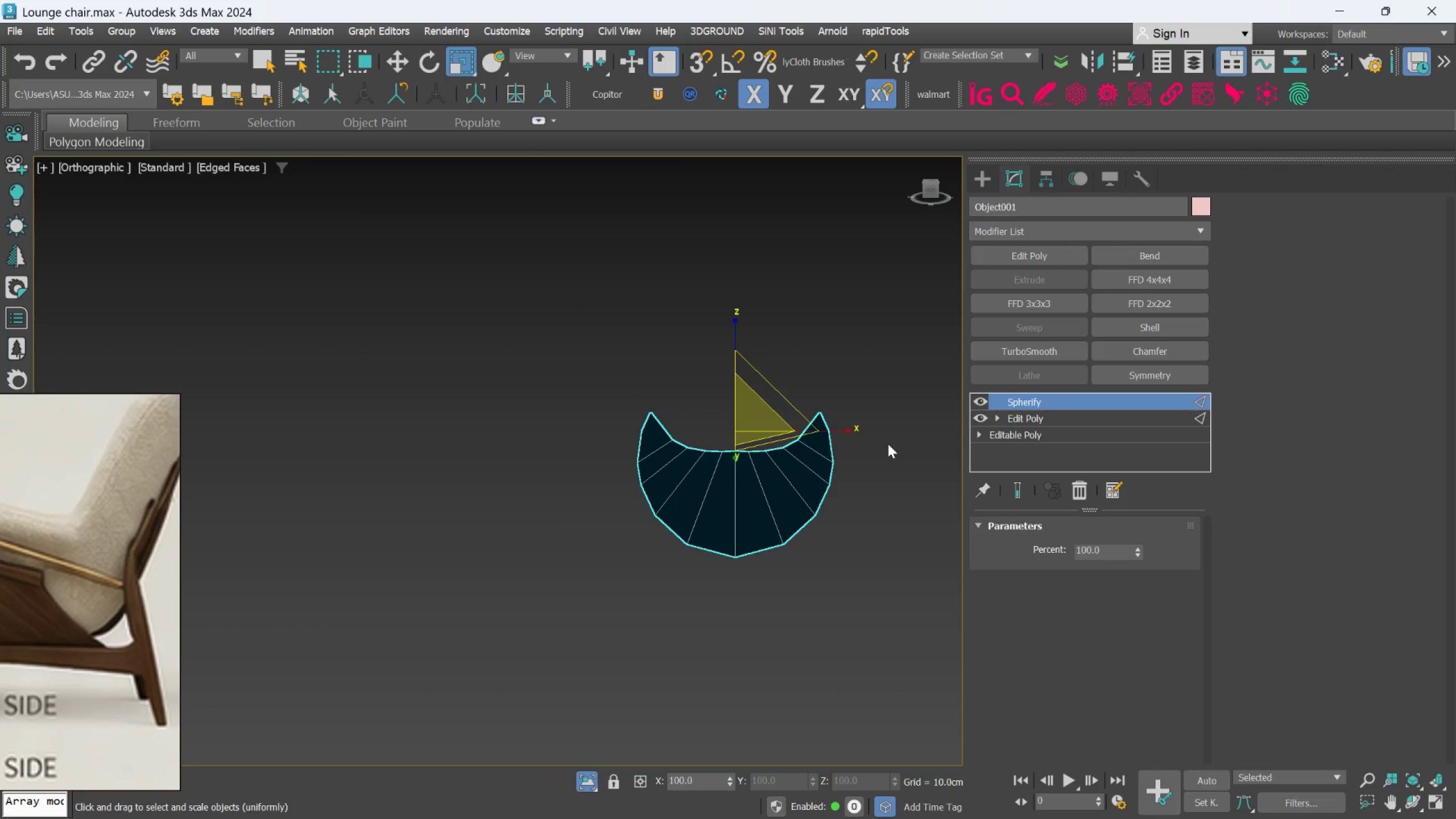 
hold_key(key=AltLeft, duration=1.5)
 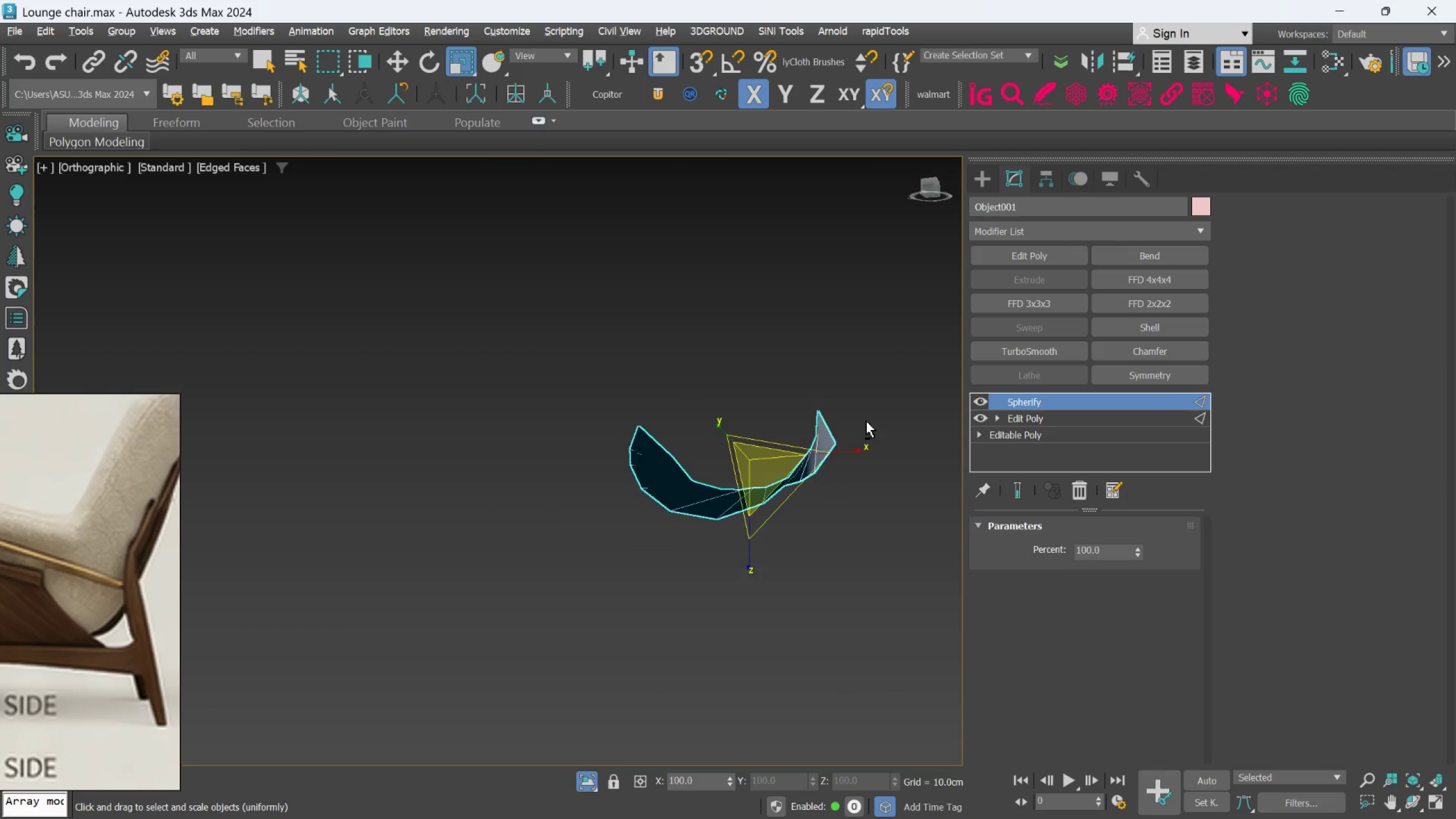 
hold_key(key=AltLeft, duration=1.38)
 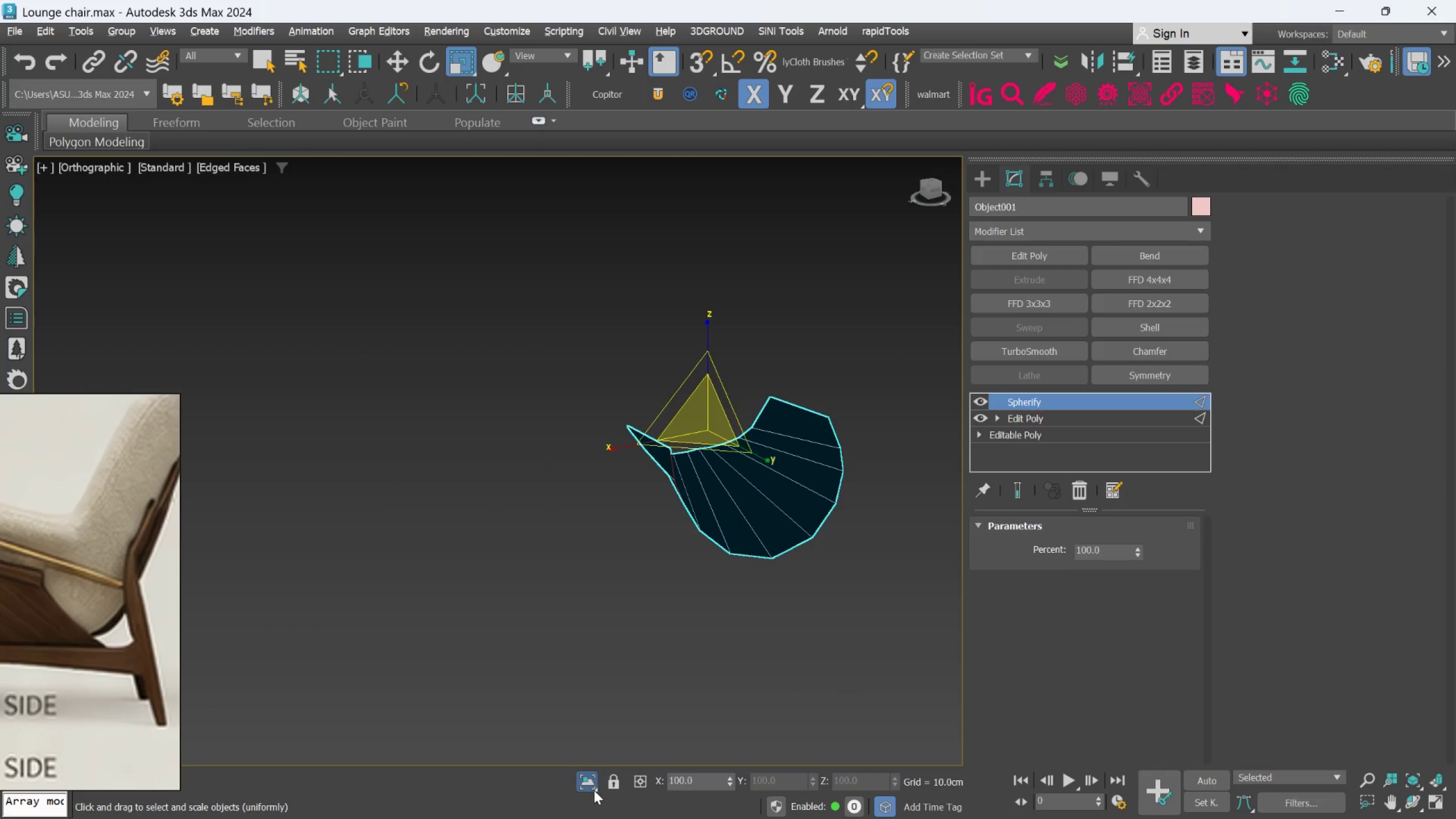 
left_click([590, 785])
 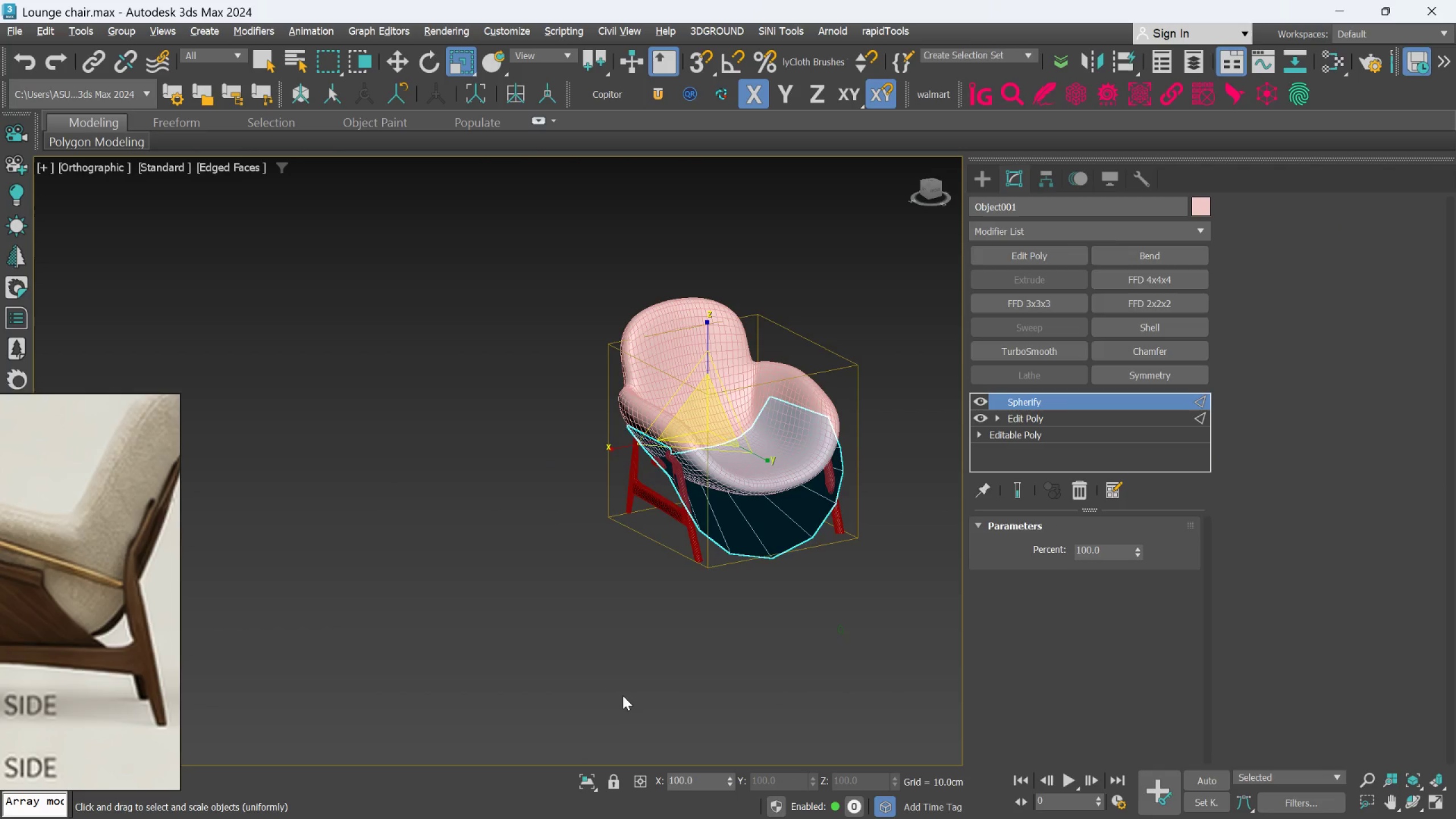 
hold_key(key=AltLeft, duration=0.41)
 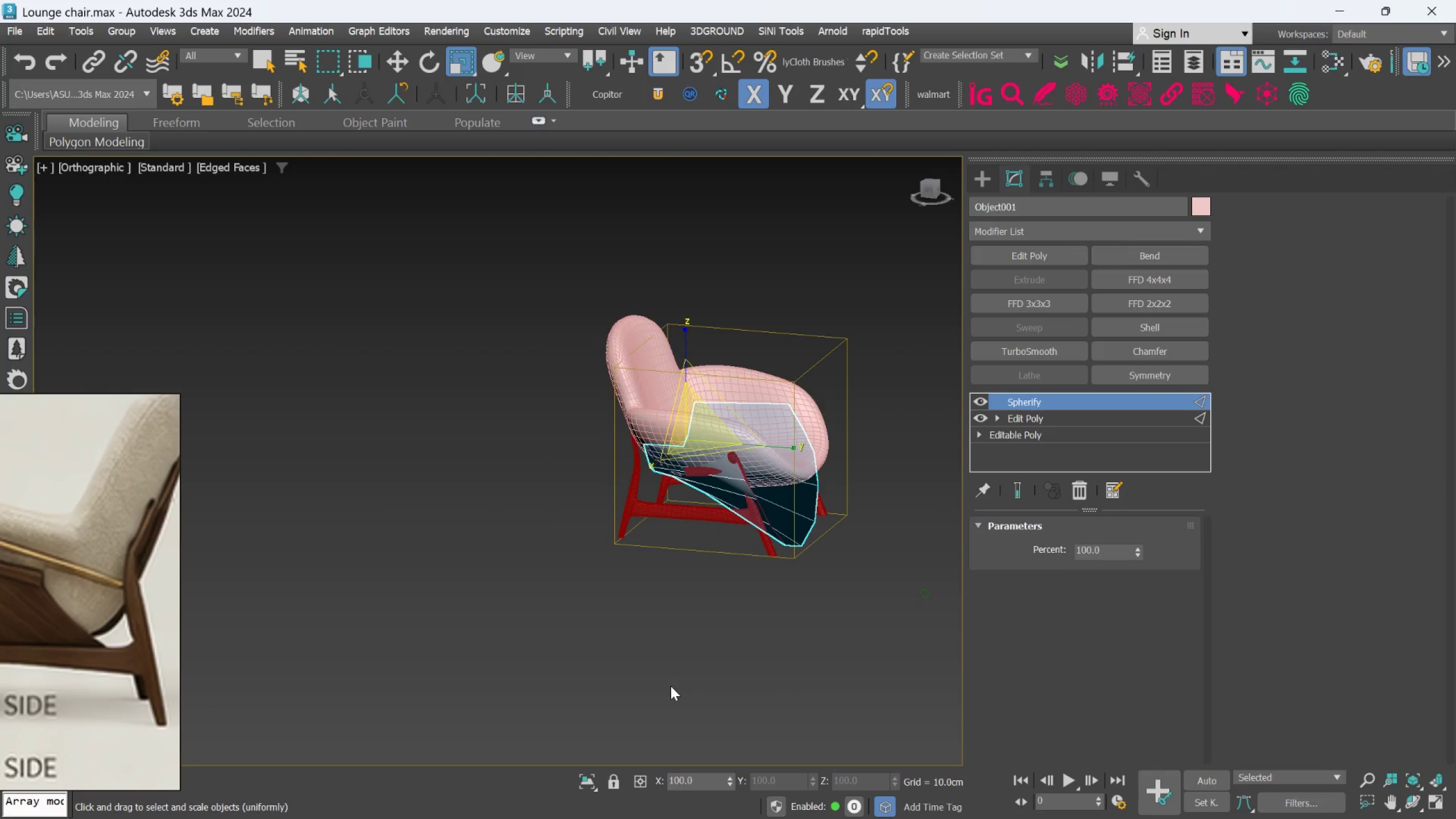 
key(Control+ControlLeft)
 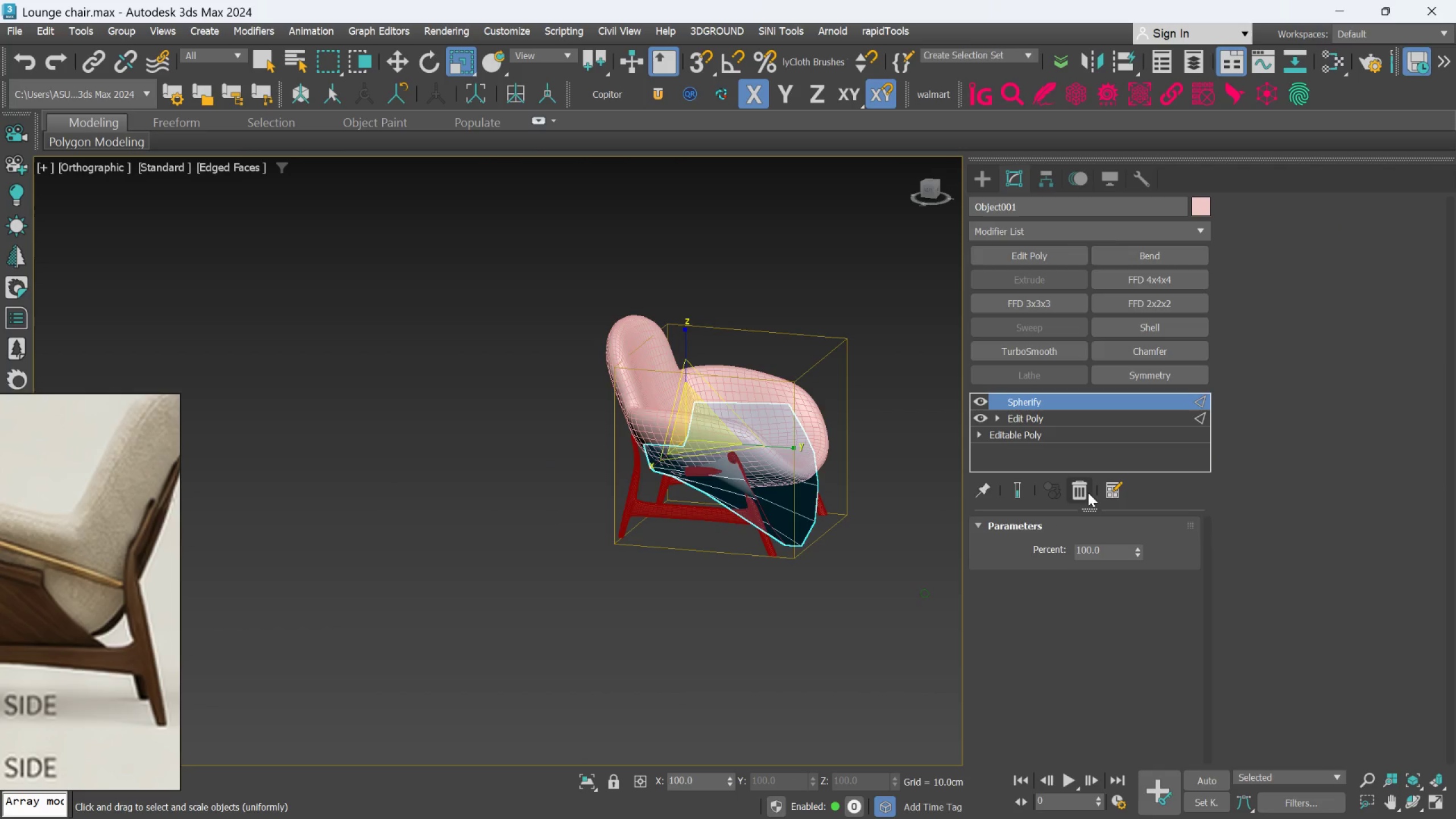 
left_click([1089, 493])
 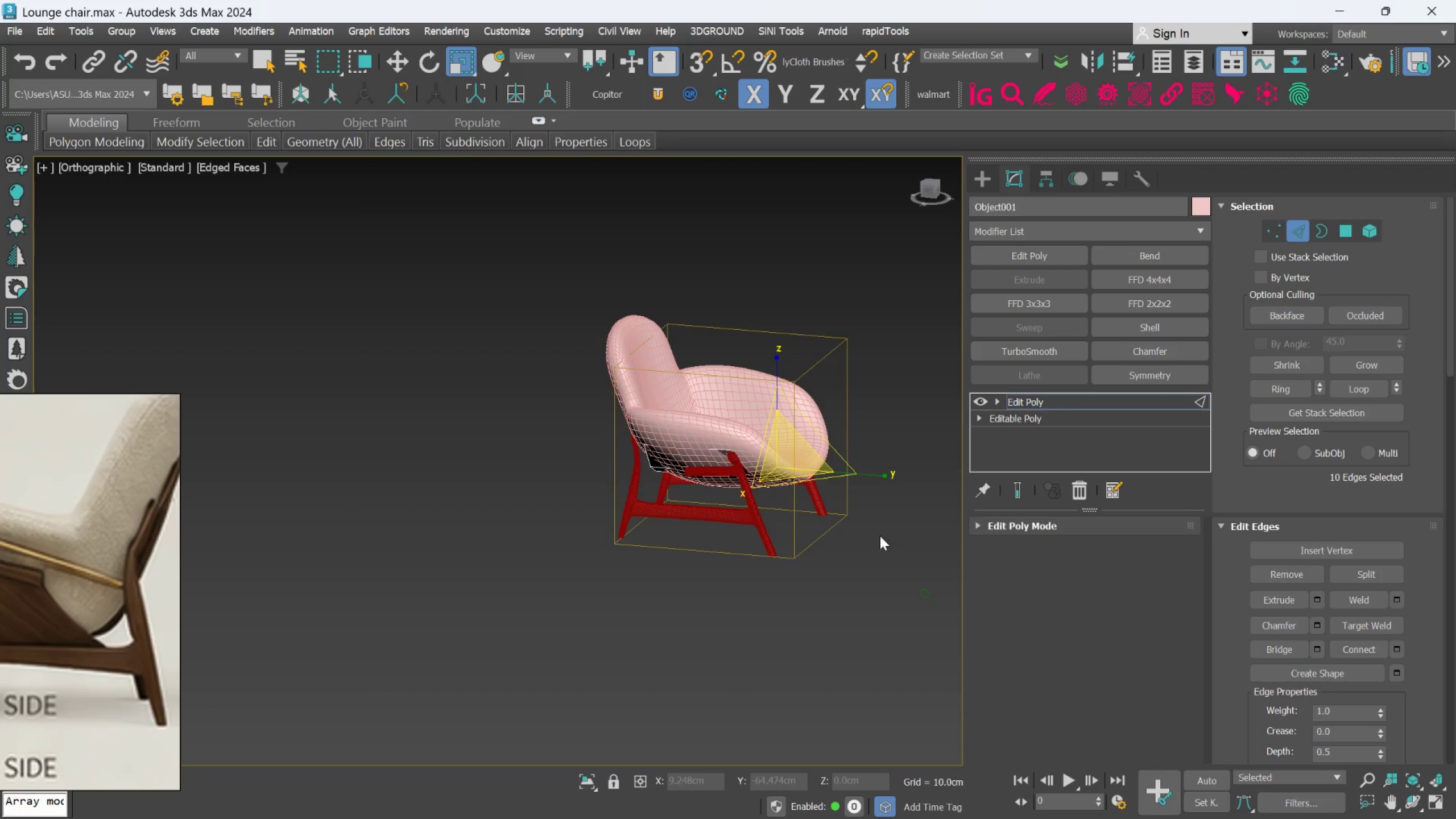 
hold_key(key=AltLeft, duration=0.84)
 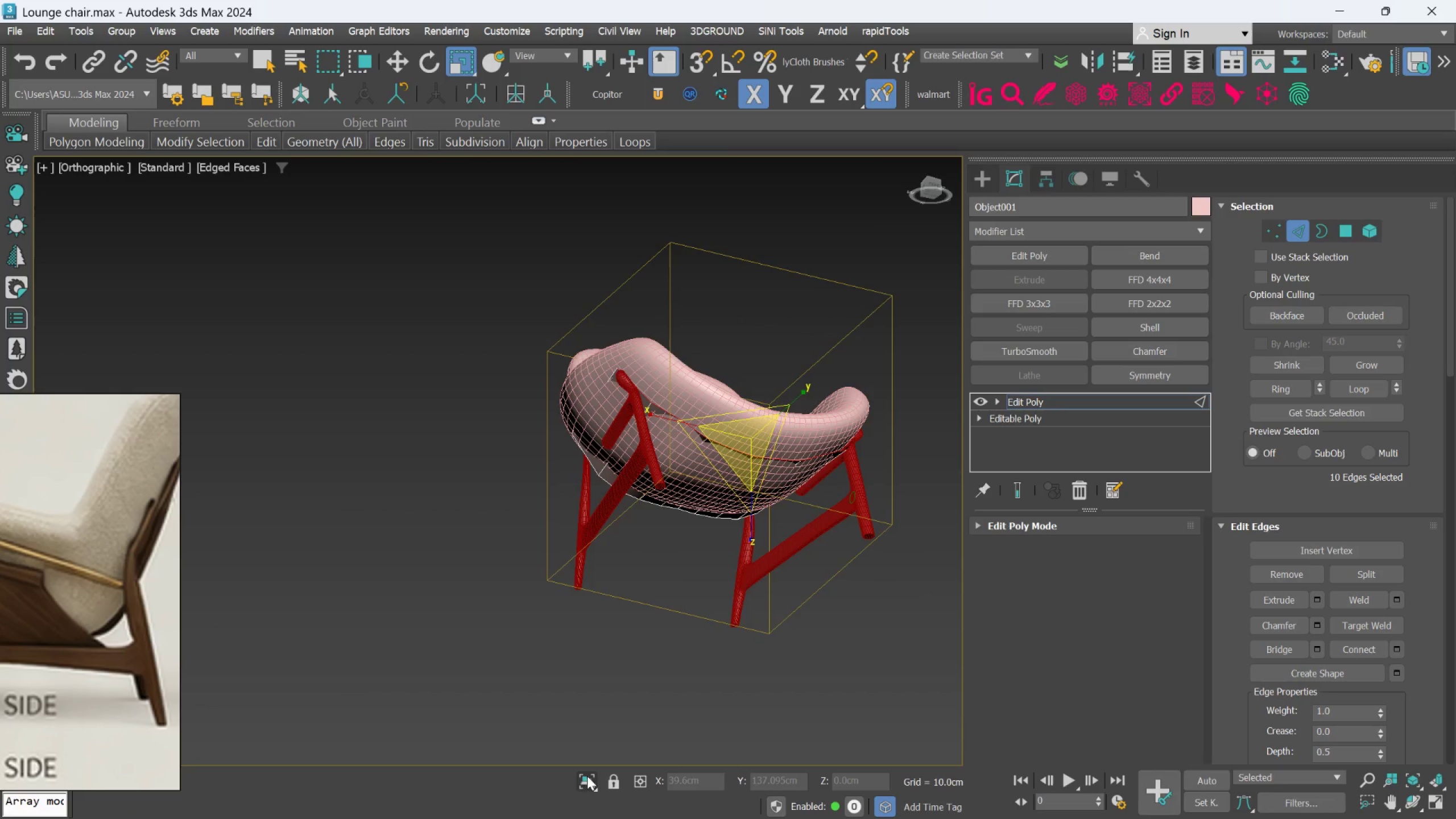 
scroll: coordinate [839, 536], scroll_direction: up, amount: 1.0
 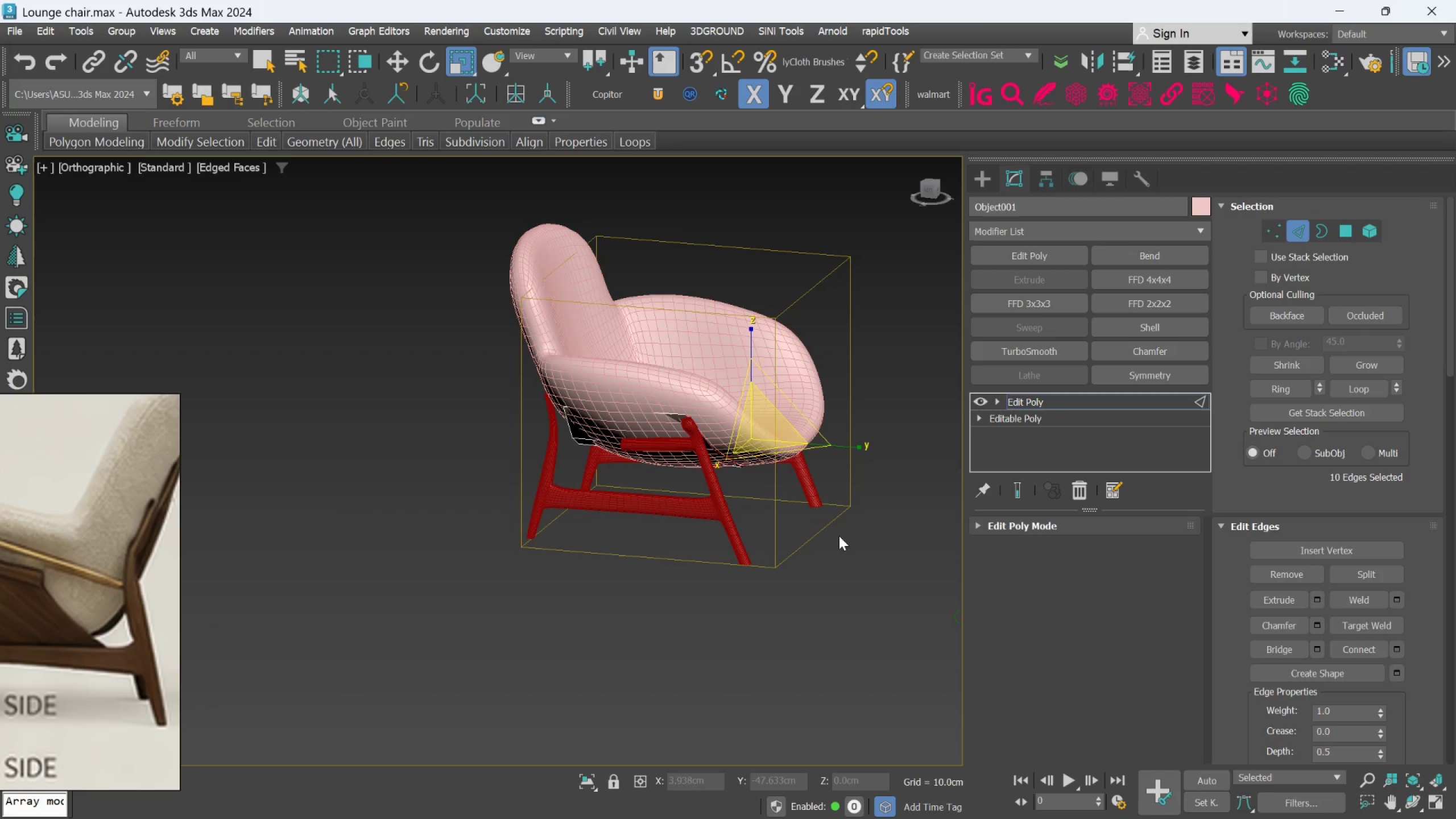 
left_click([579, 777])
 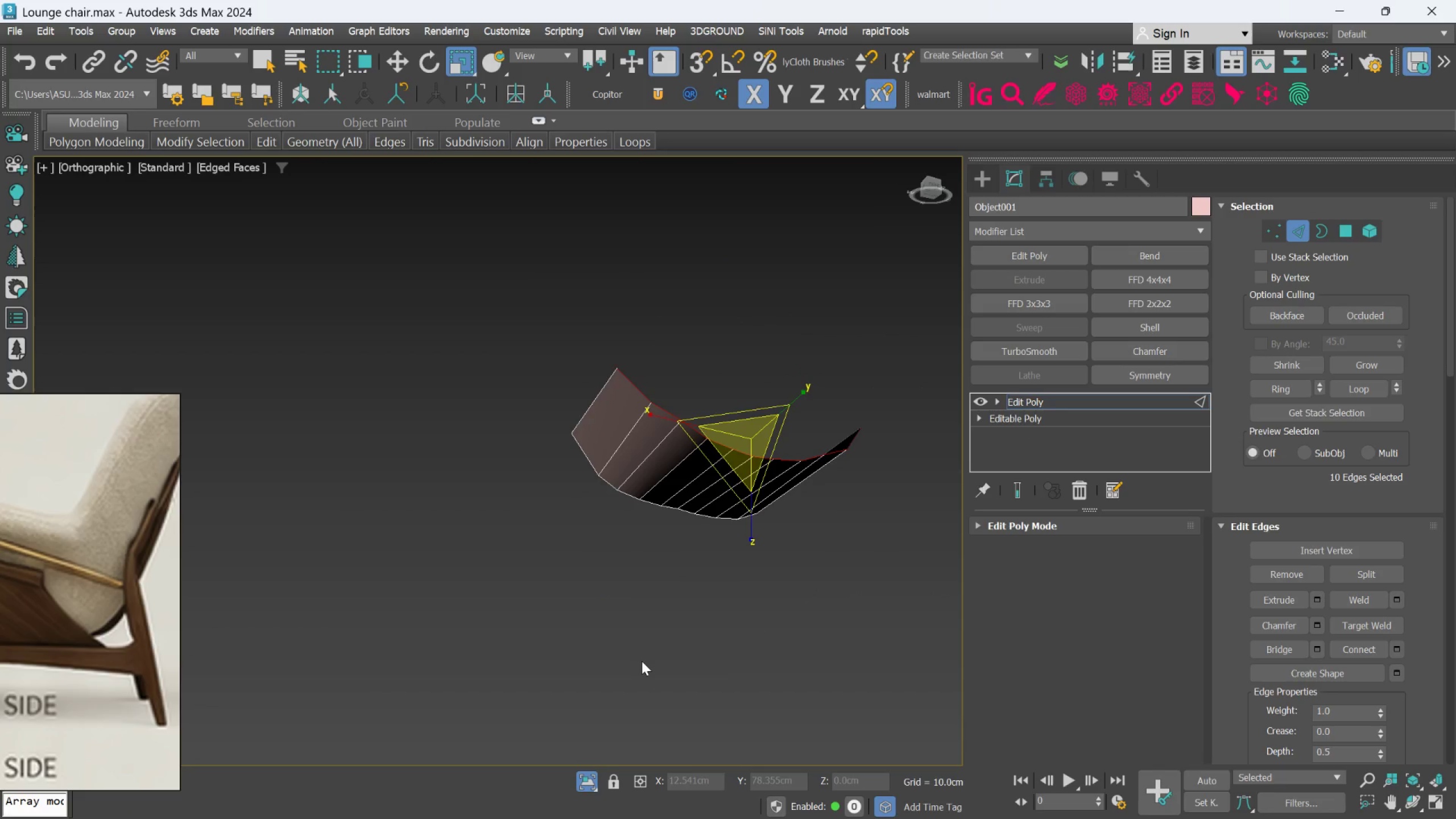 
hold_key(key=AltLeft, duration=0.61)
 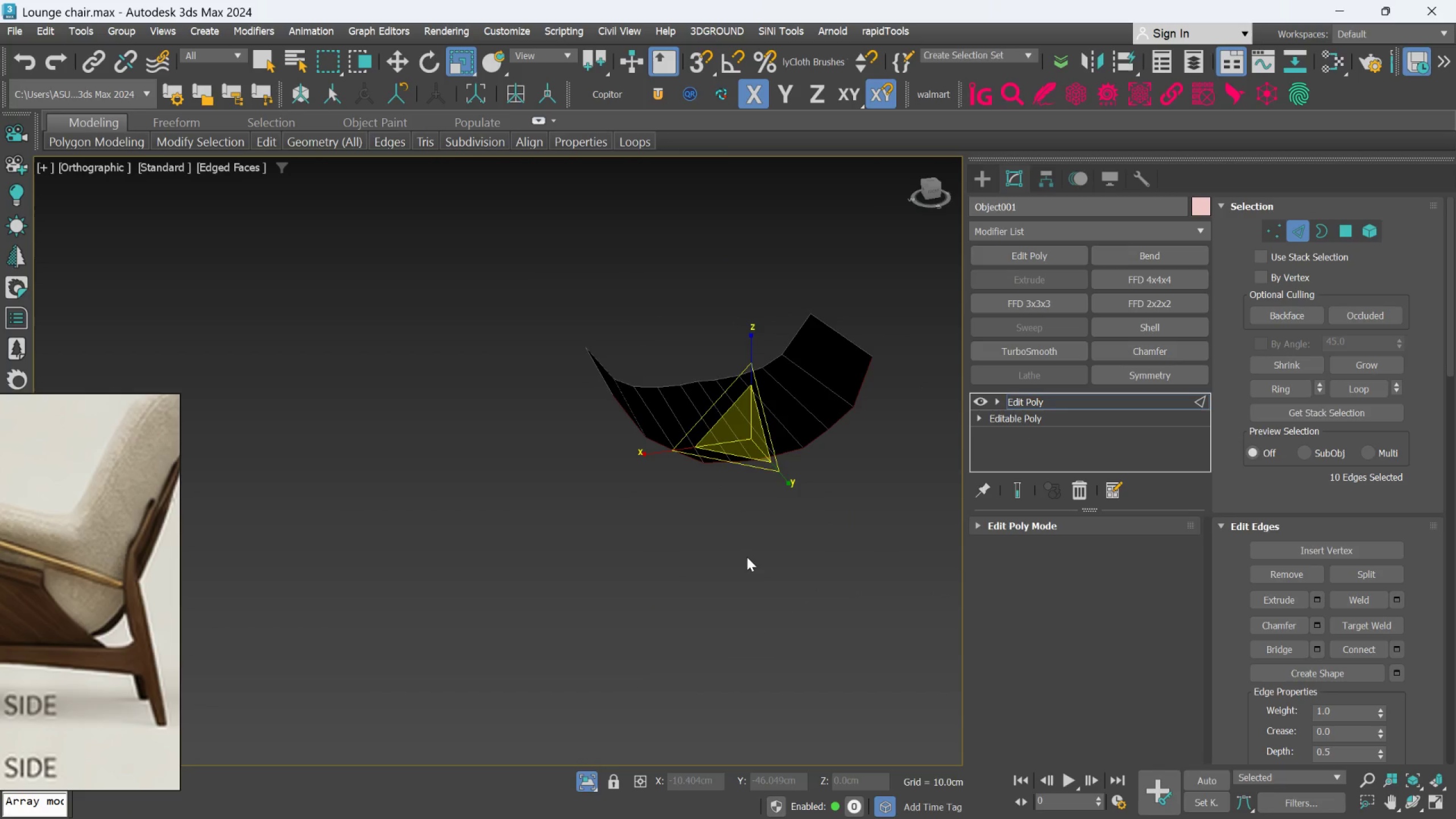 
scroll: coordinate [747, 557], scroll_direction: up, amount: 1.0
 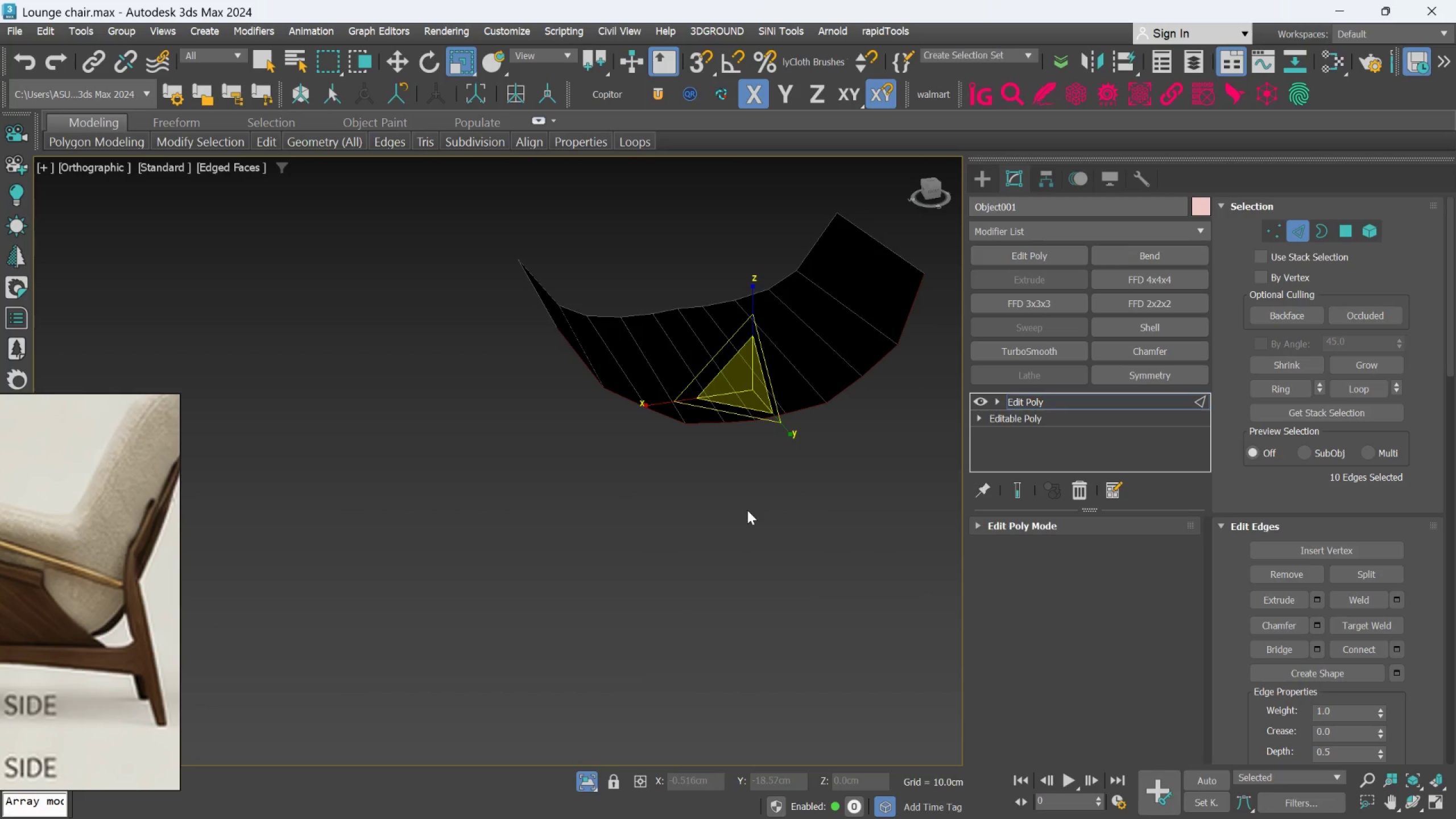 
left_click([747, 510])
 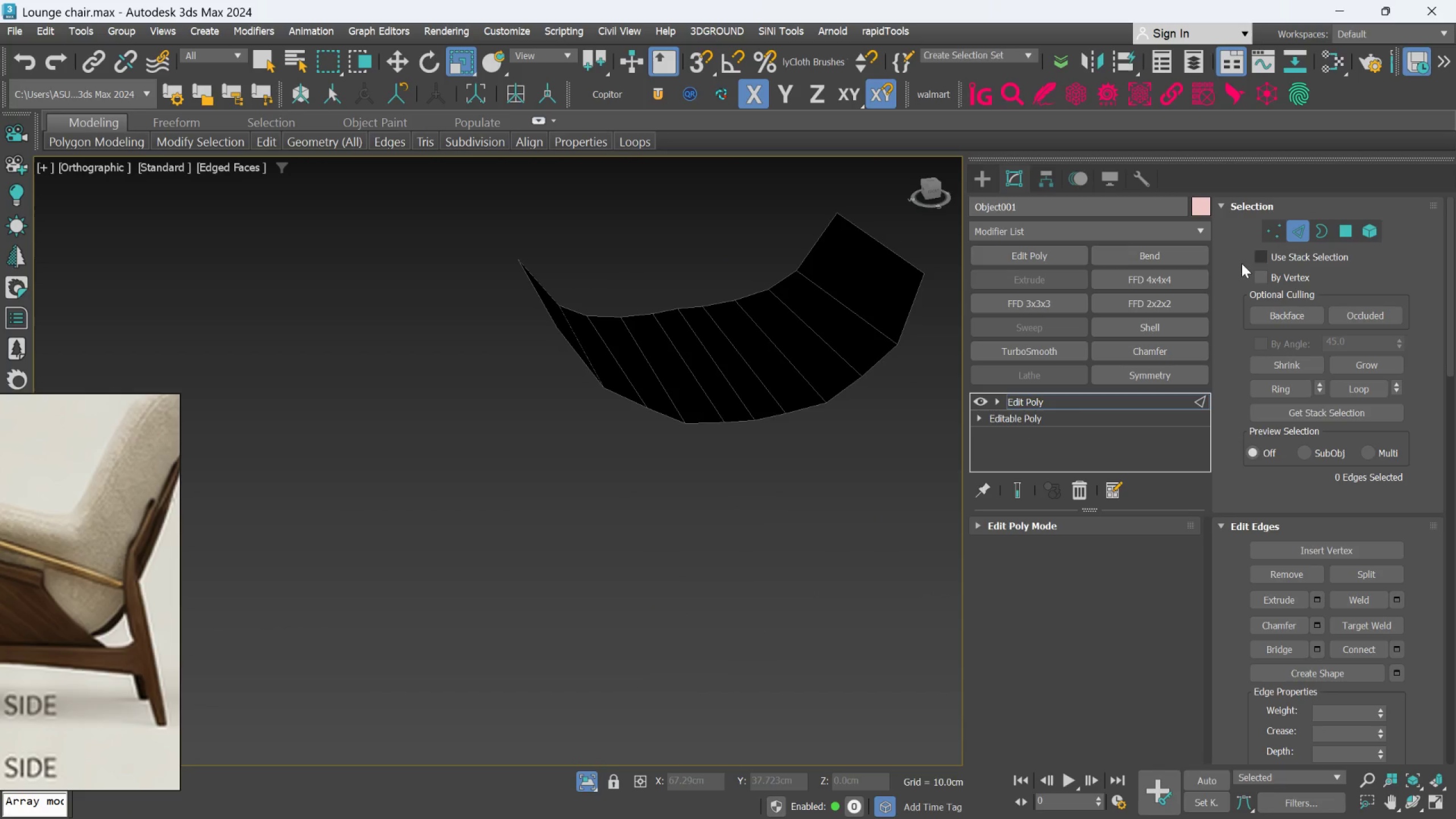 
scroll: coordinate [807, 460], scroll_direction: up, amount: 2.0
 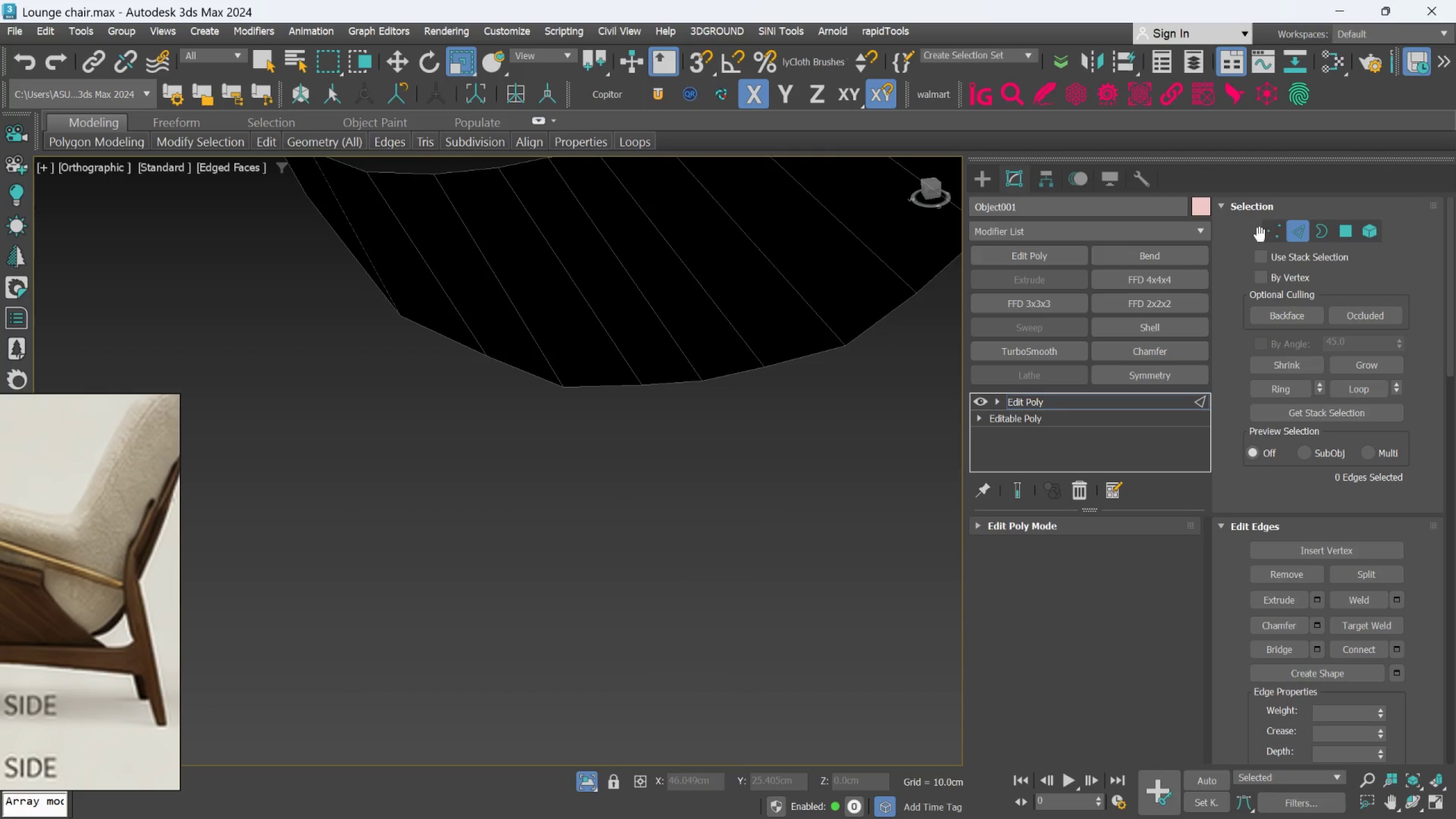 
left_click([1272, 231])
 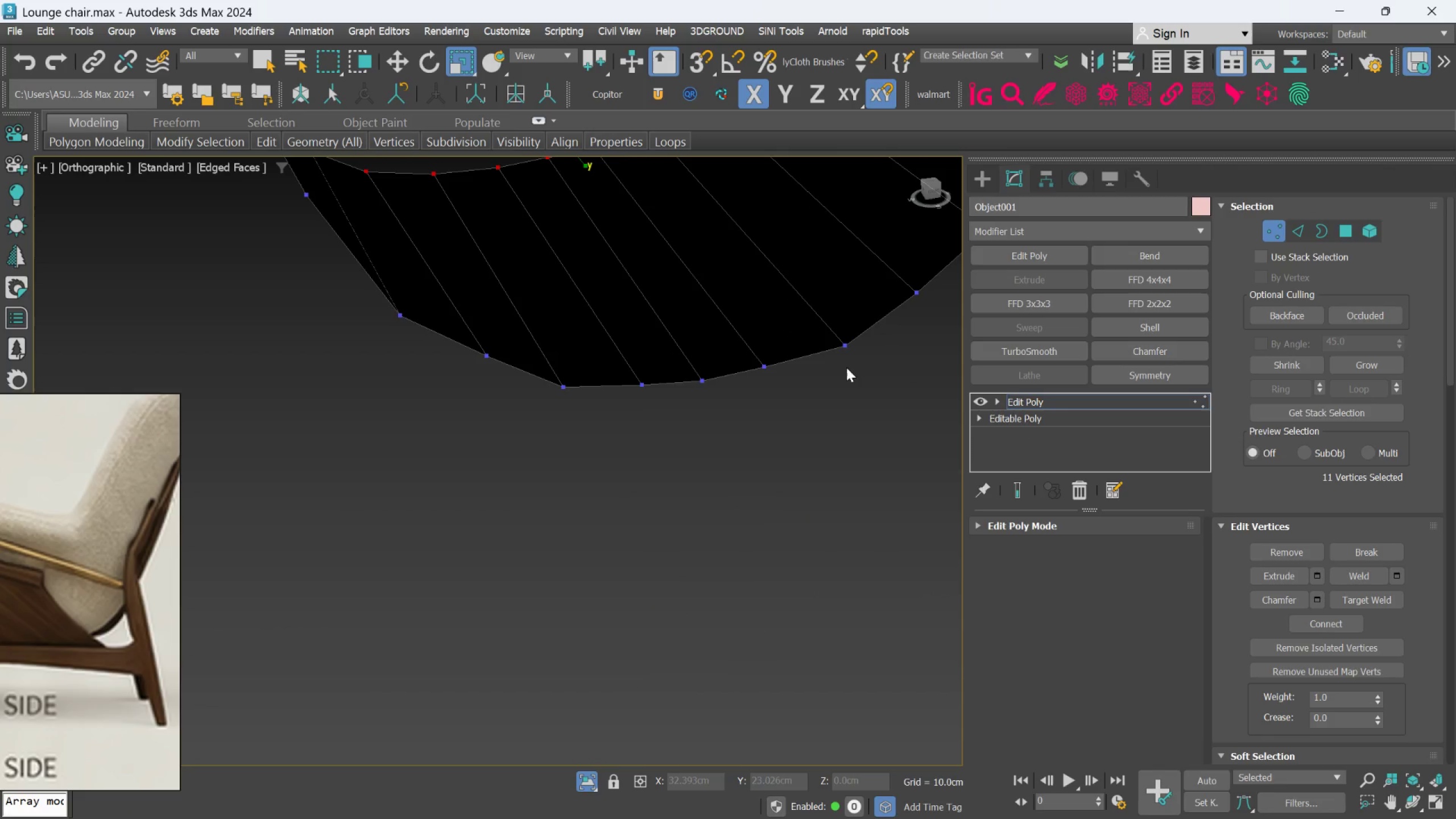 
hold_key(key=AltLeft, duration=0.62)
 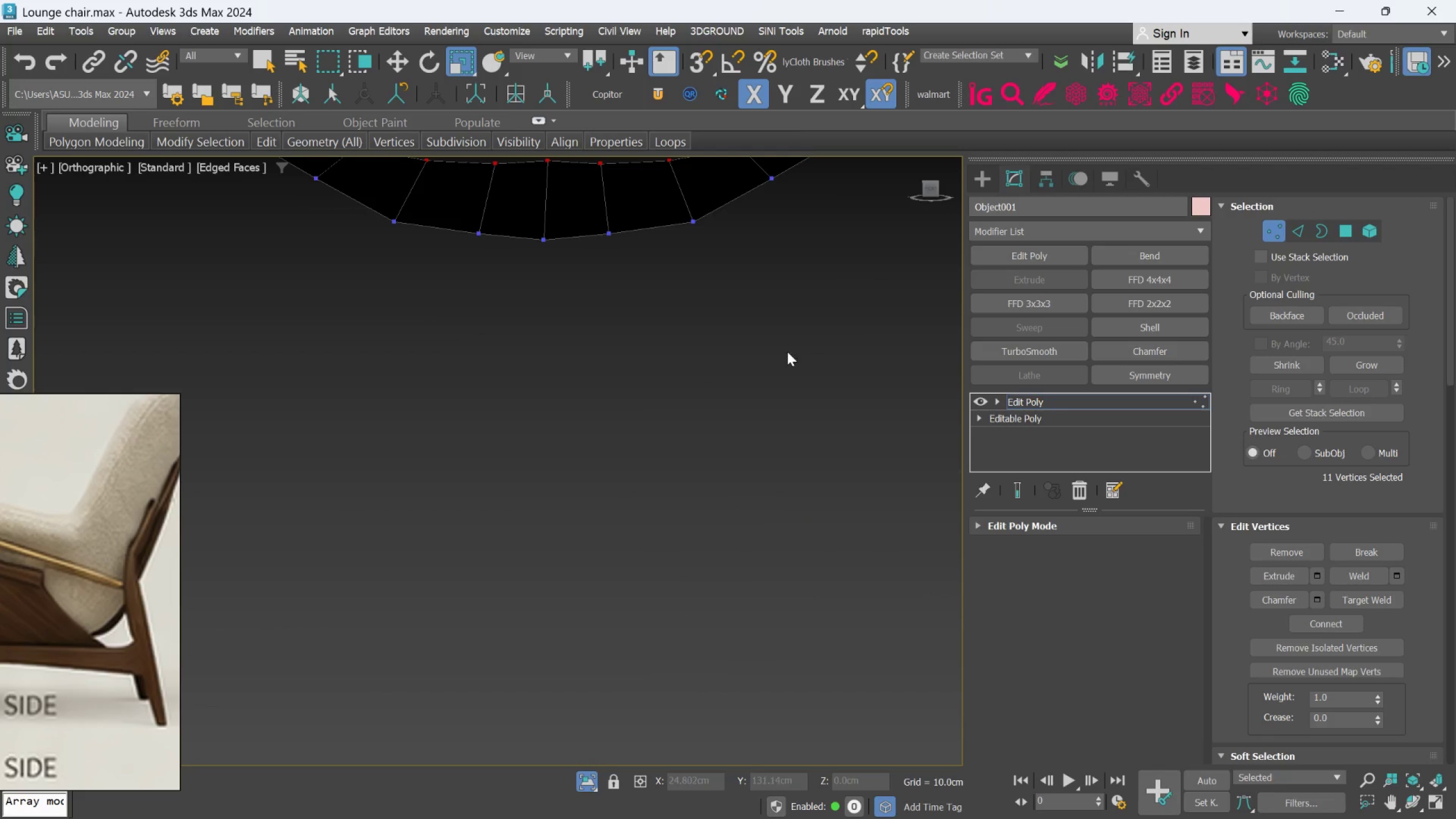 
hold_key(key=AltLeft, duration=1.06)
 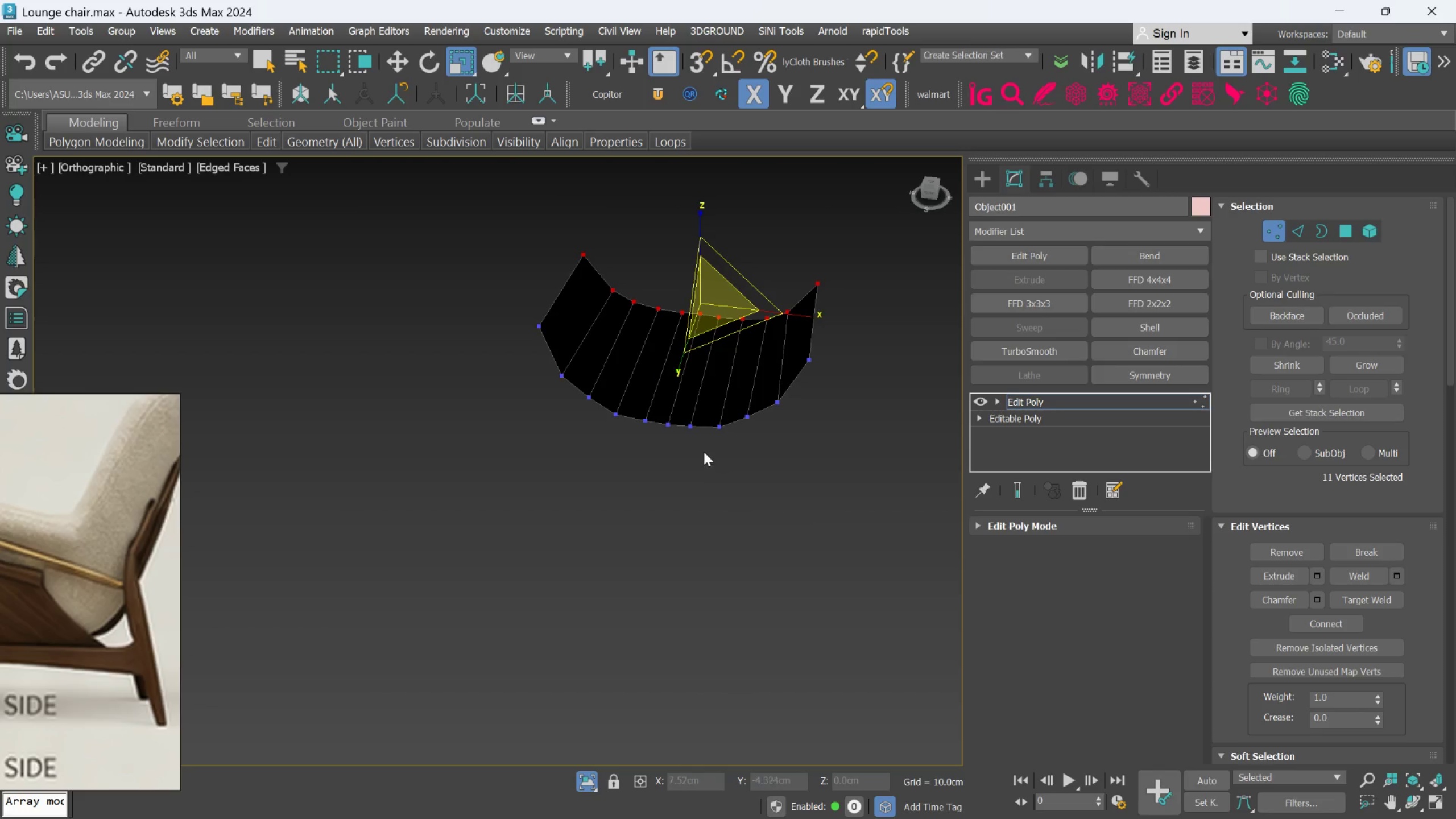 
scroll: coordinate [786, 434], scroll_direction: down, amount: 3.0
 